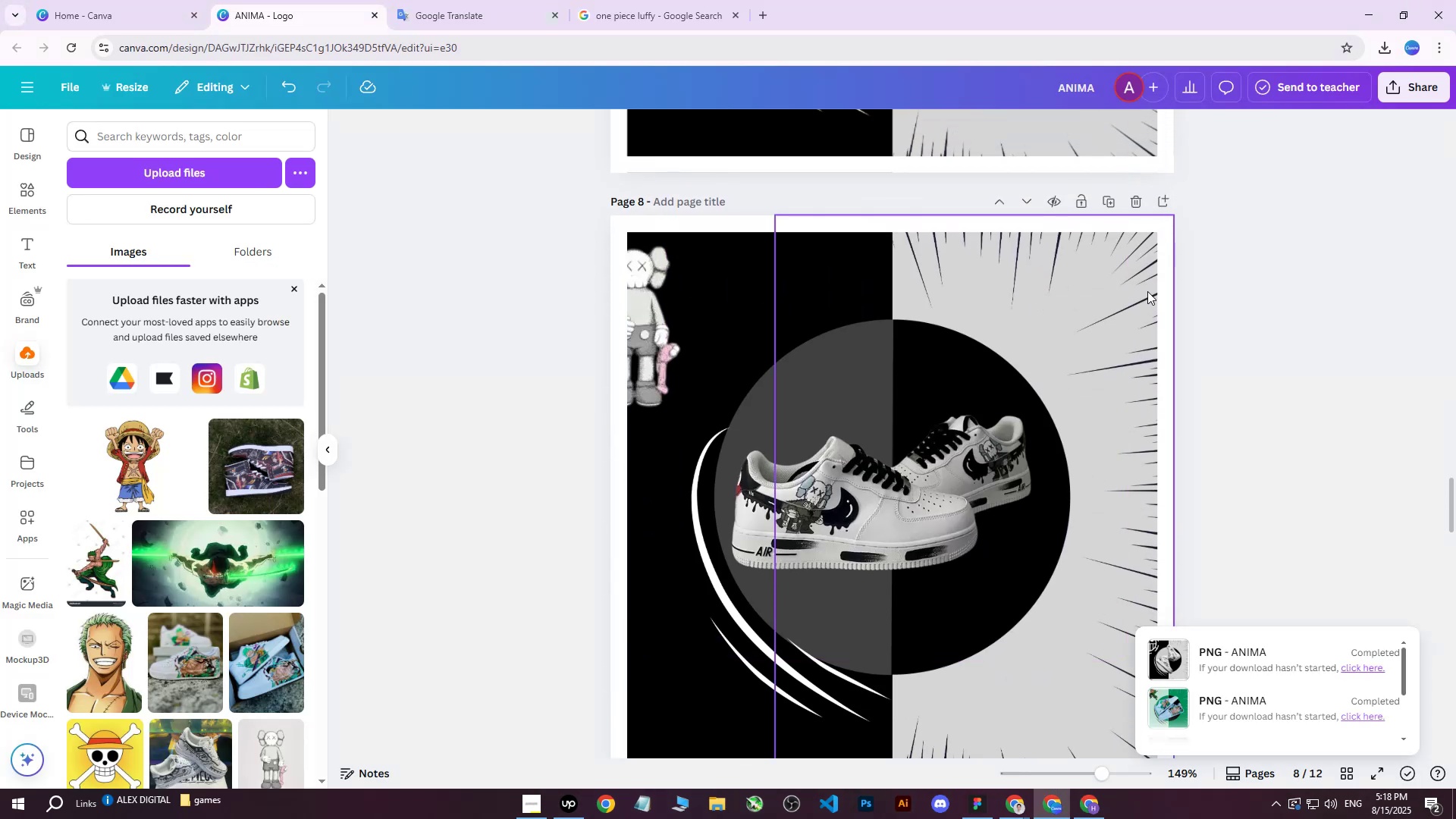 
left_click([1128, 288])
 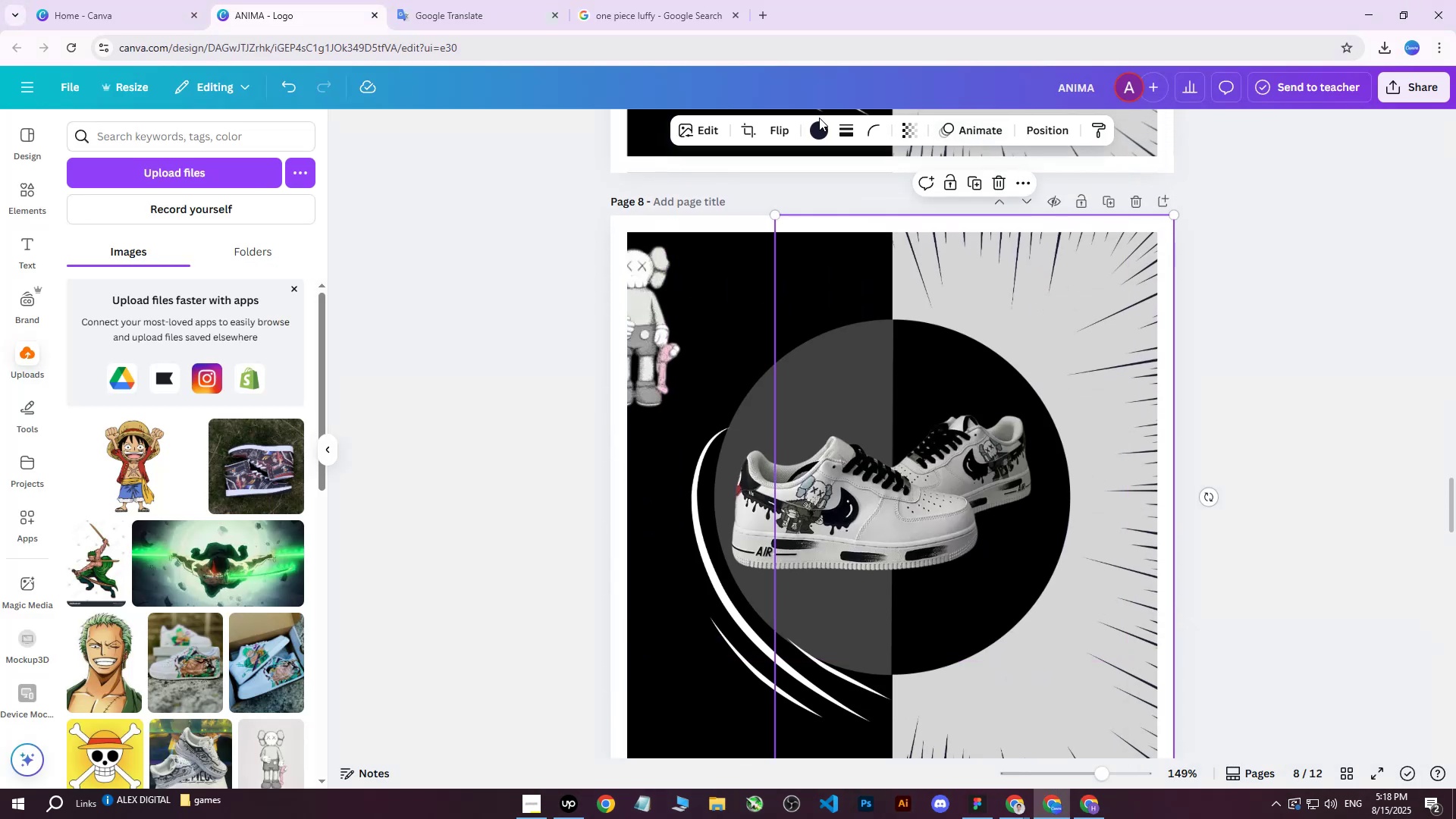 
left_click([824, 127])
 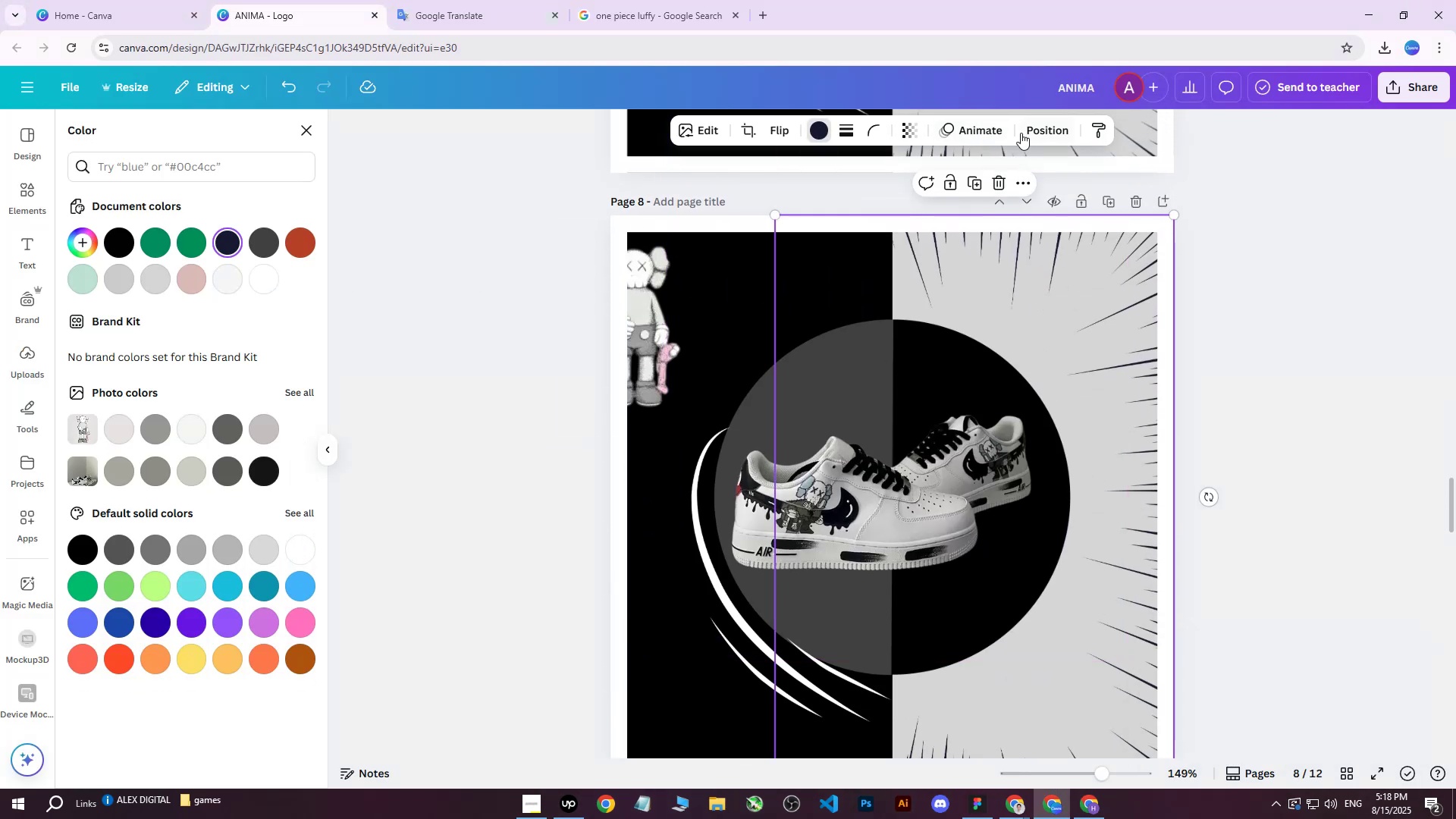 
left_click([1053, 133])
 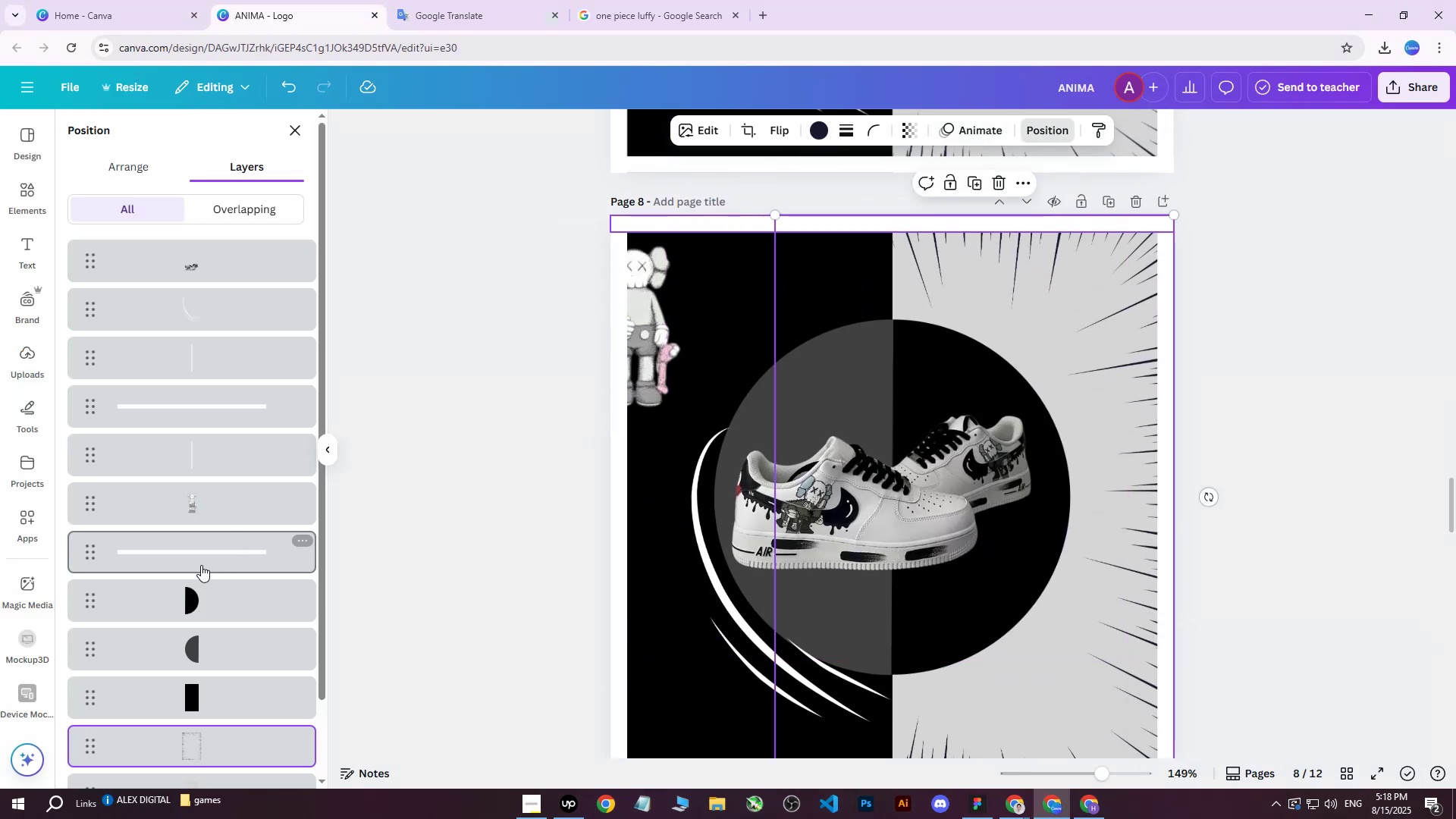 
scroll: coordinate [192, 583], scroll_direction: down, amount: 4.0
 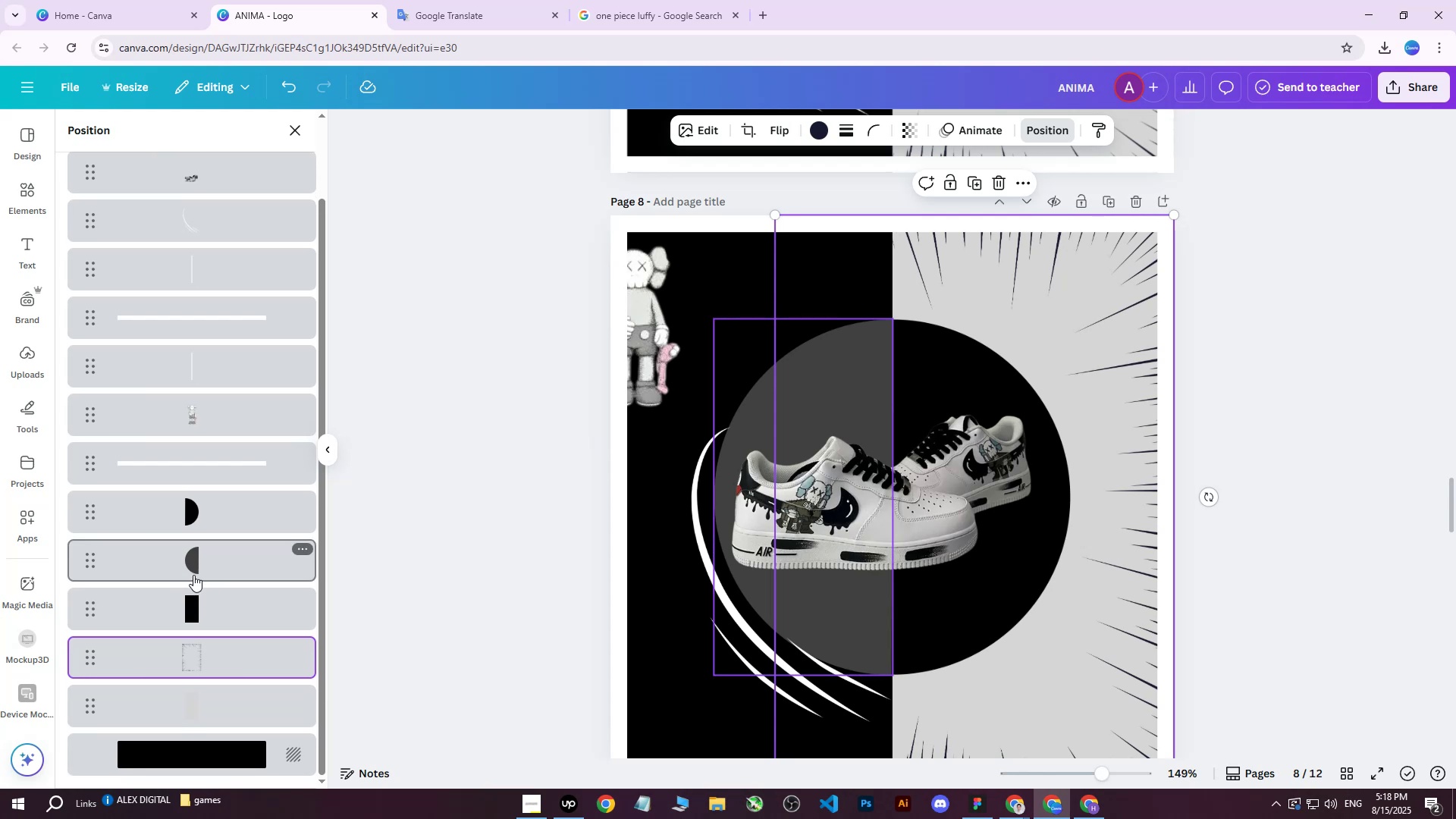 
left_click([182, 615])
 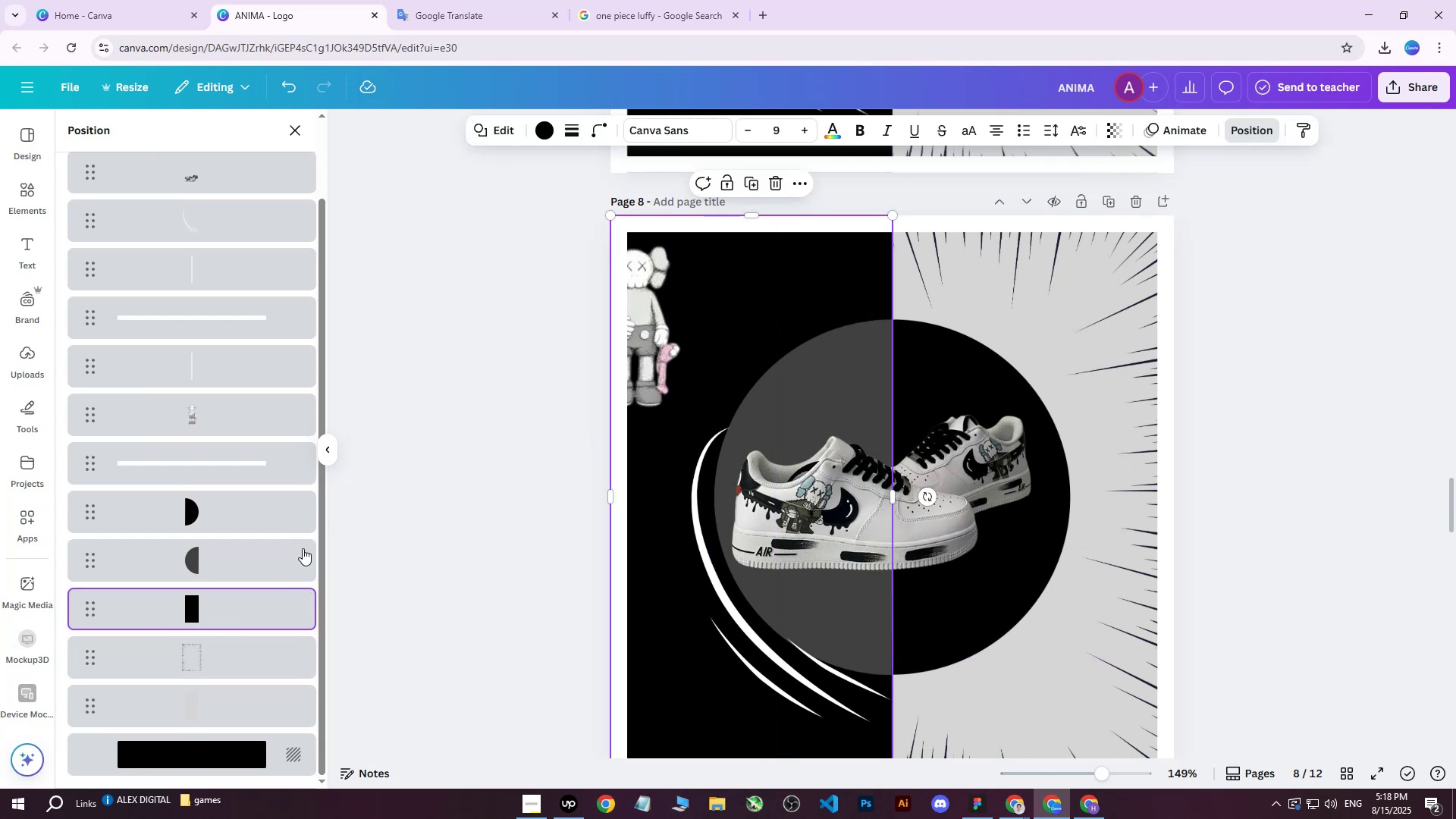 
left_click([165, 696])
 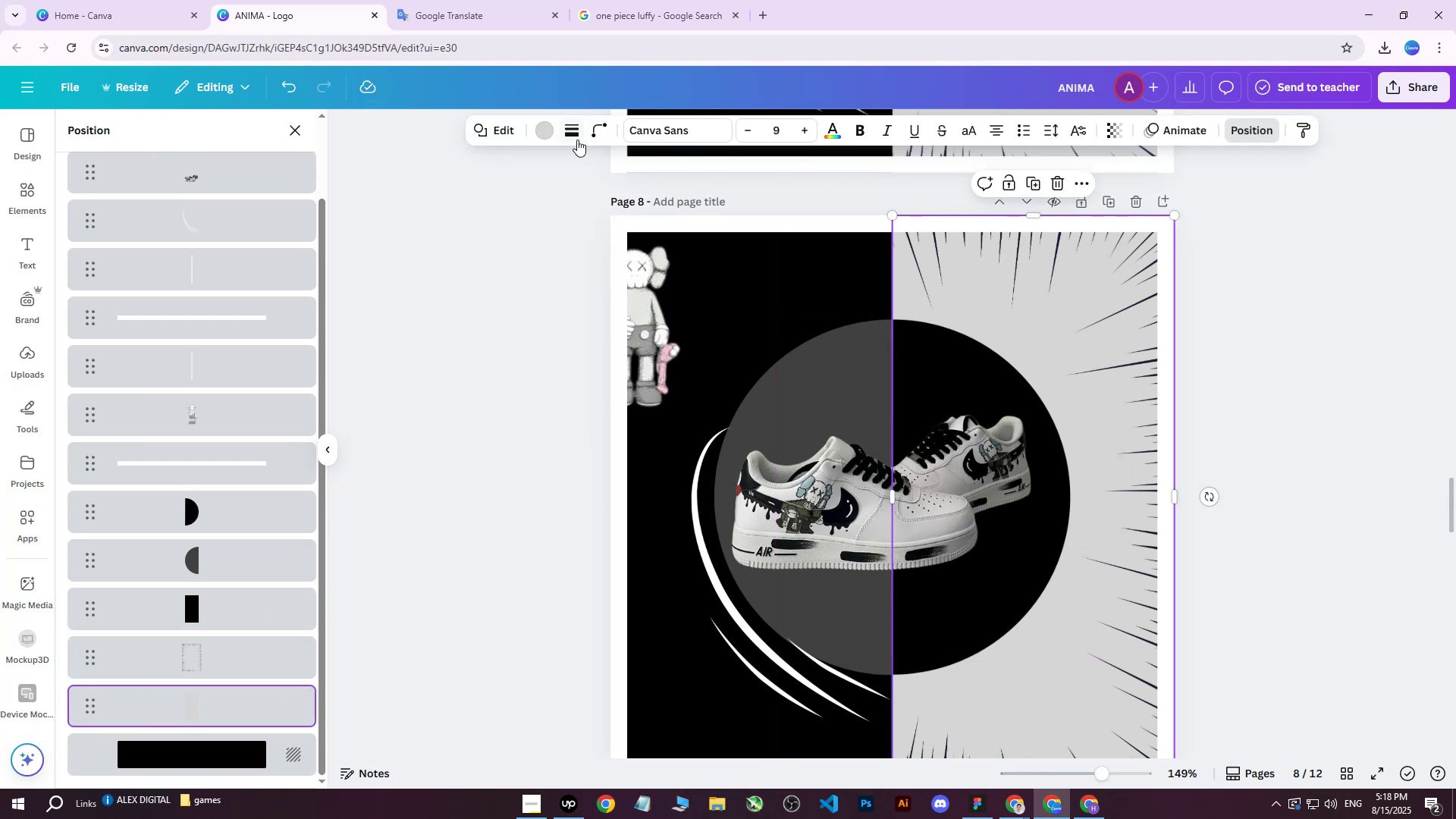 
left_click([541, 131])
 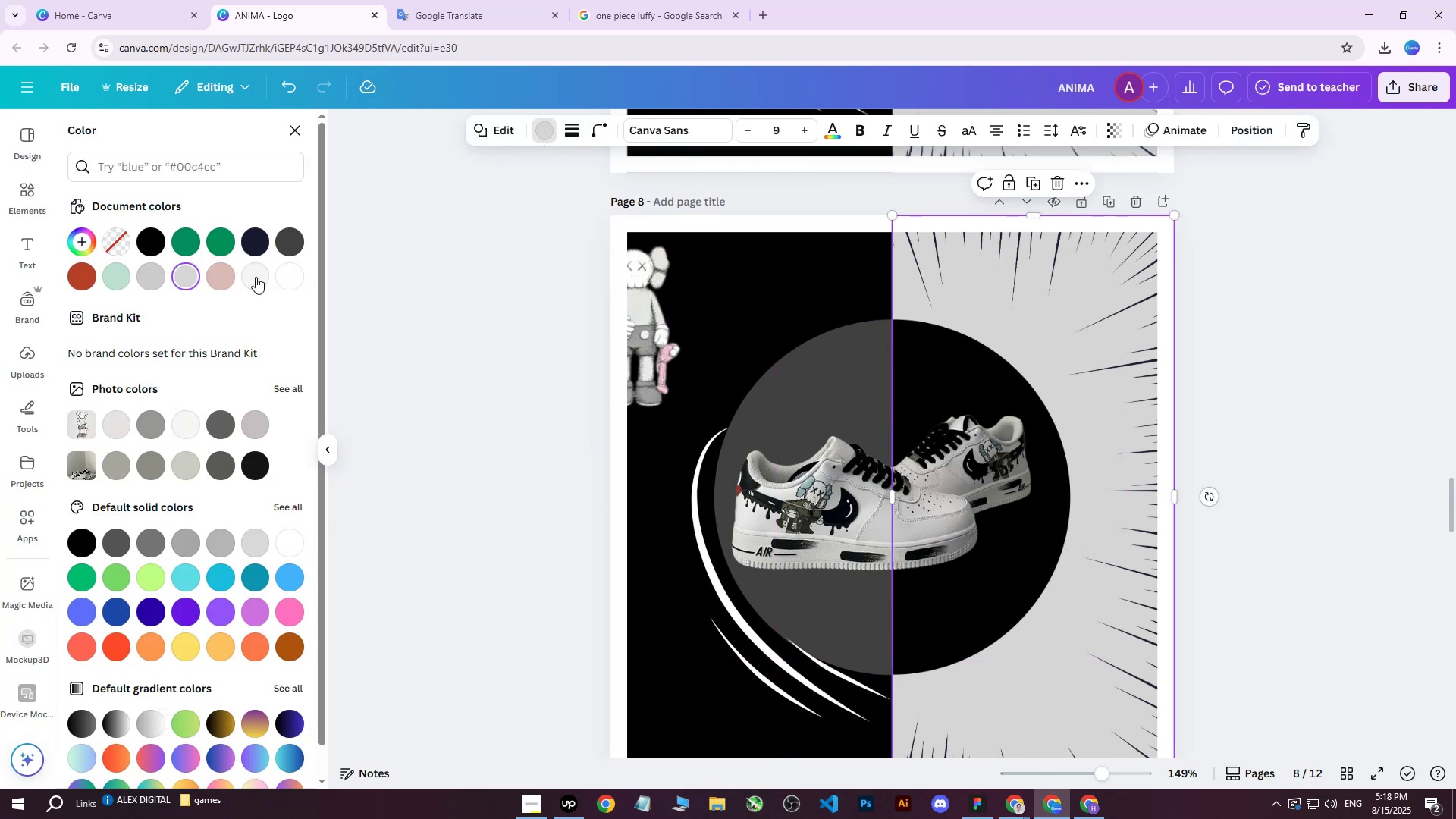 
mouse_move([246, 261])
 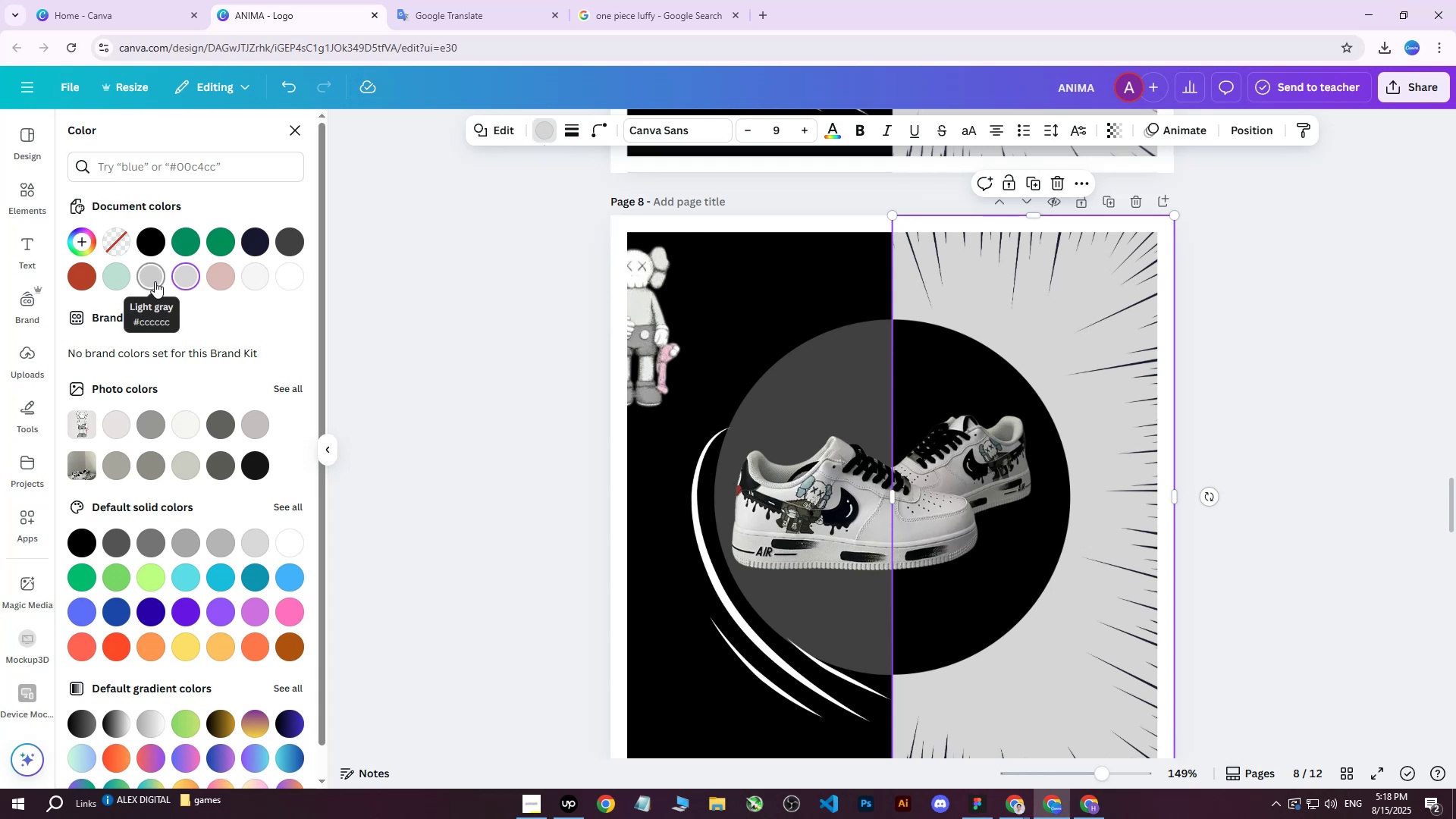 
left_click([155, 281])
 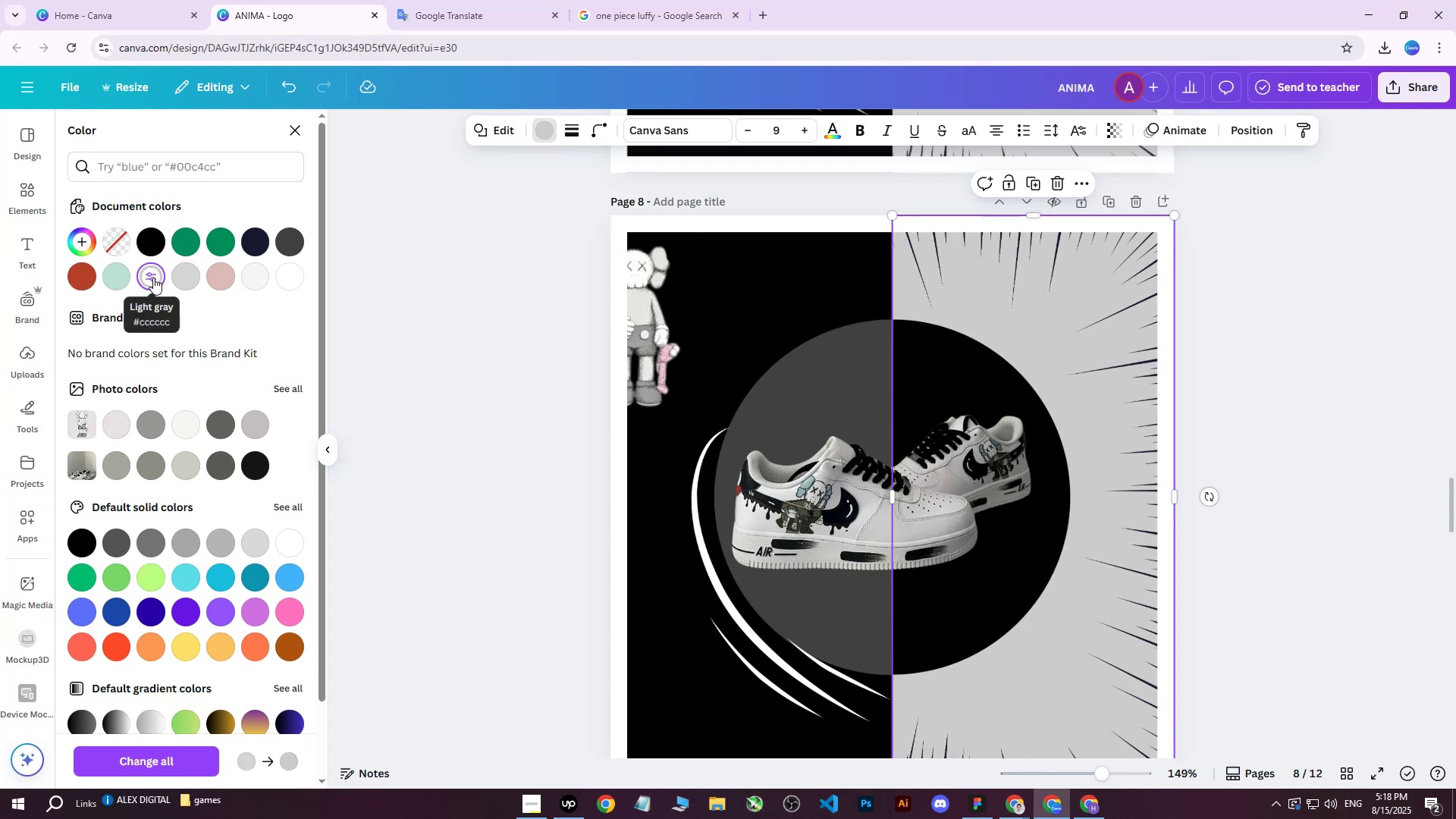 
double_click([153, 278])
 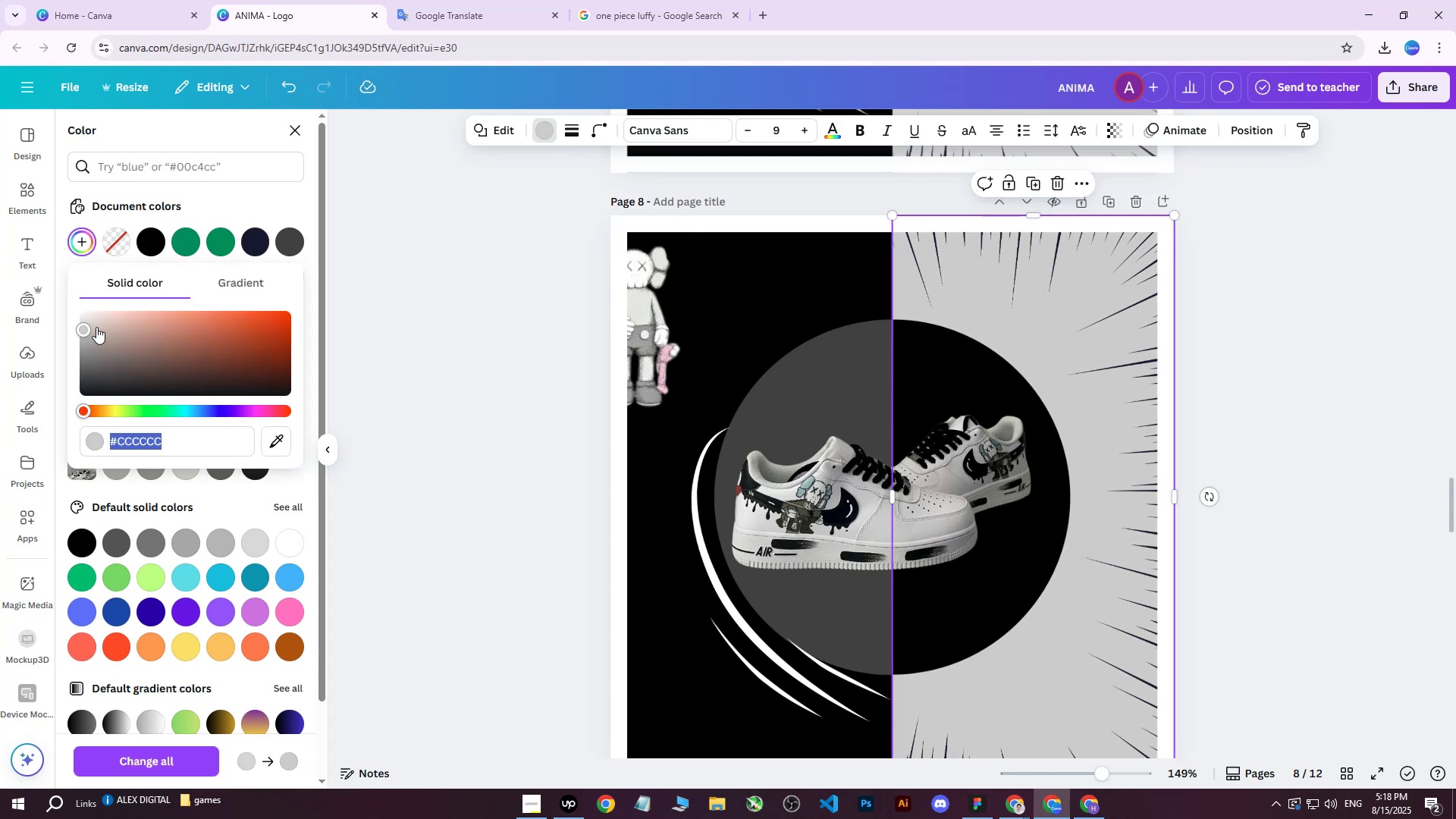 
left_click_drag(start_coordinate=[87, 330], to_coordinate=[54, 345])
 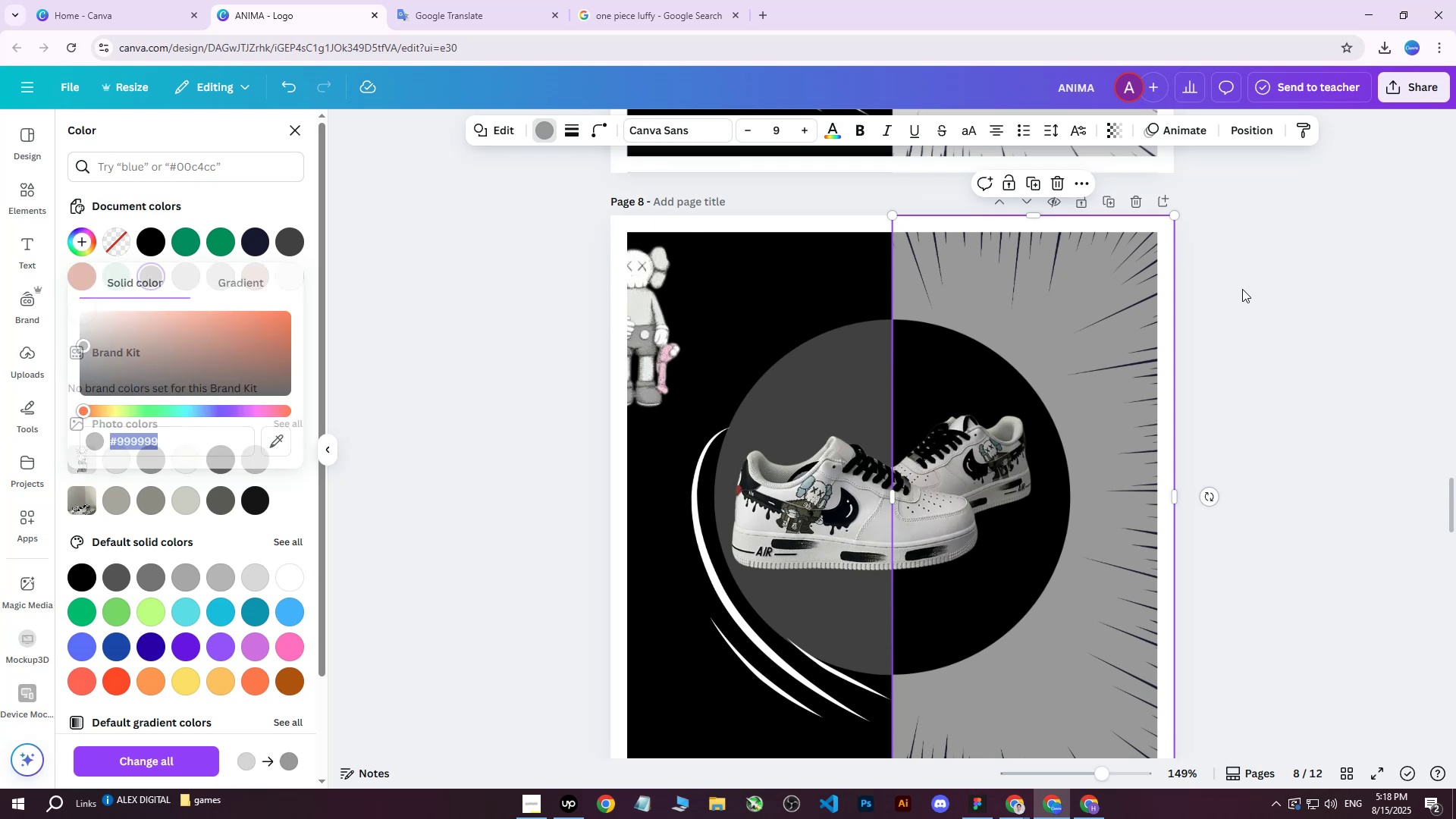 
double_click([1269, 293])
 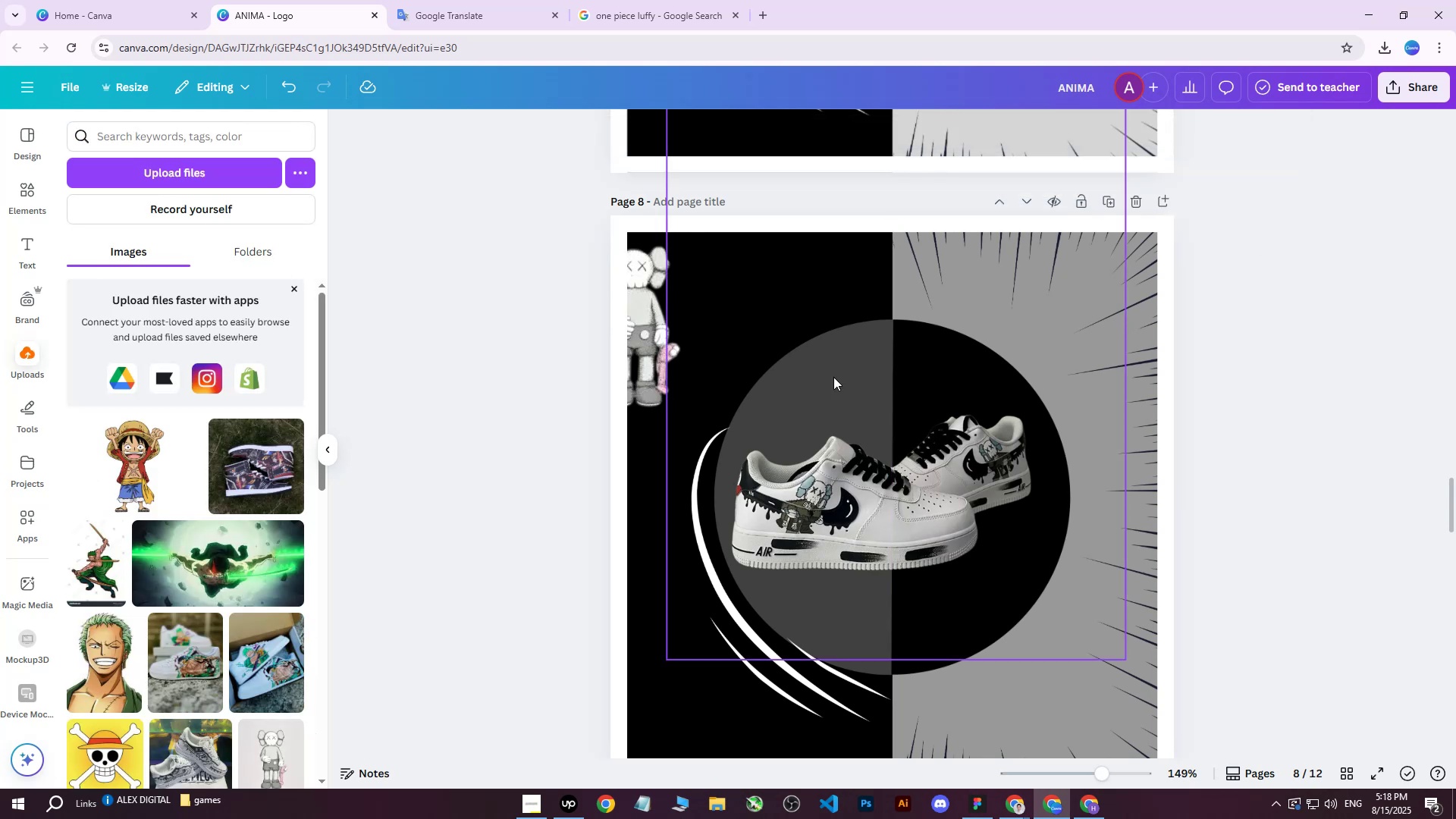 
left_click([833, 378])
 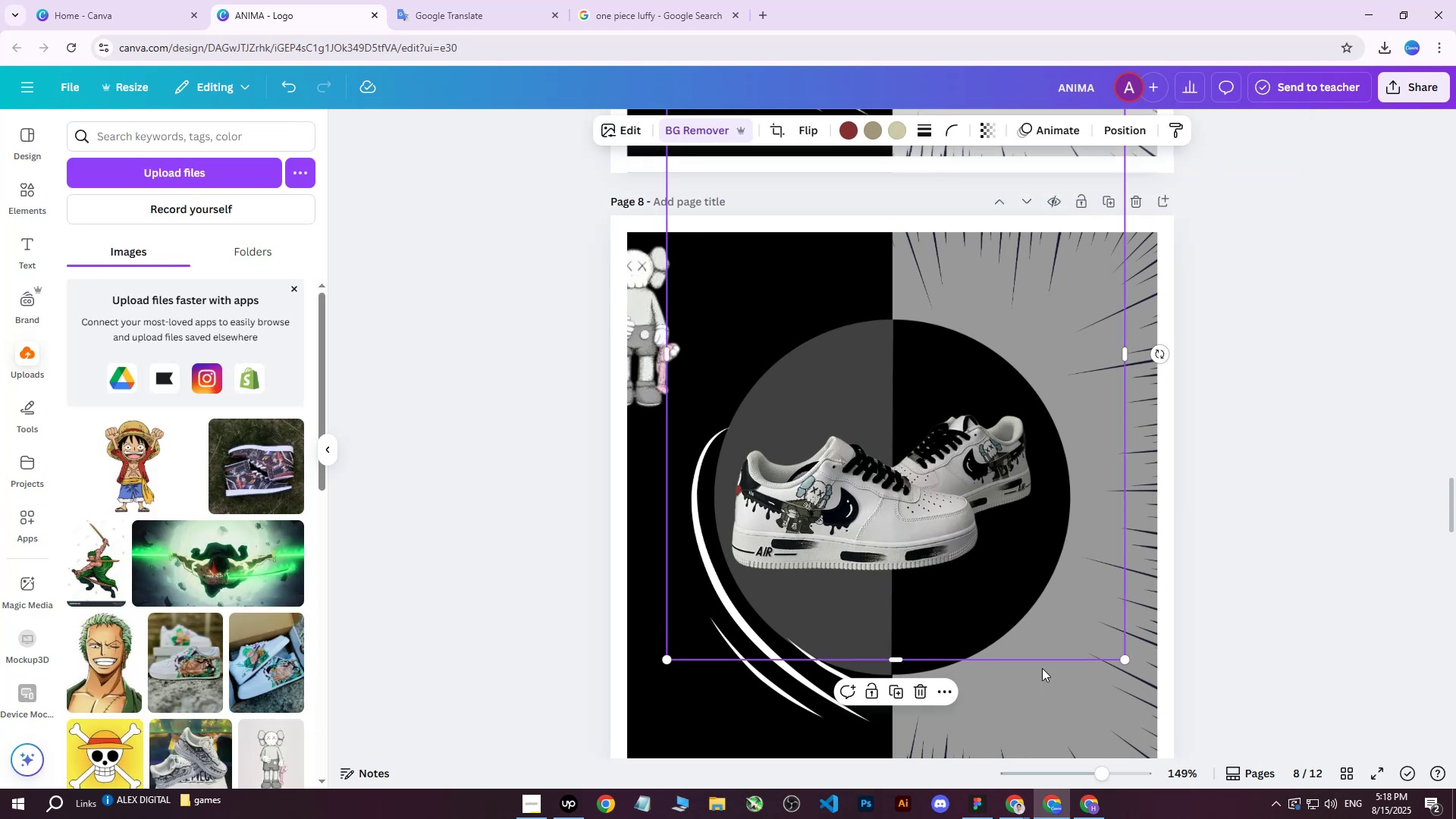 
left_click([1019, 680])
 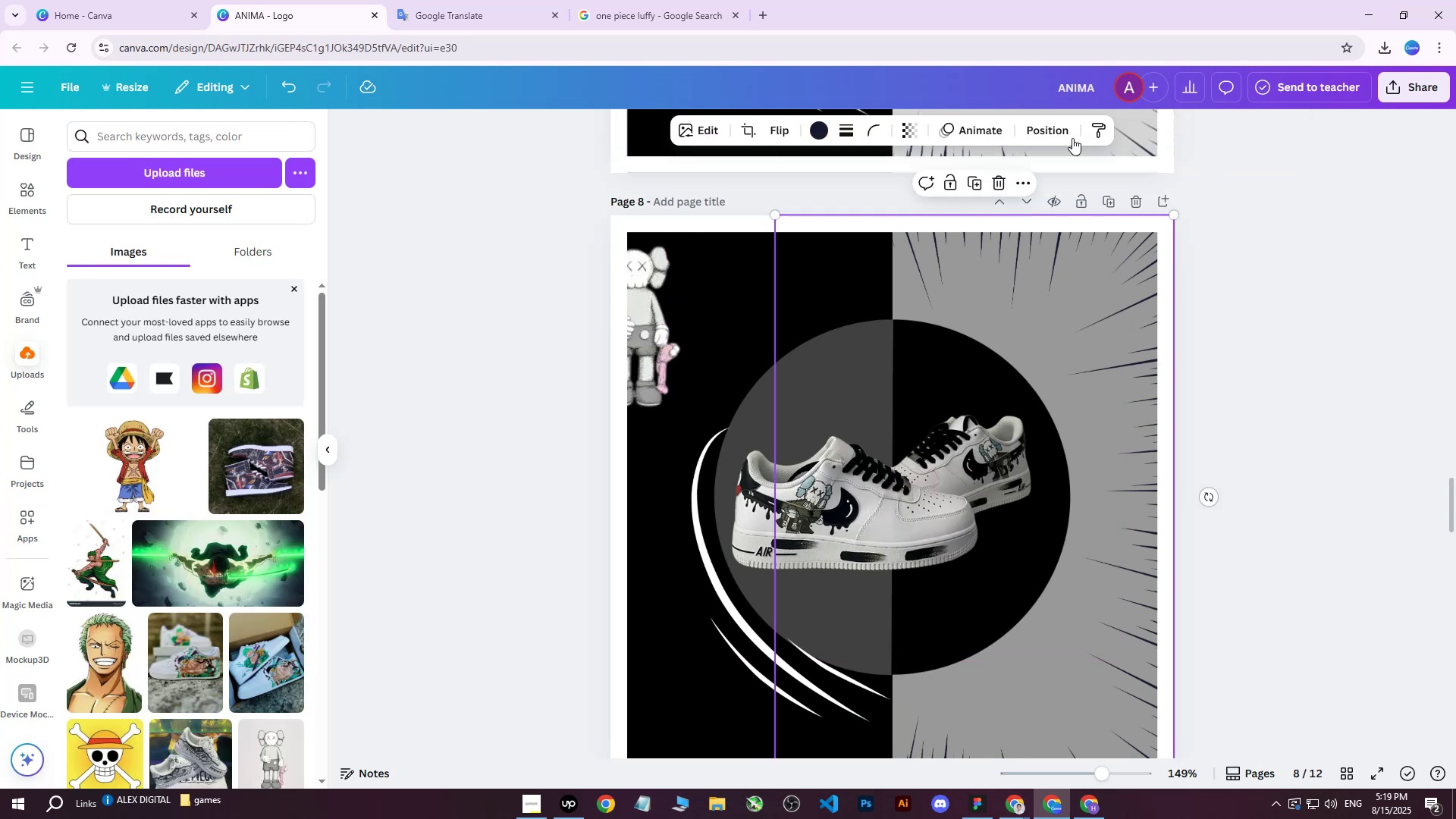 
left_click([1042, 136])
 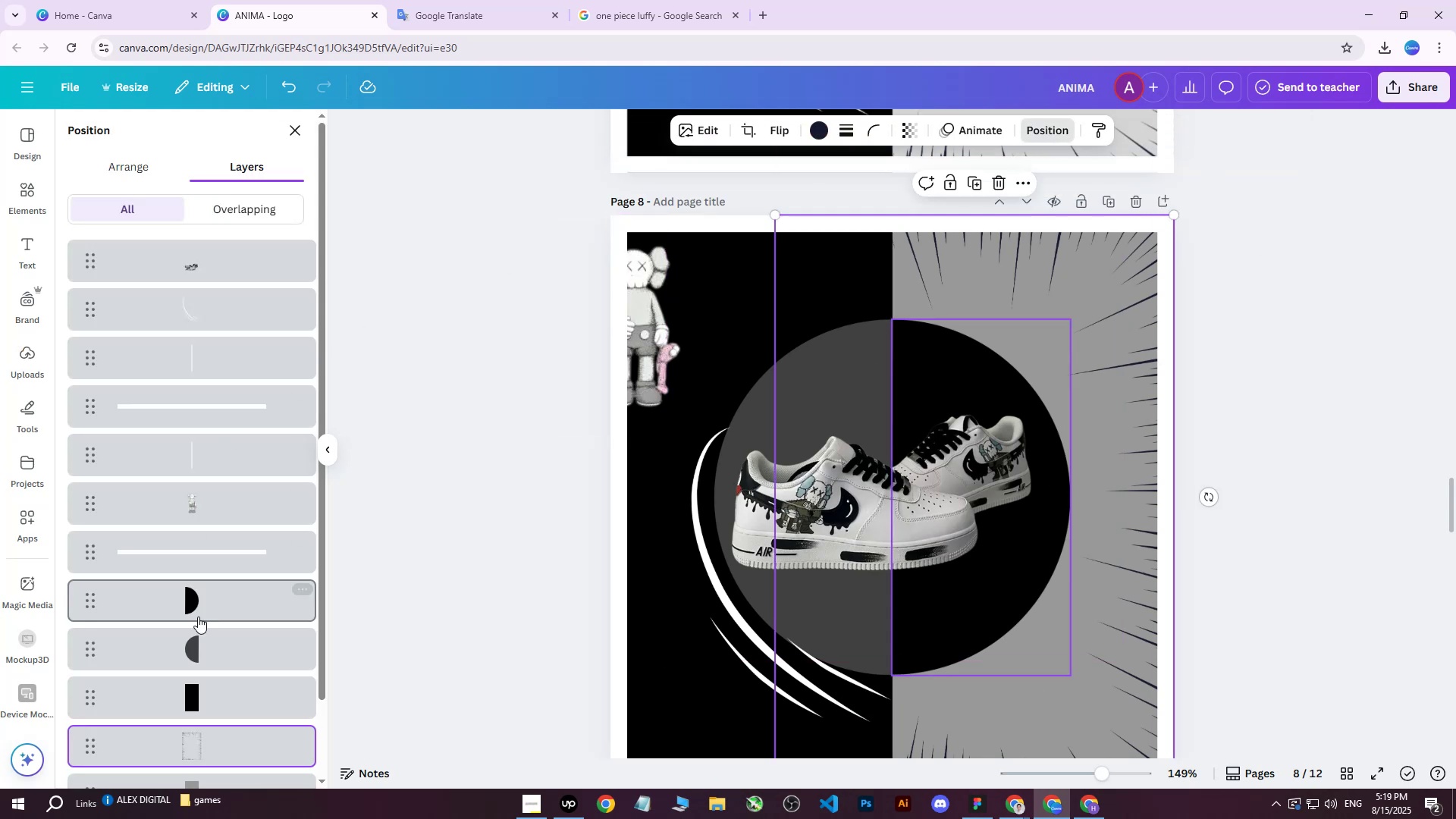 
left_click([188, 646])
 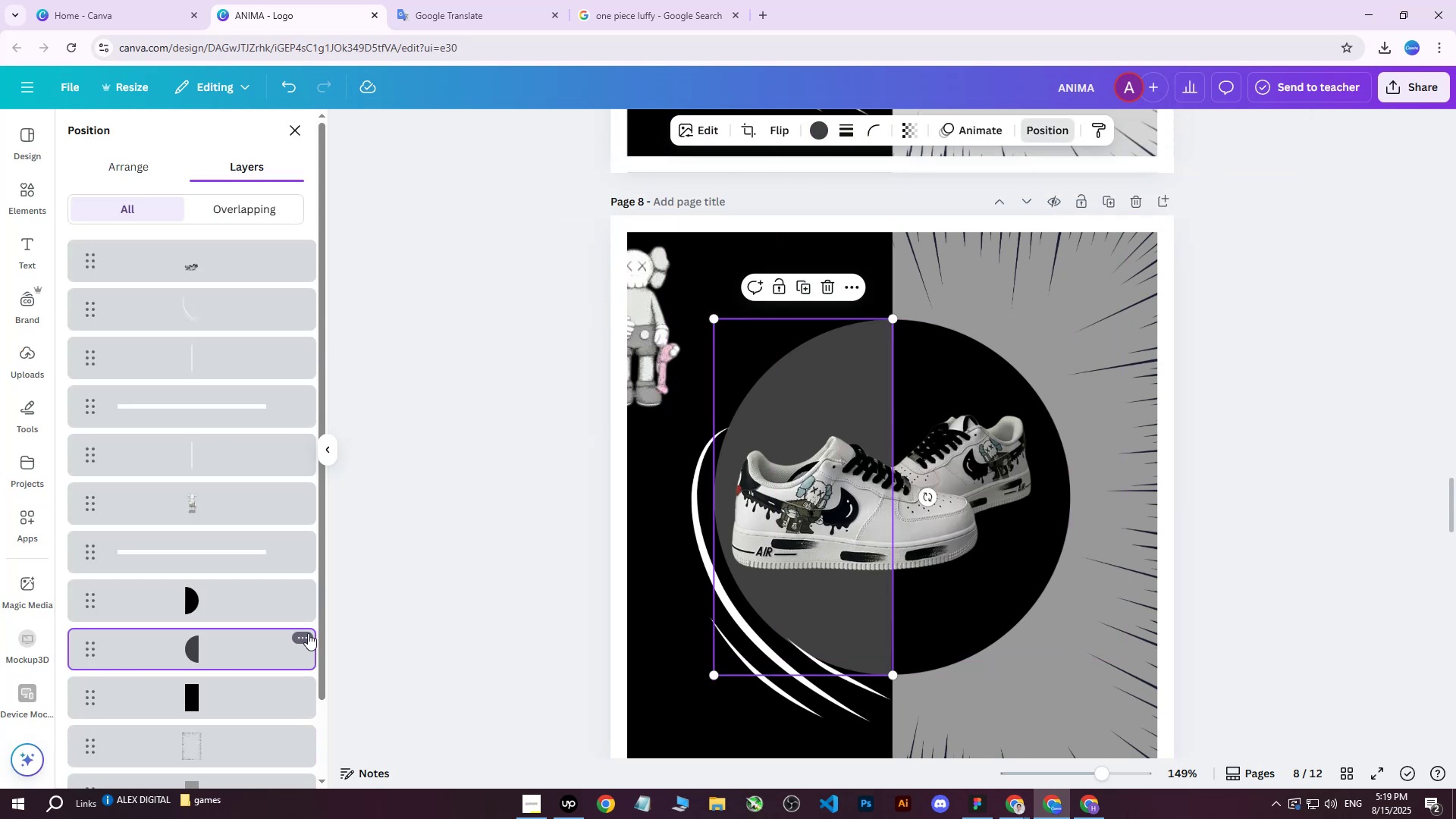 
left_click([819, 138])
 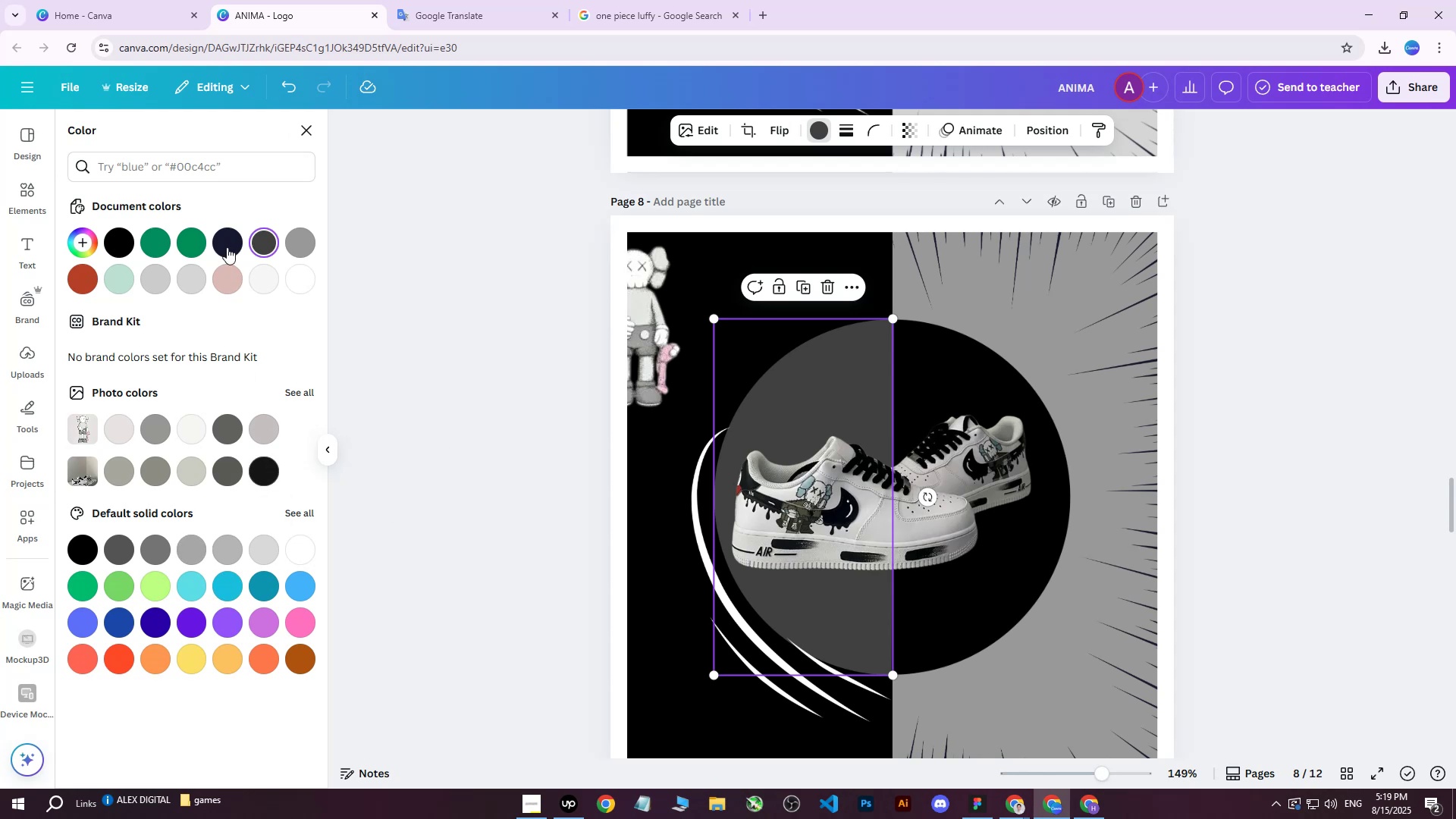 
double_click([268, 238])
 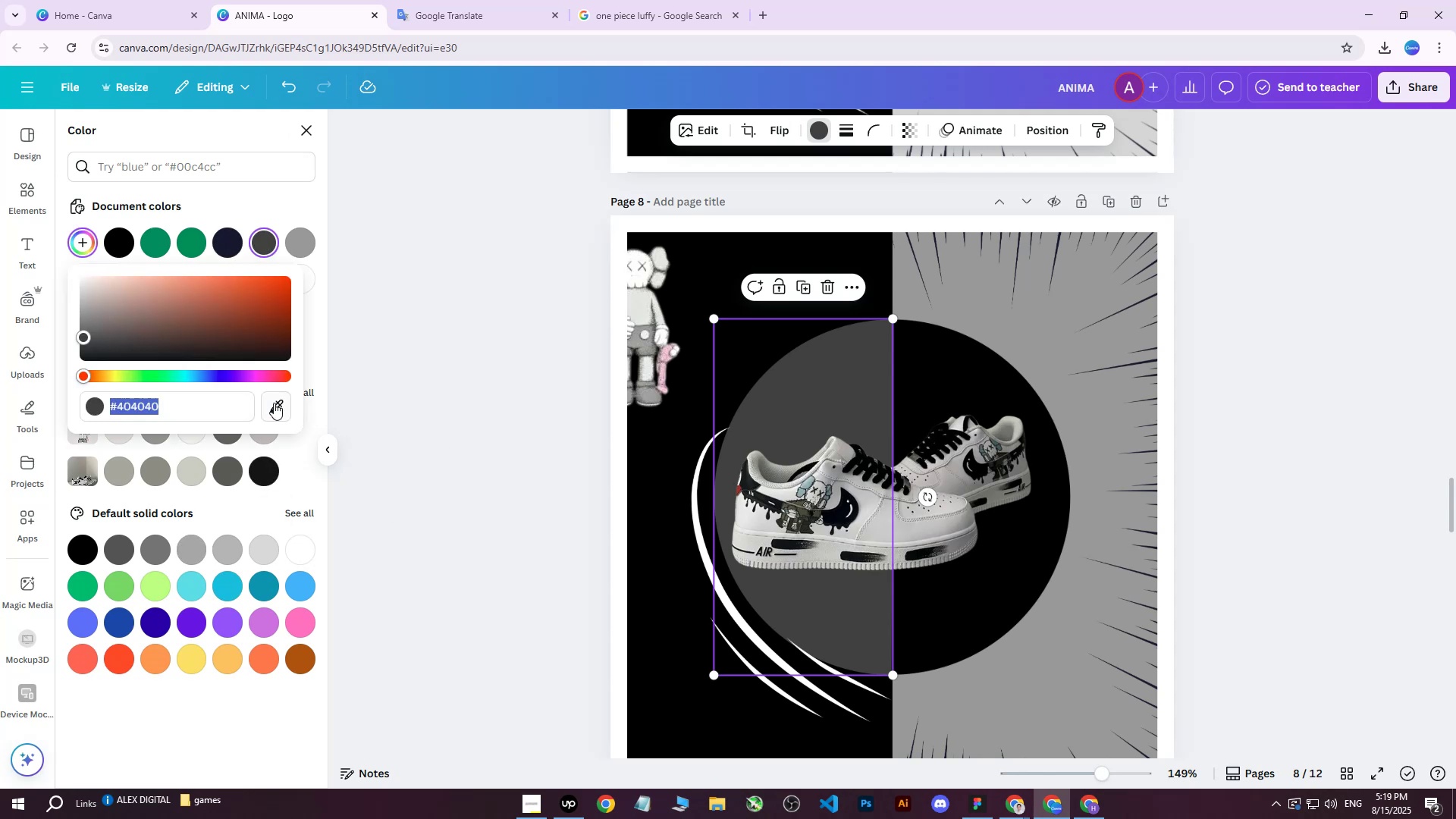 
left_click([272, 421])
 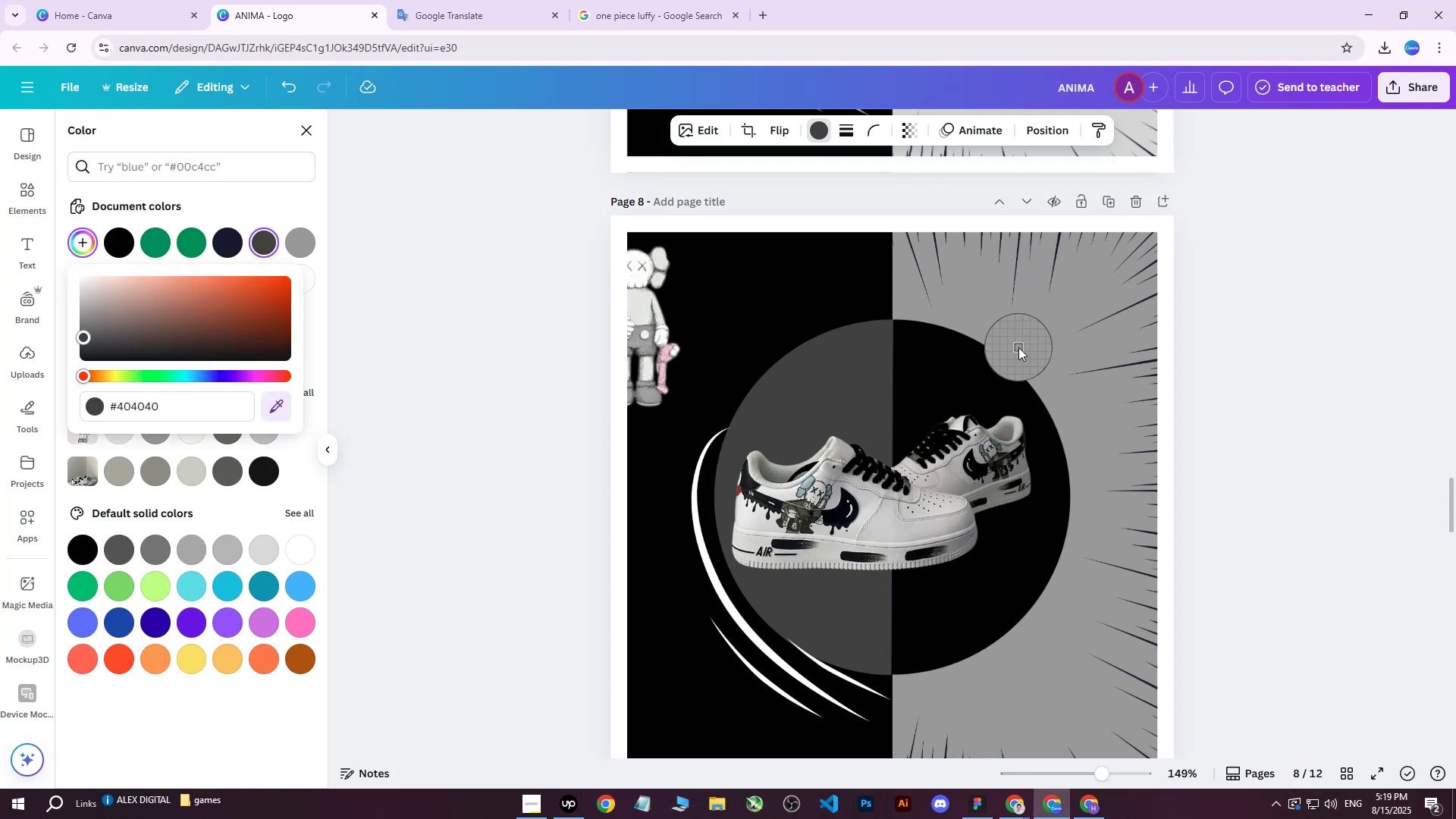 
left_click([1019, 342])
 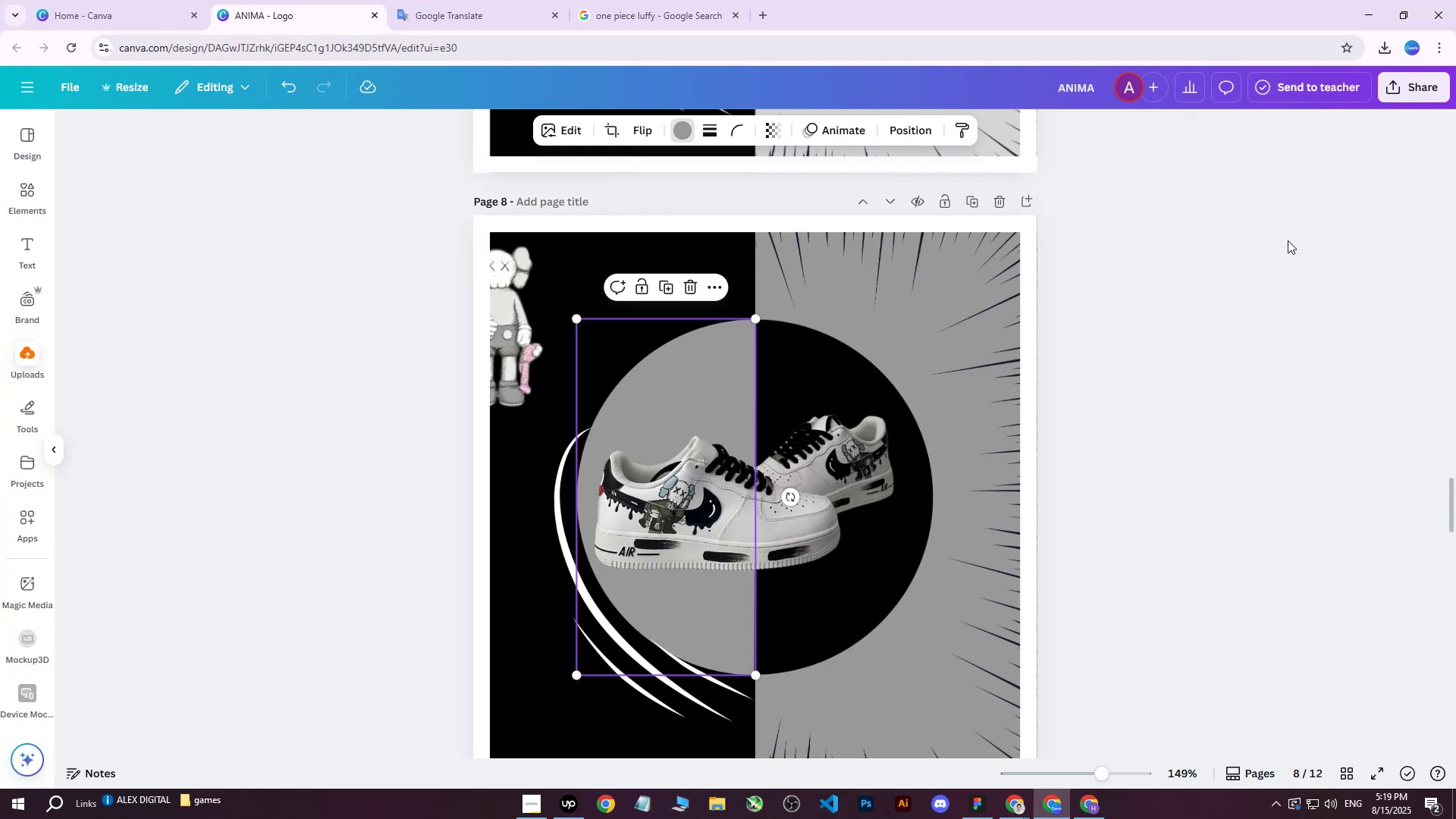 
double_click([1288, 240])
 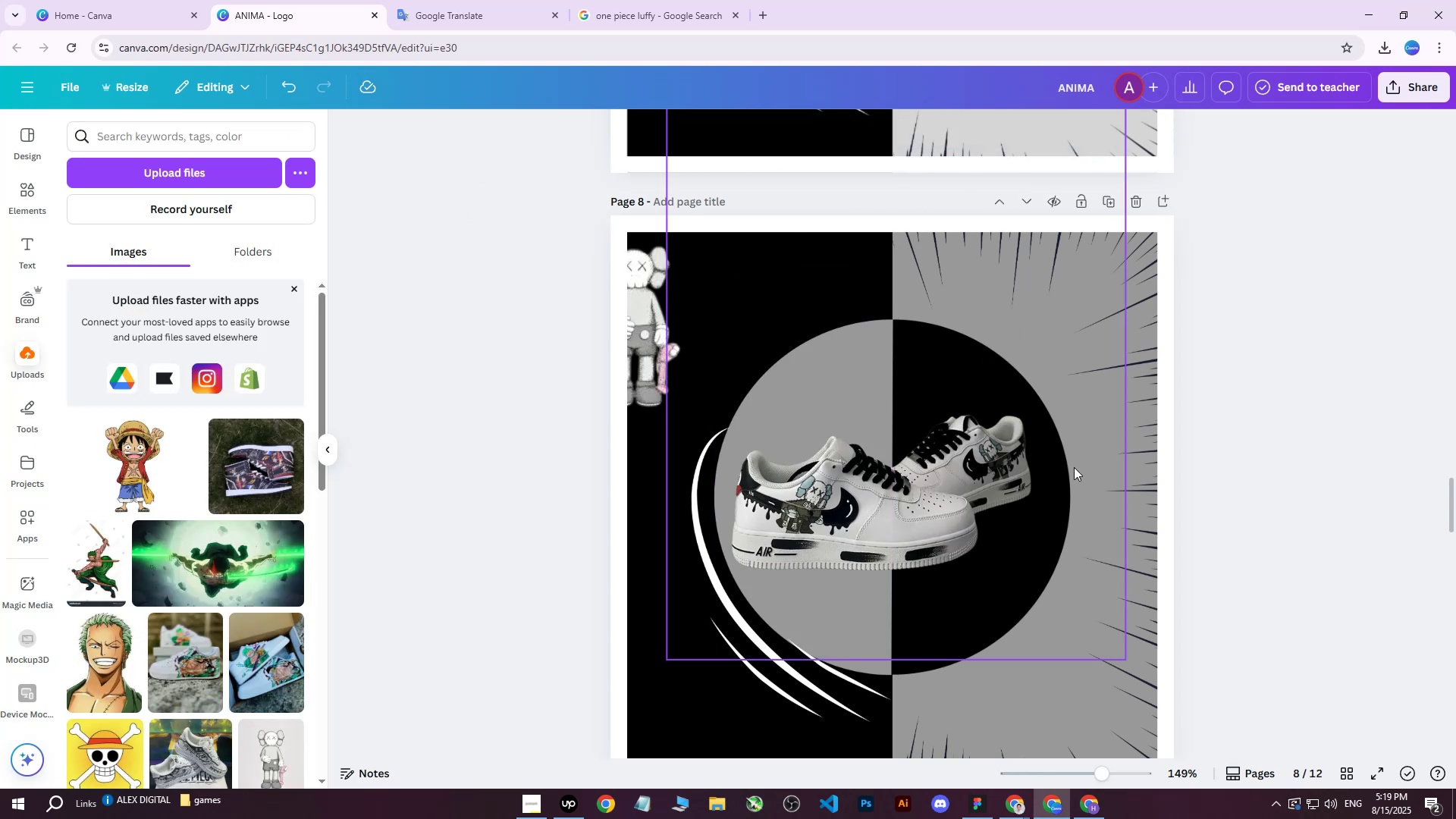 
left_click([642, 565])
 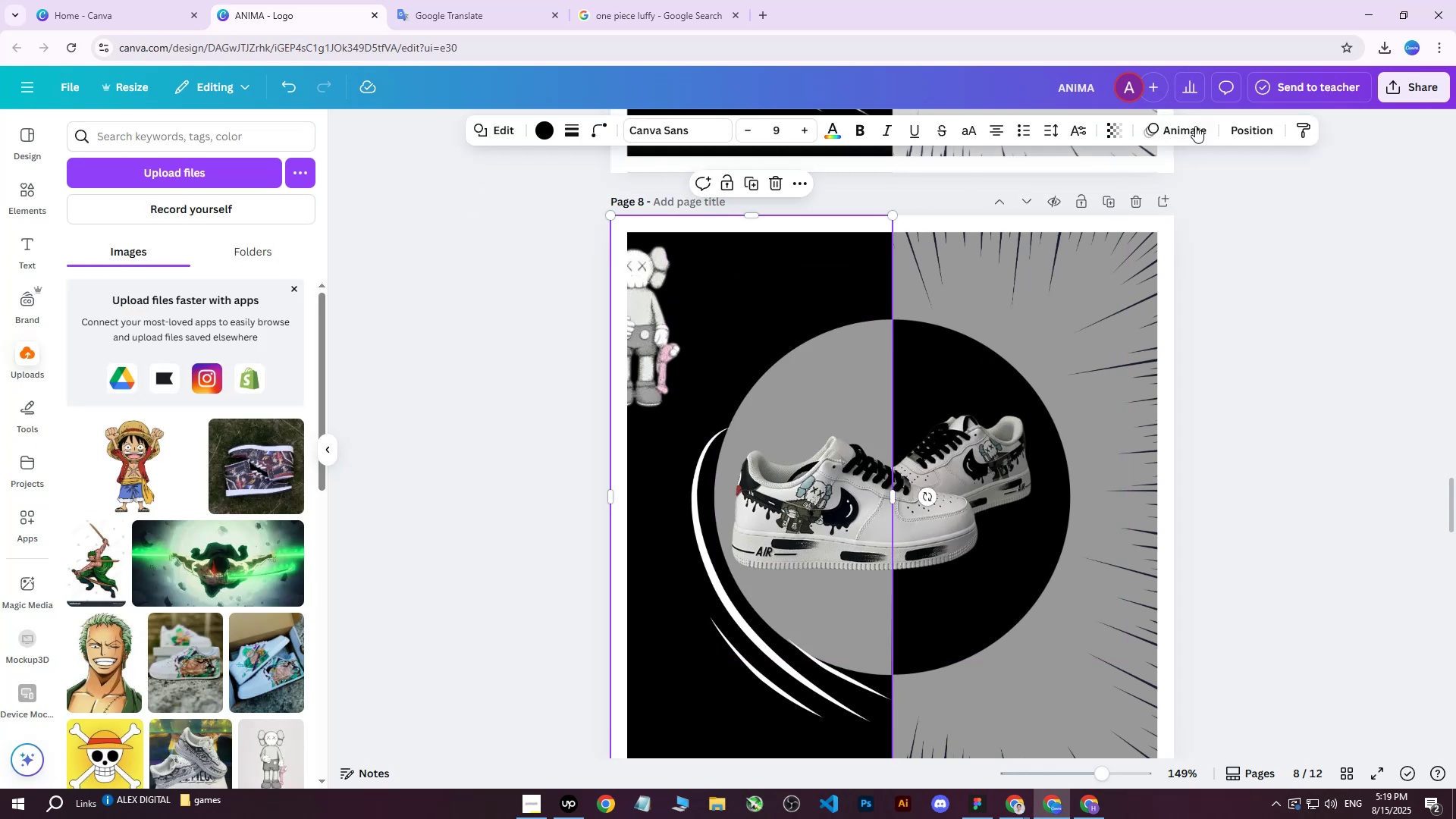 
left_click([1243, 135])
 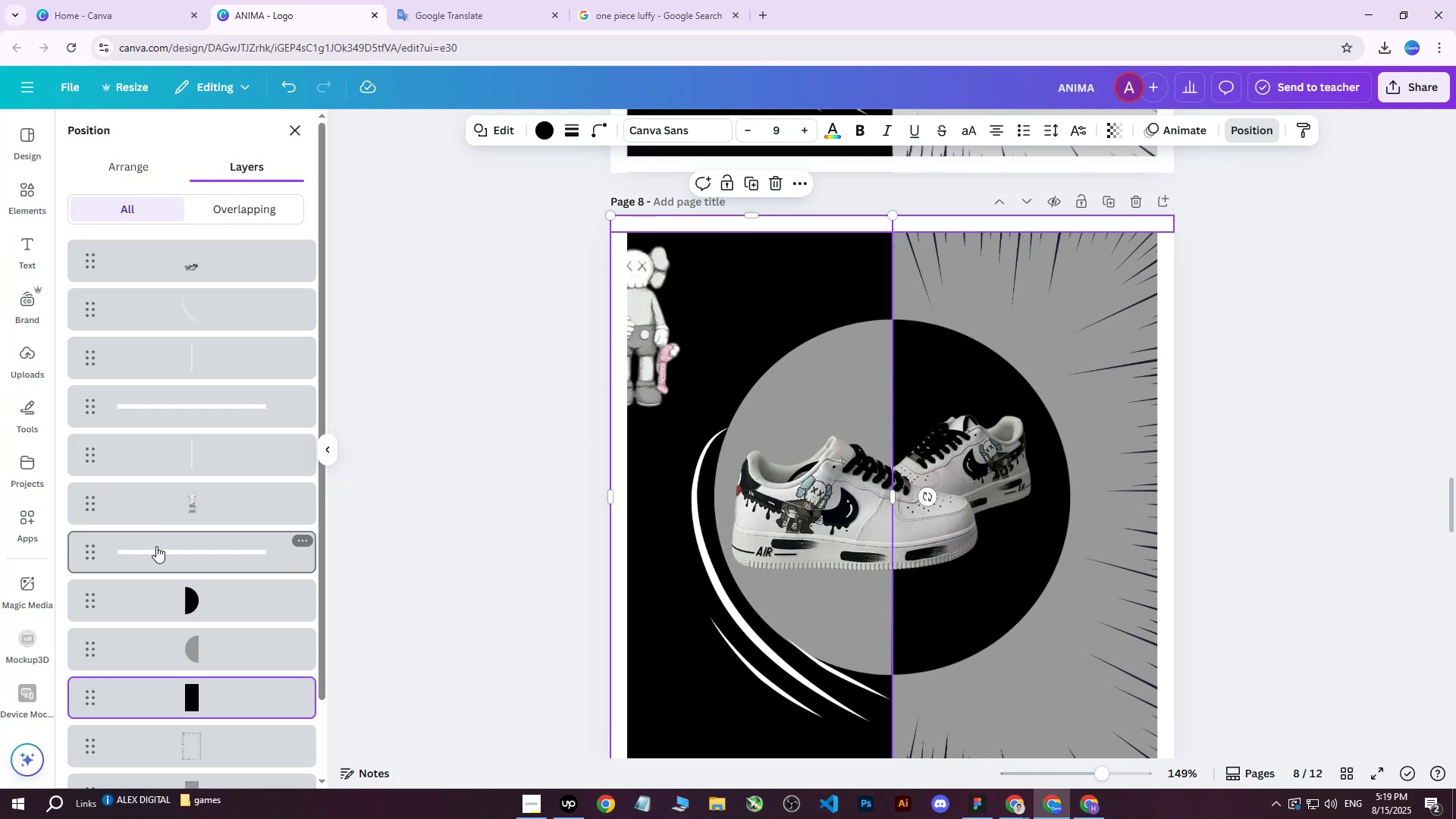 
scroll: coordinate [190, 584], scroll_direction: down, amount: 1.0
 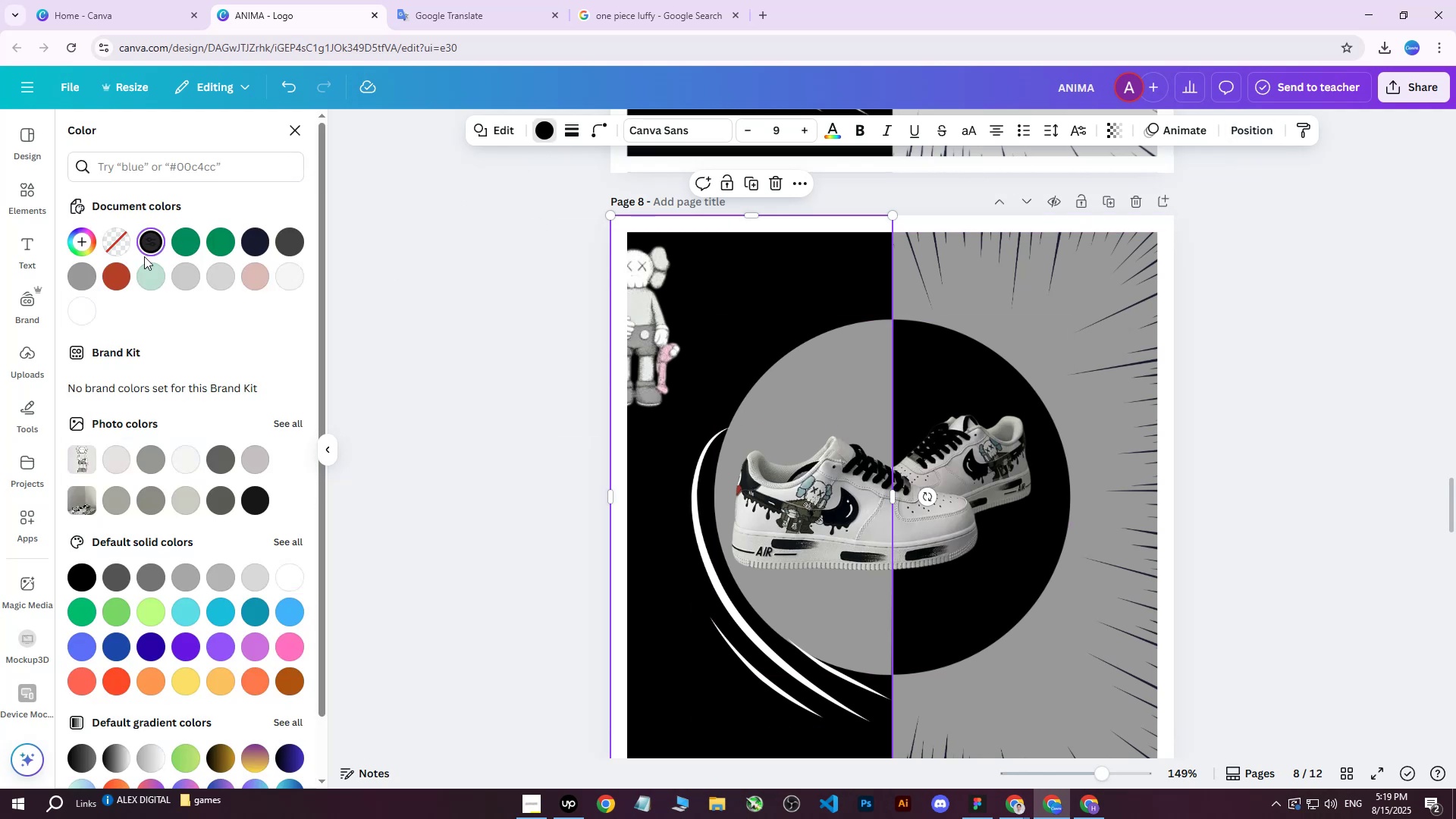 
double_click([143, 241])
 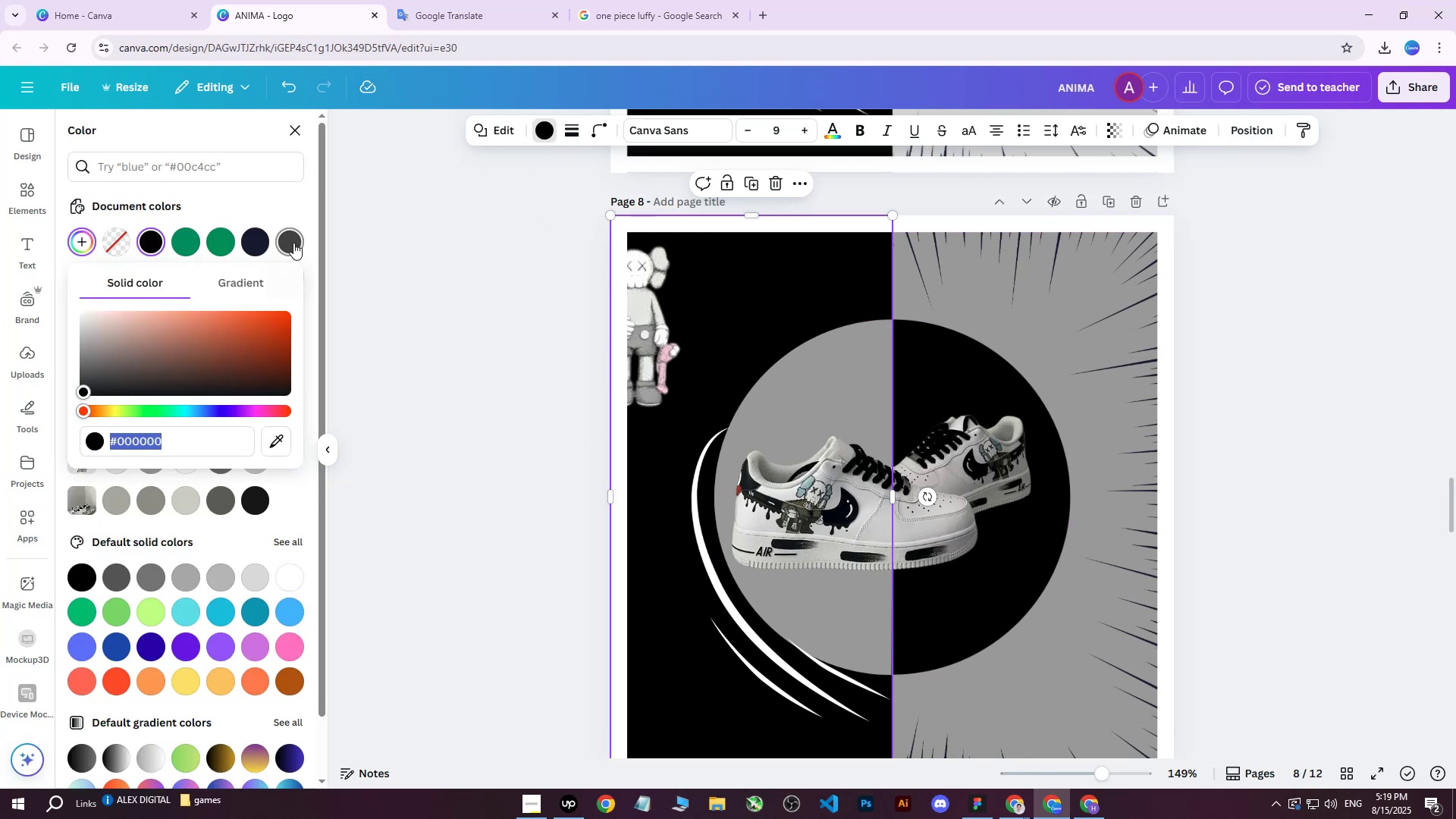 
left_click([293, 243])
 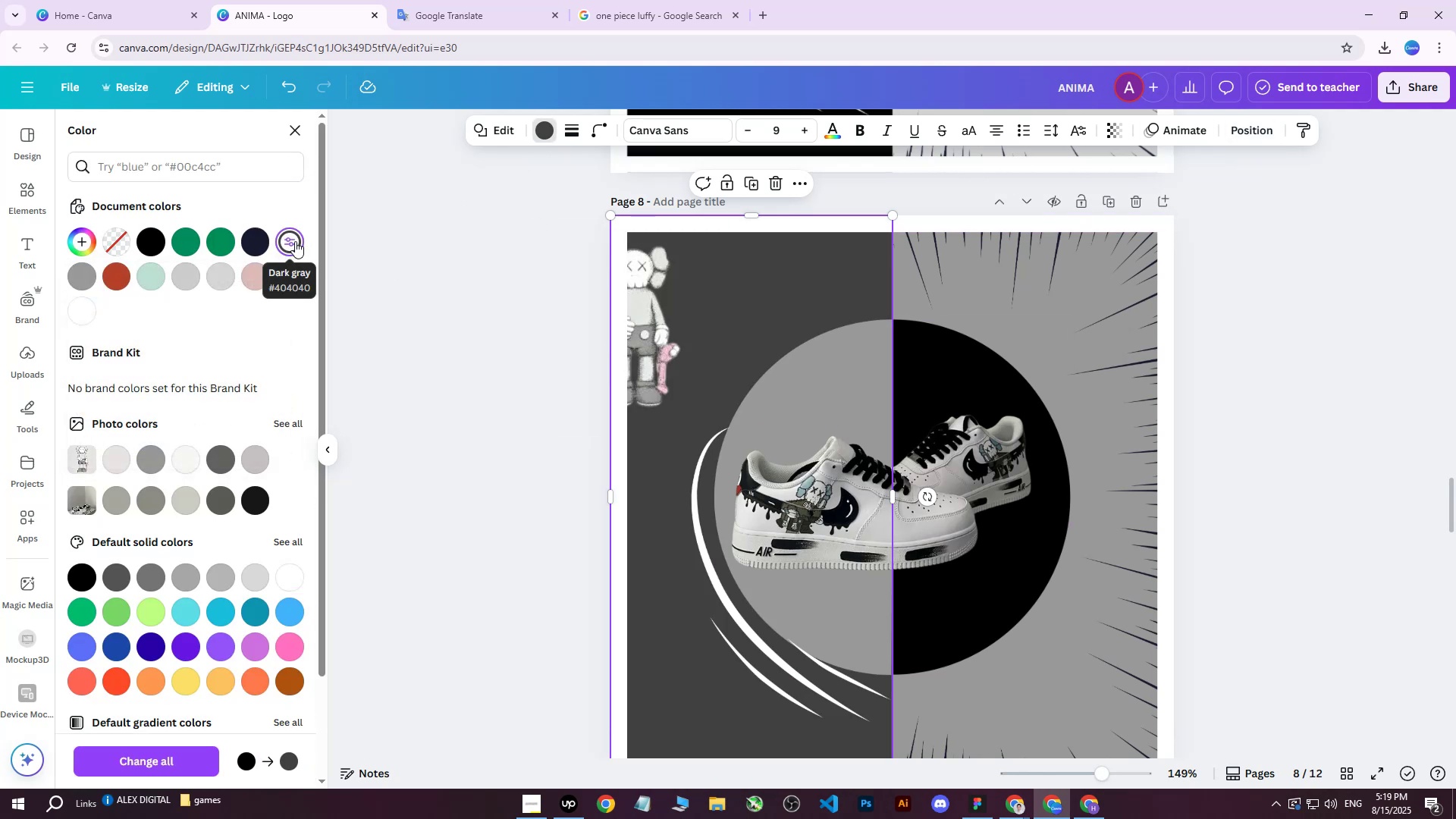 
wait(8.28)
 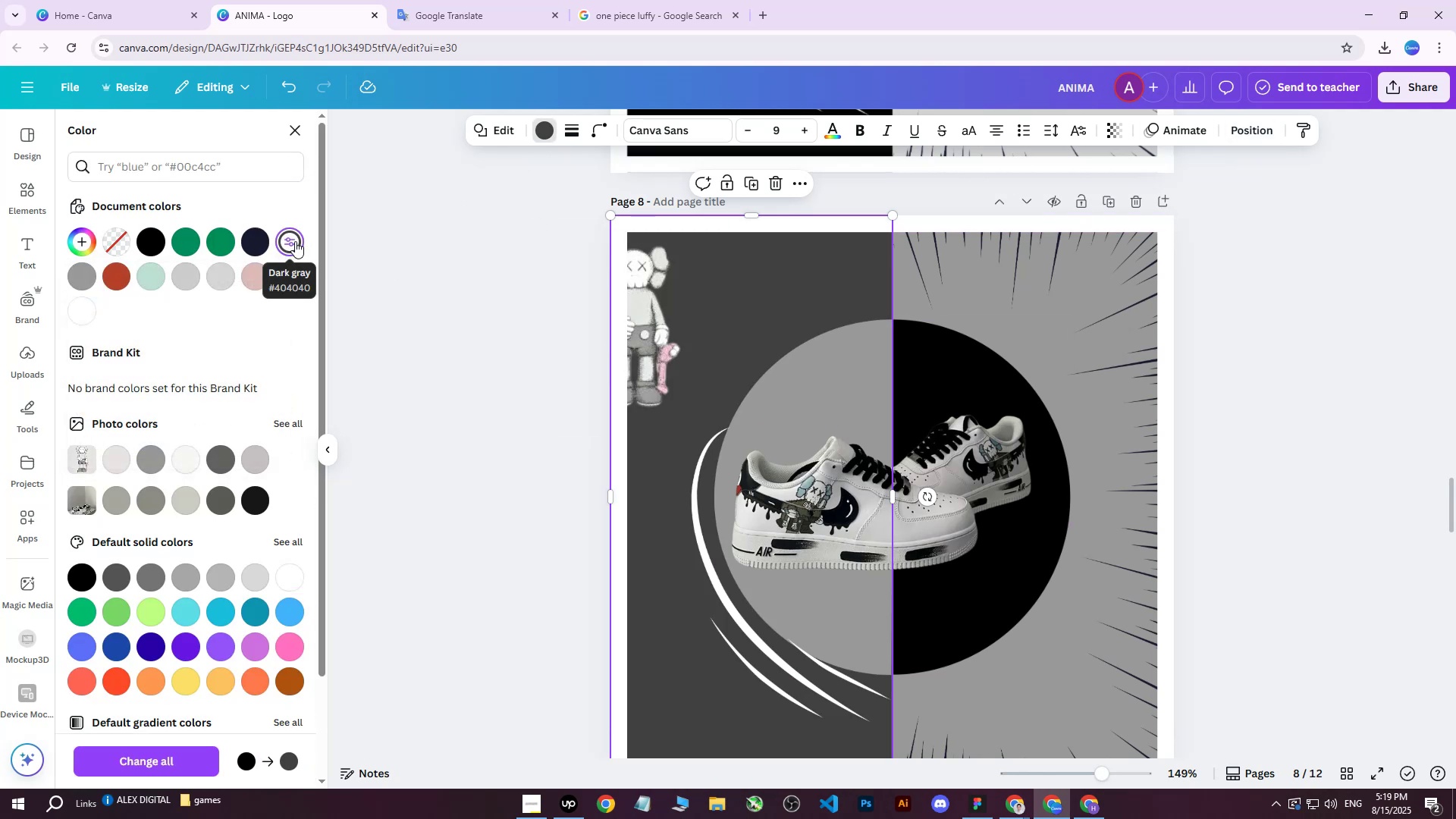 
scroll: coordinate [1100, 315], scroll_direction: none, amount: 0.0
 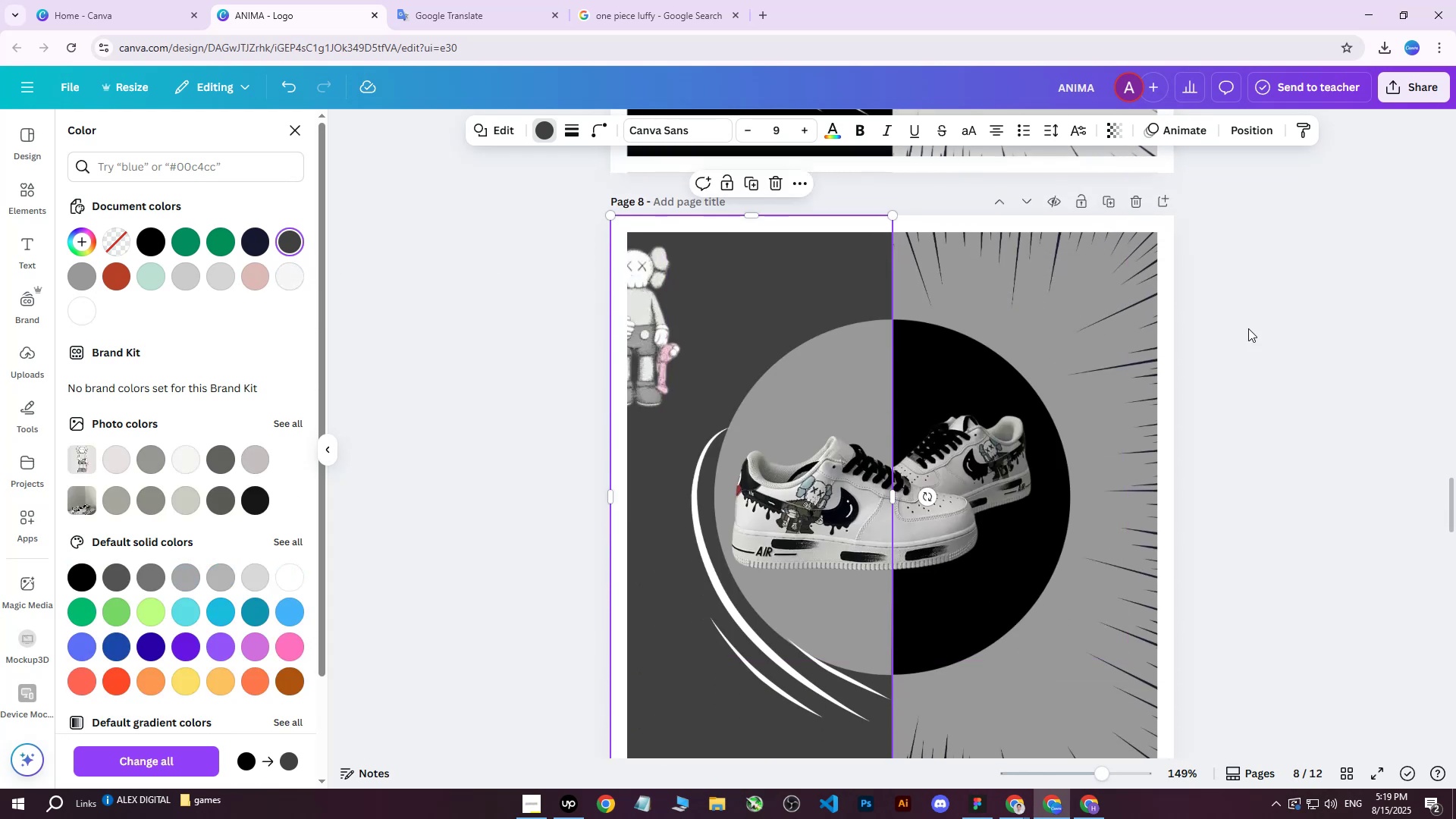 
left_click([971, 617])
 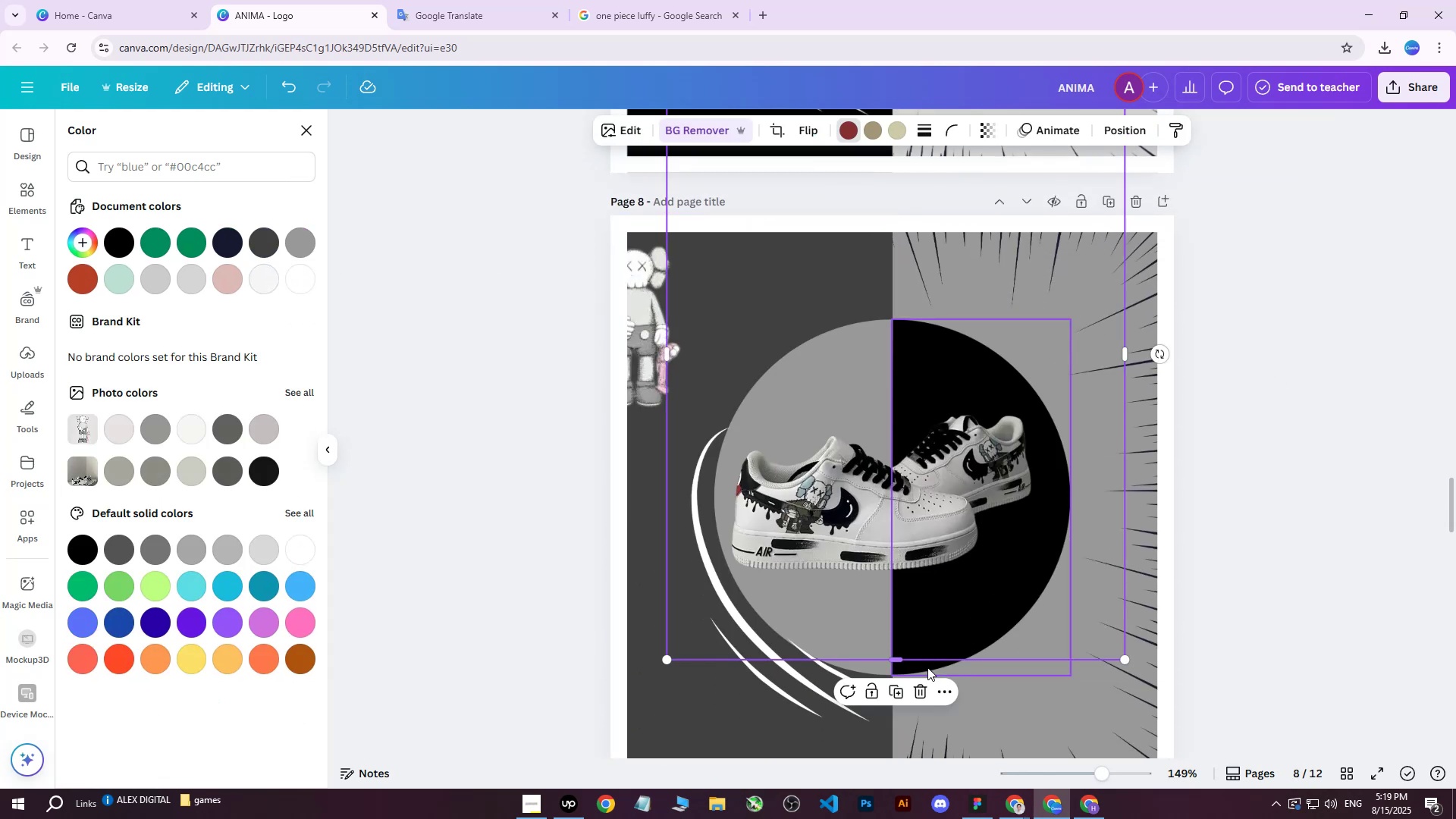 
left_click([922, 672])
 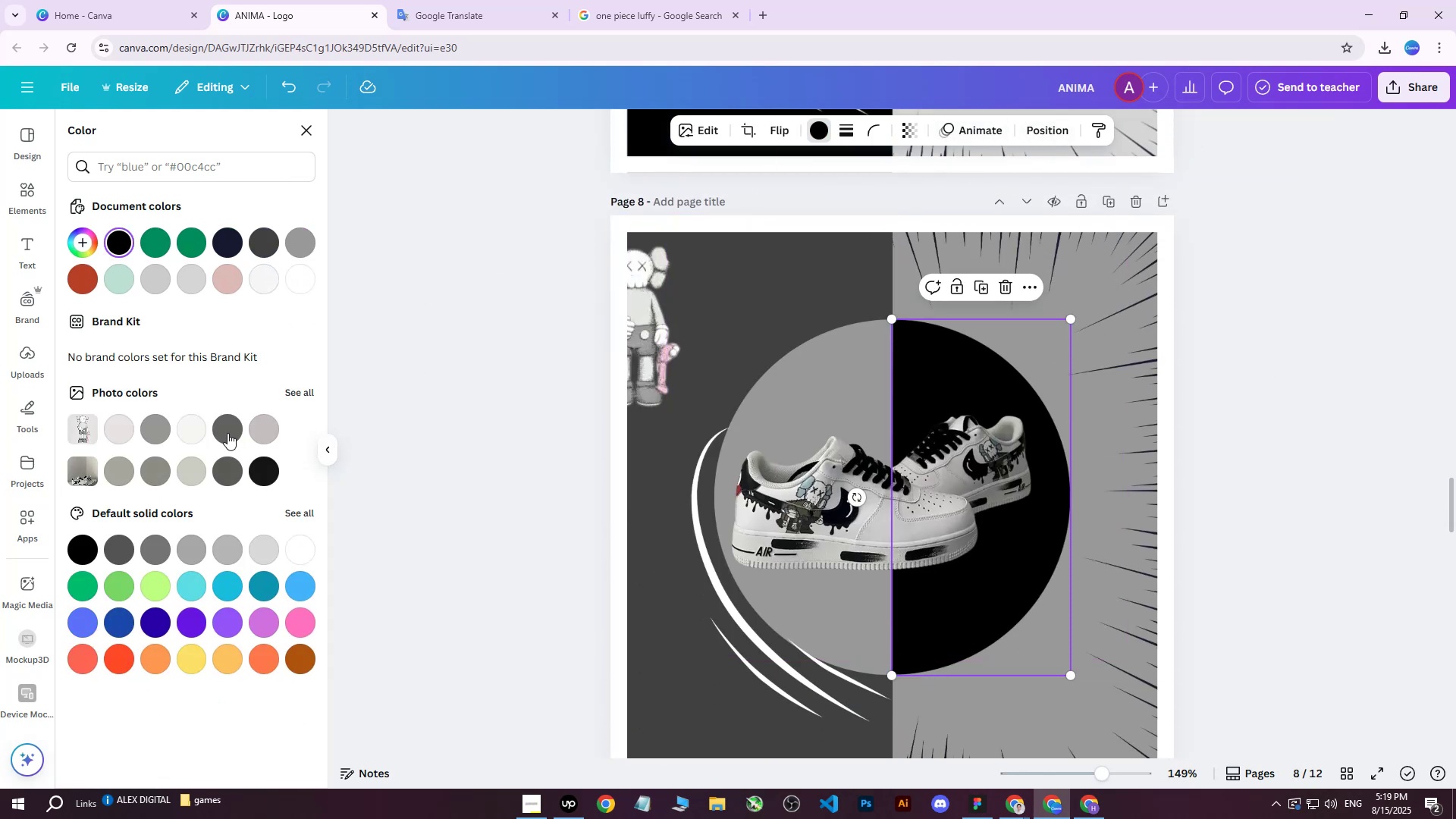 
double_click([228, 431])
 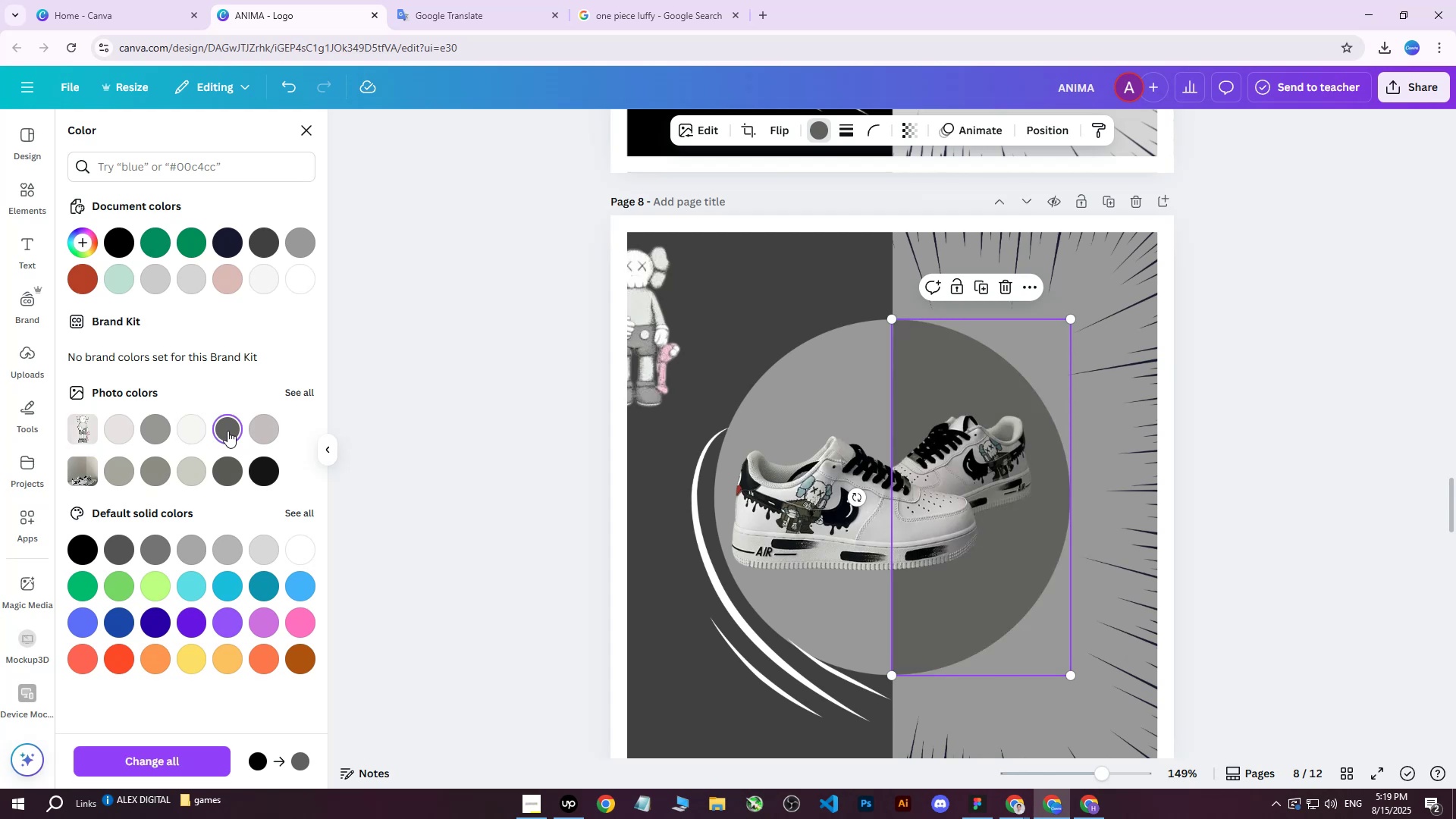 
triple_click([228, 431])
 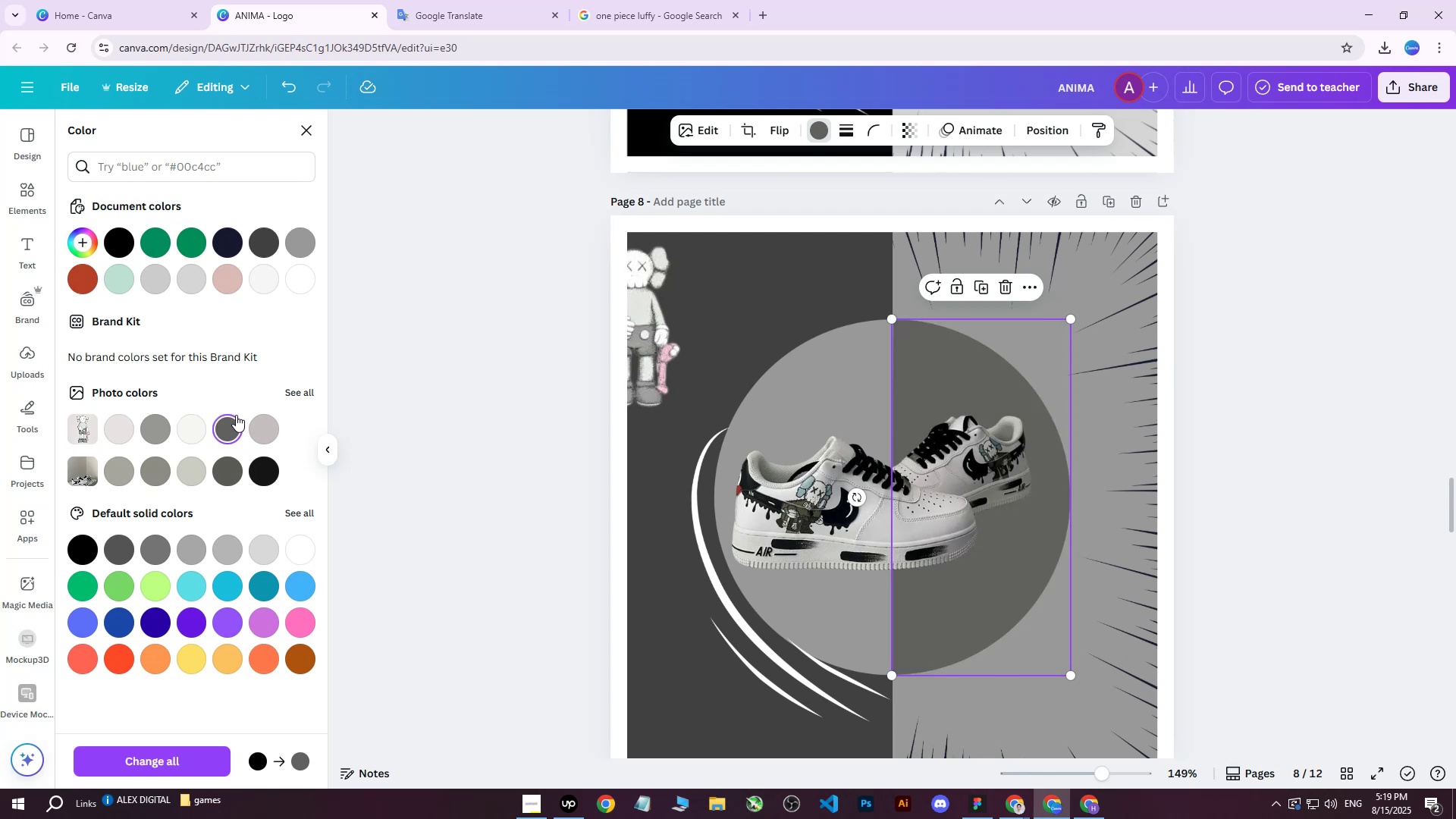 
double_click([236, 416])
 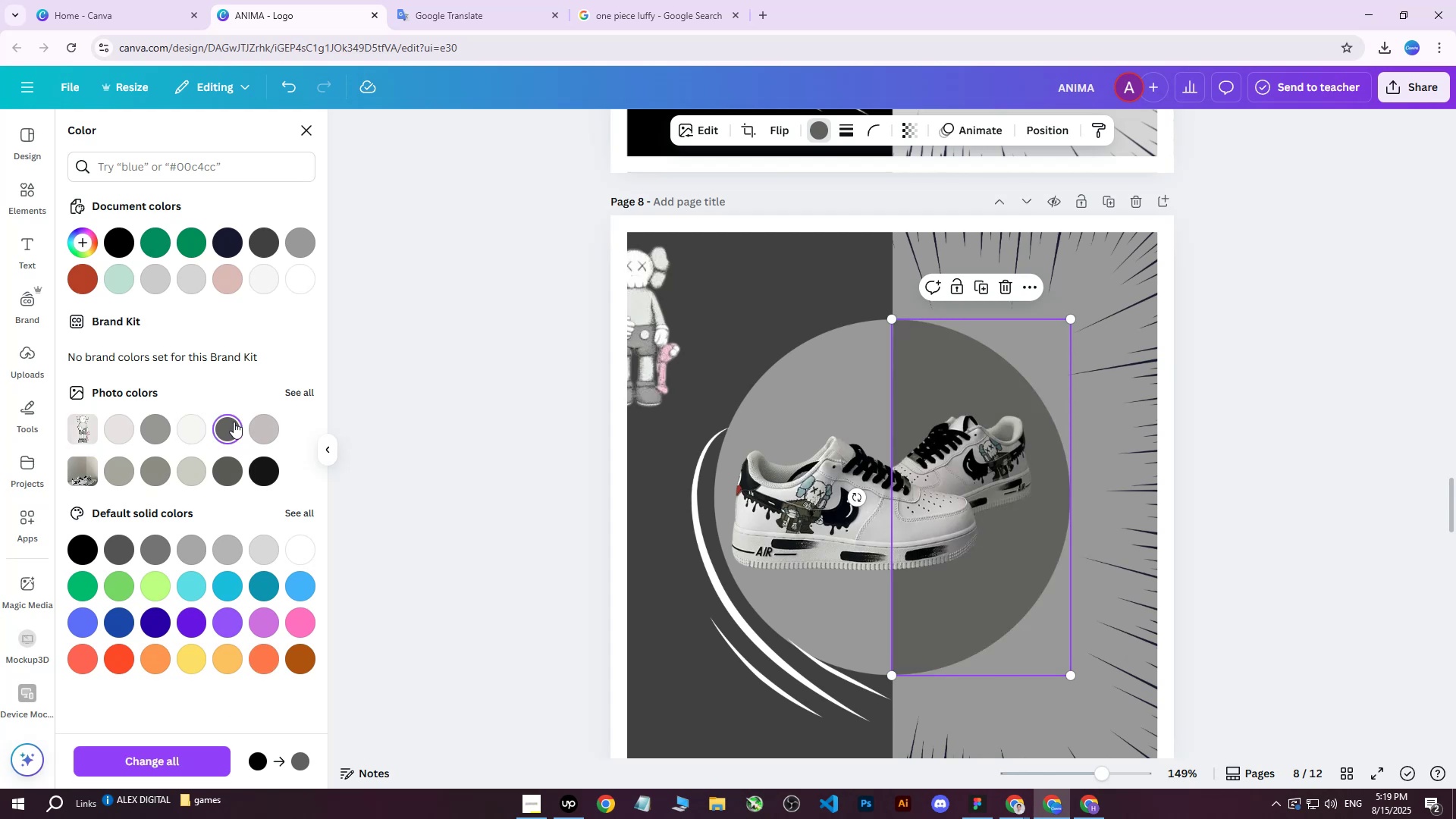 
triple_click([233, 423])
 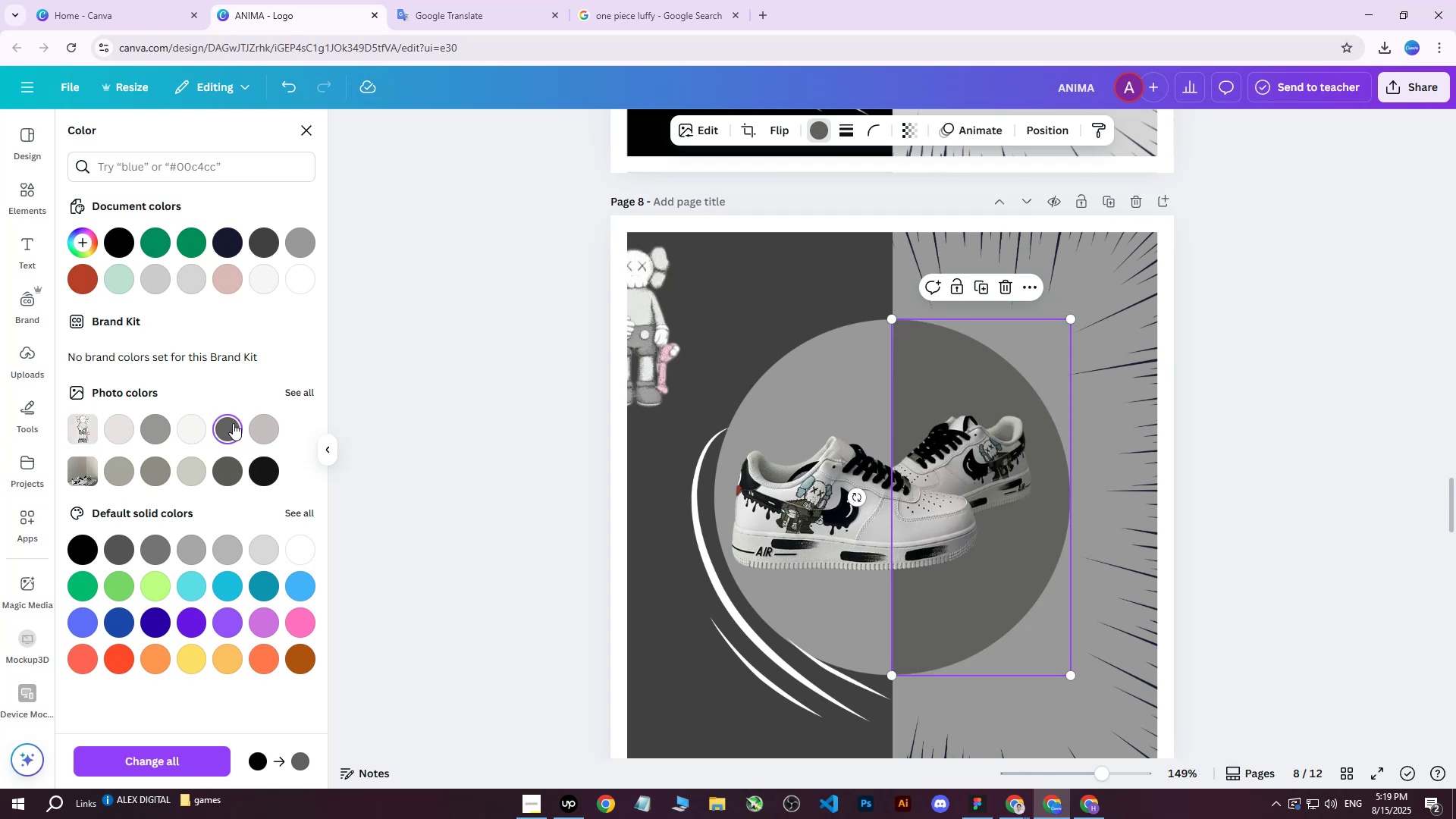 
triple_click([233, 423])
 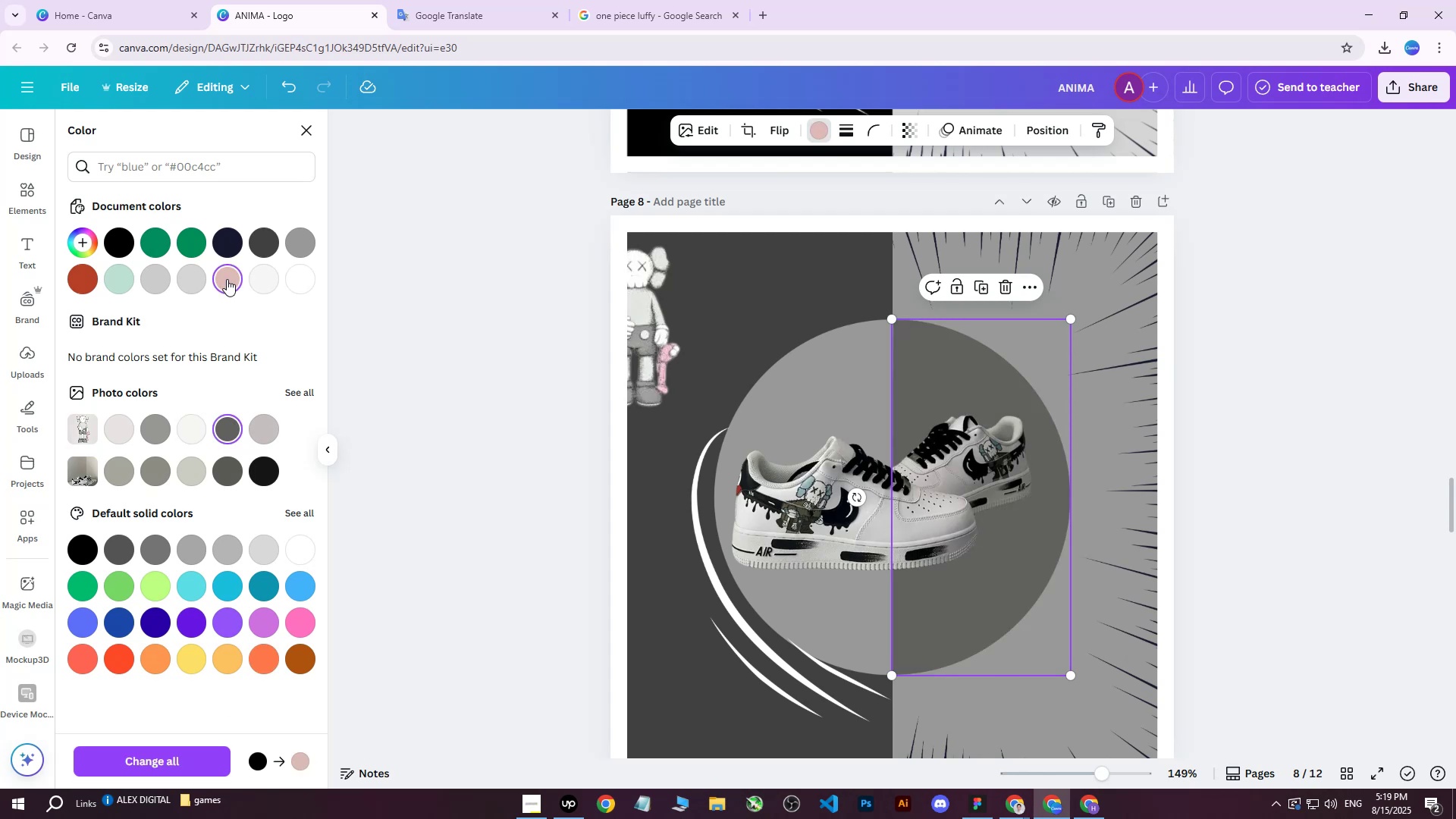 
double_click([227, 279])
 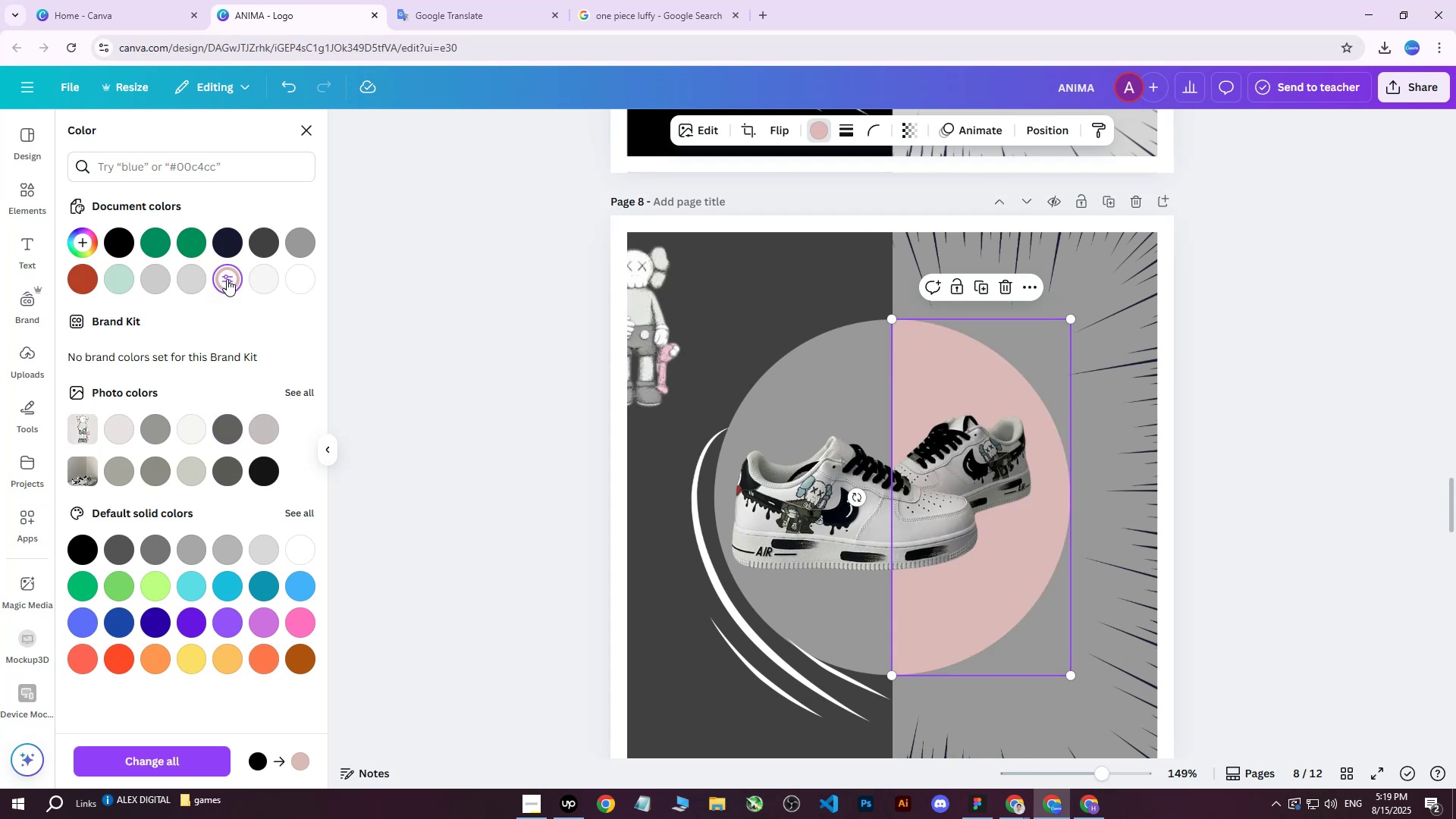 
triple_click([227, 279])
 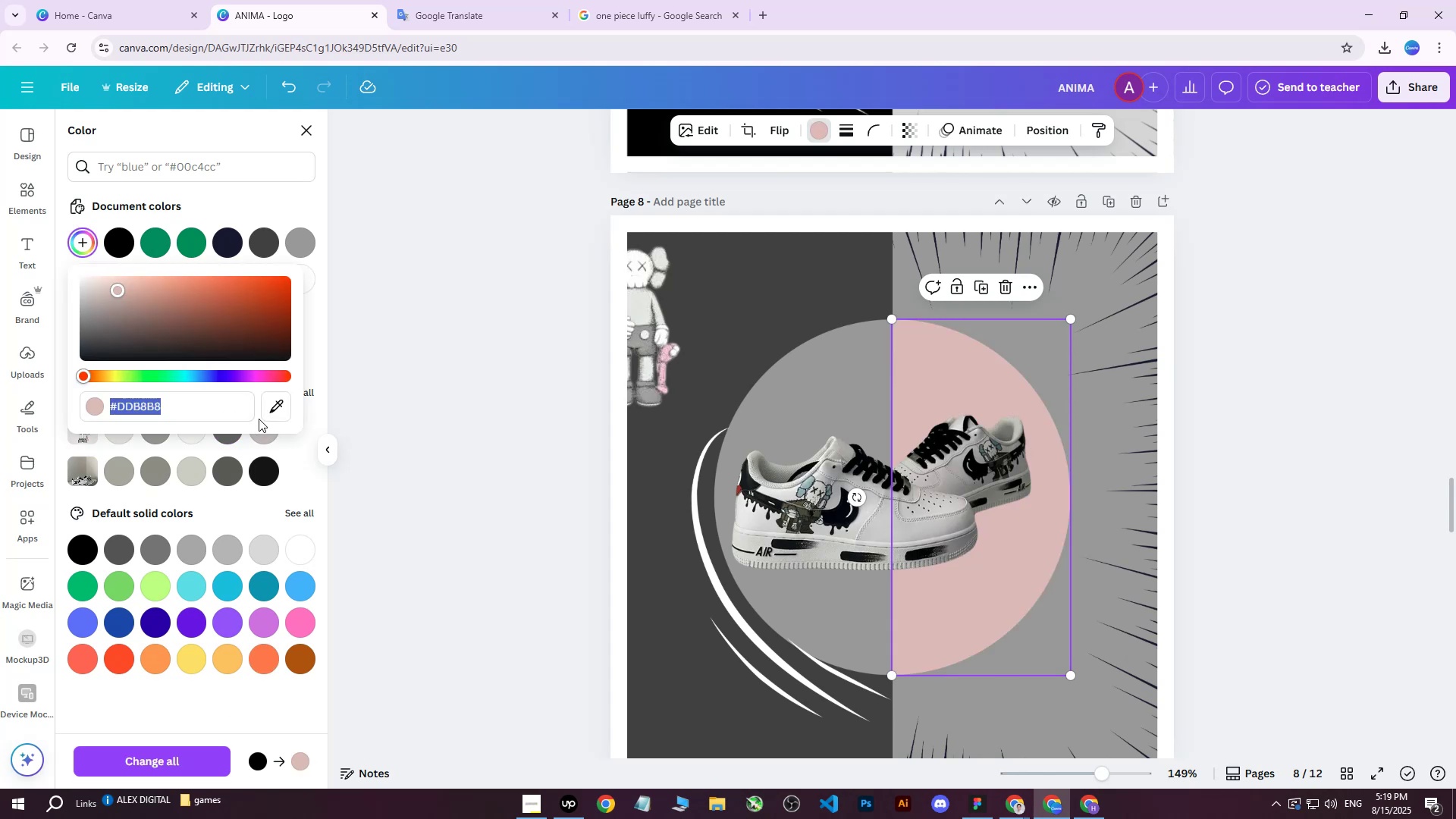 
left_click([266, 410])
 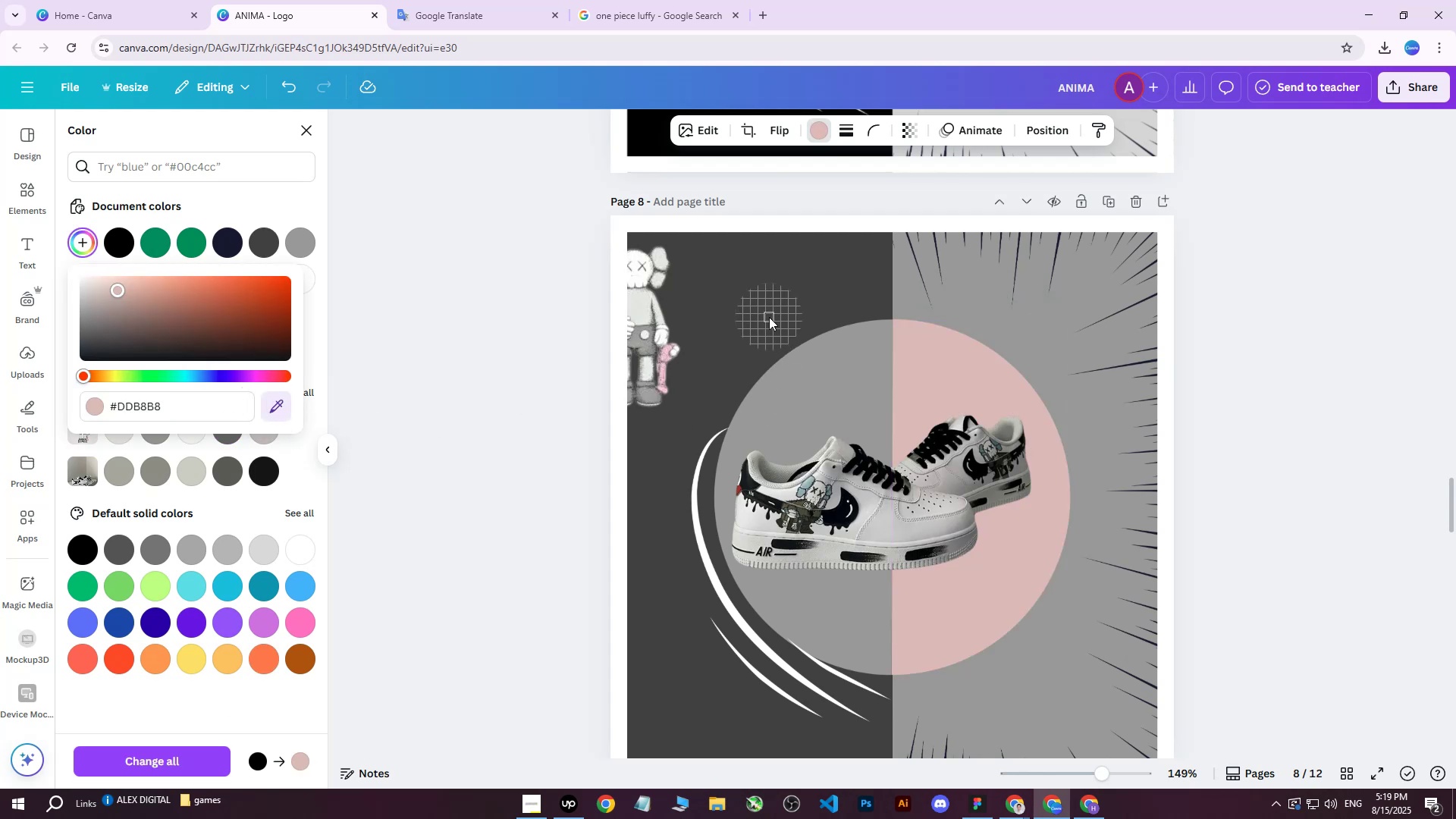 
left_click([763, 308])
 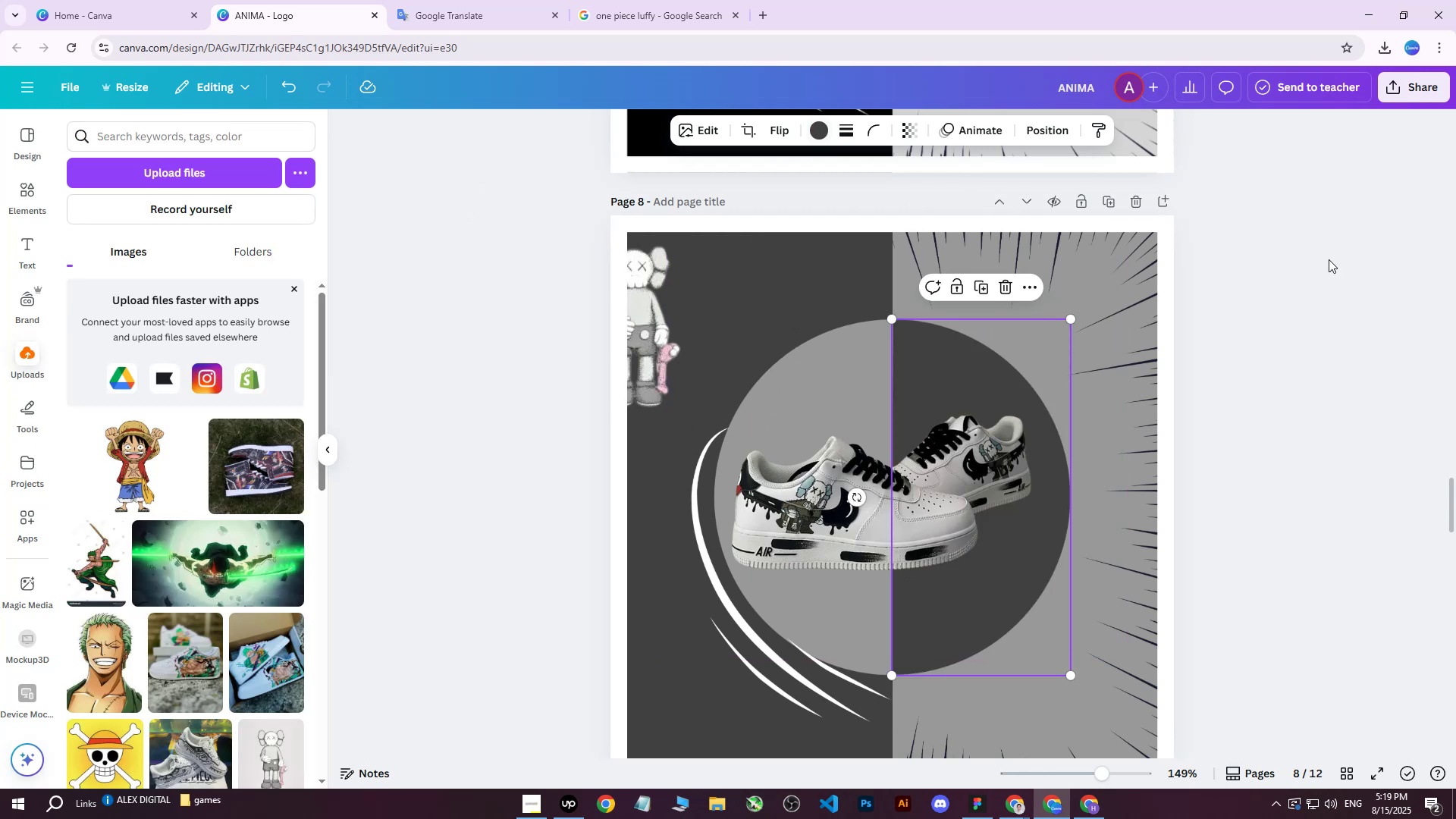 
double_click([1317, 259])
 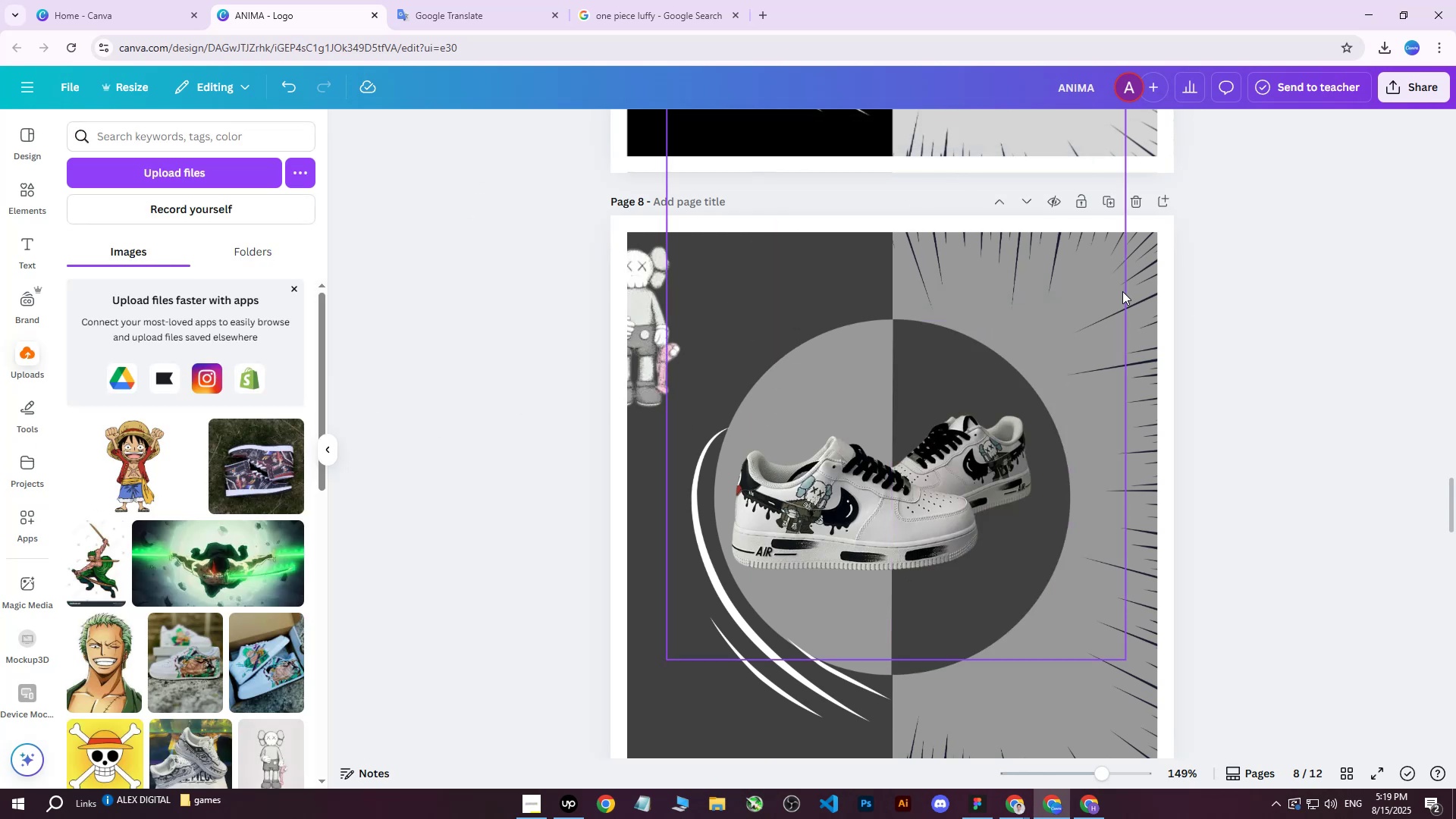 
left_click([1155, 289])
 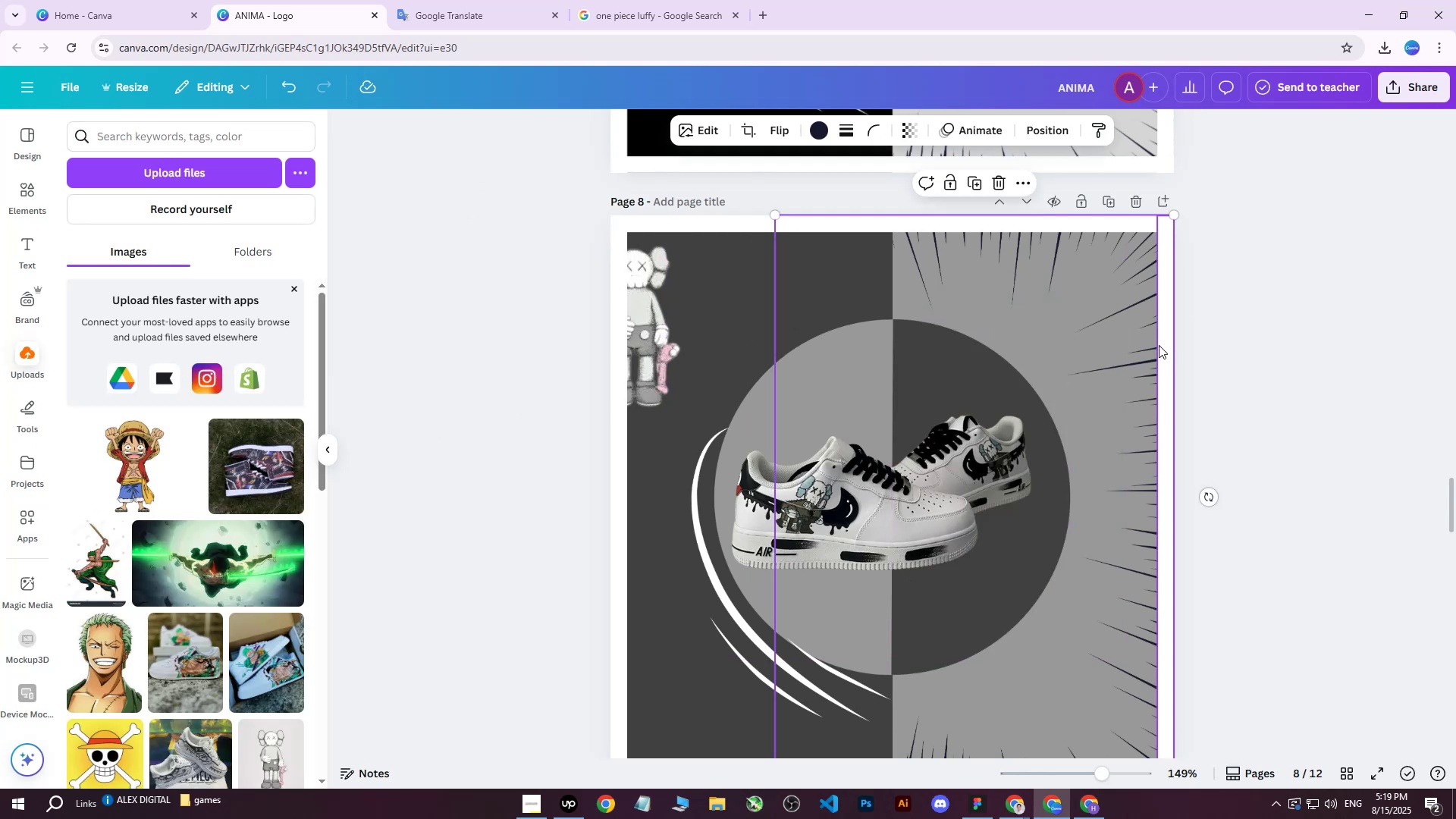 
scroll: coordinate [1085, 381], scroll_direction: down, amount: 1.0
 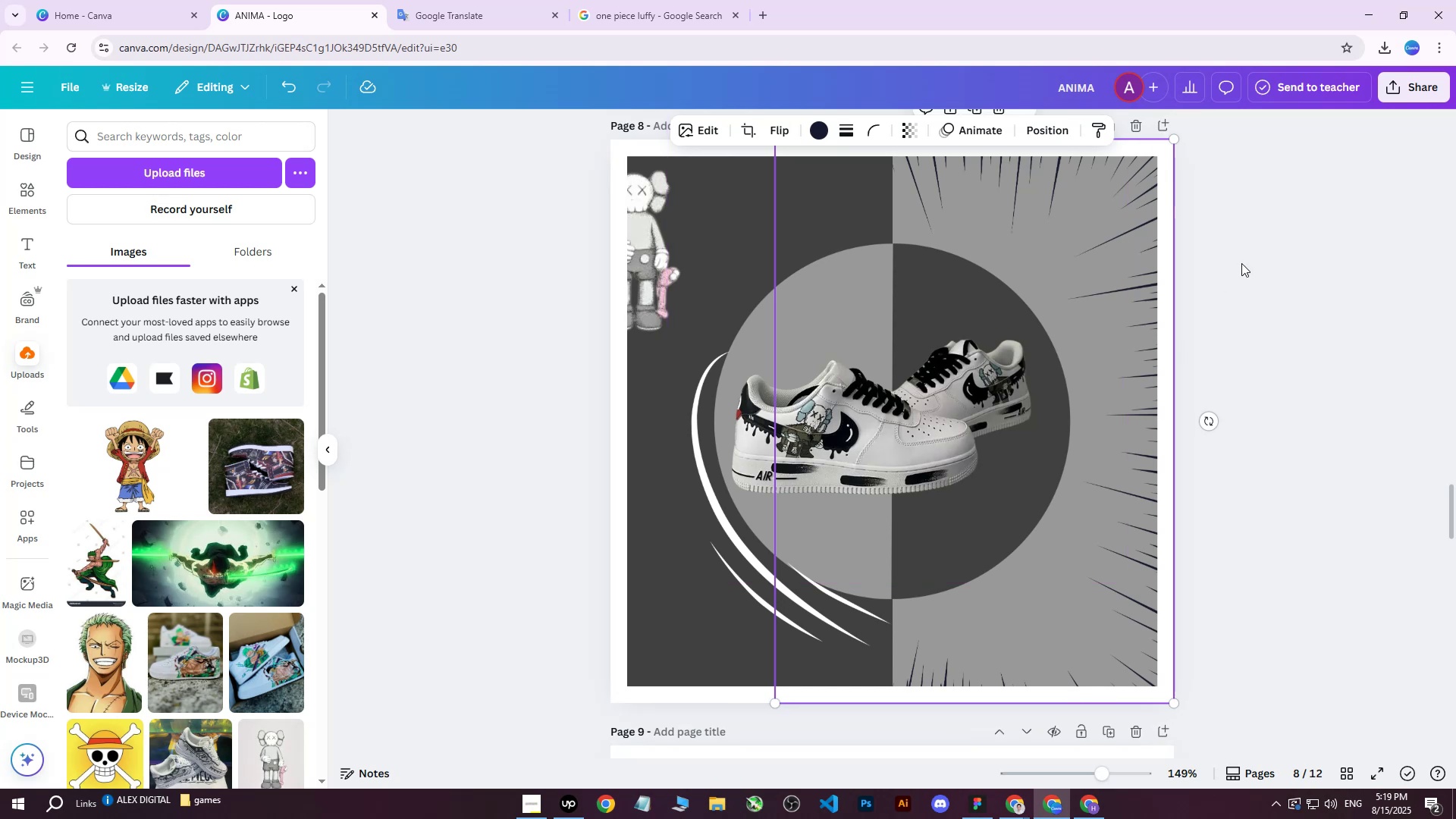 
left_click([1241, 263])
 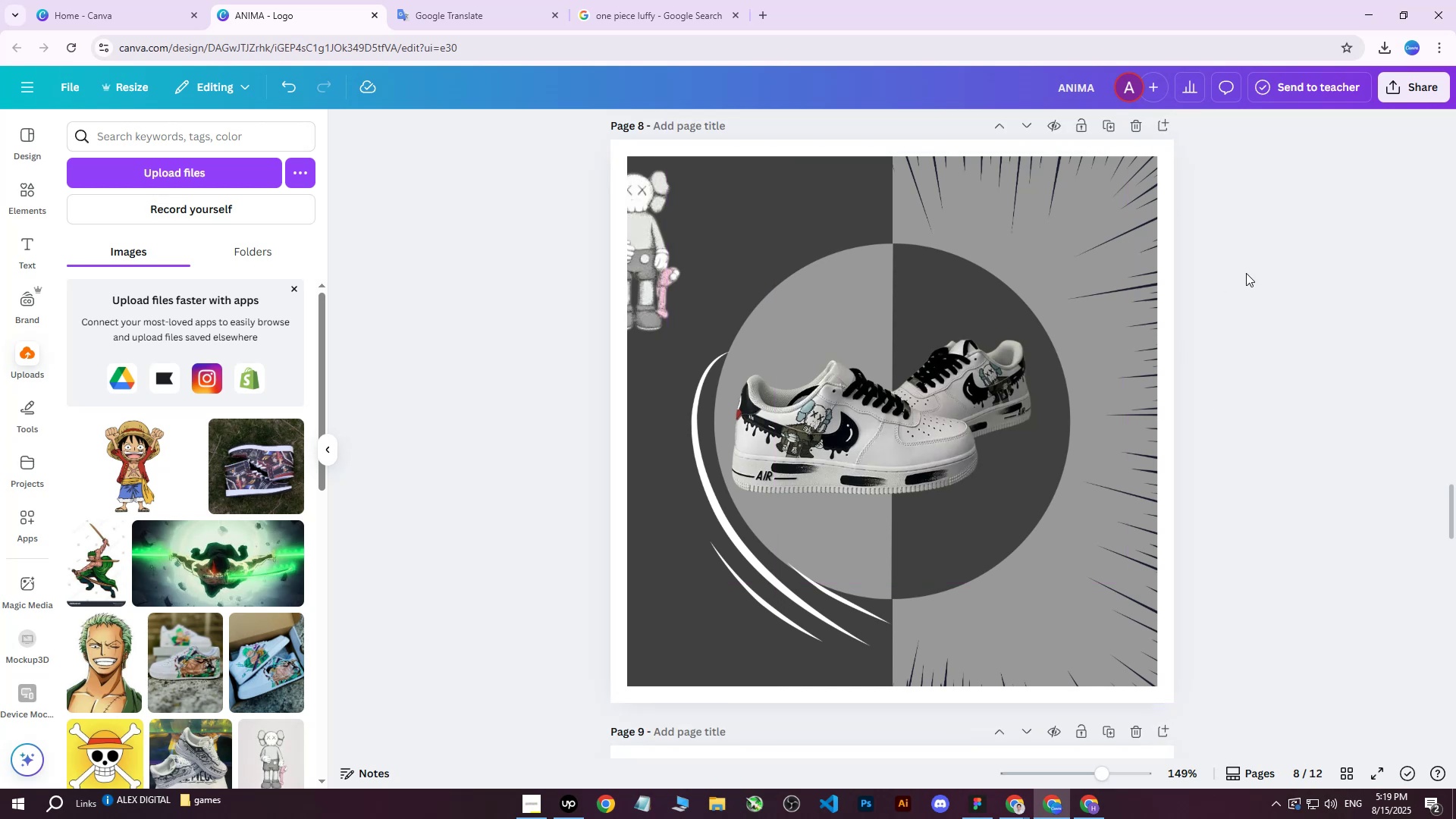 
scroll: coordinate [1255, 287], scroll_direction: up, amount: 2.0
 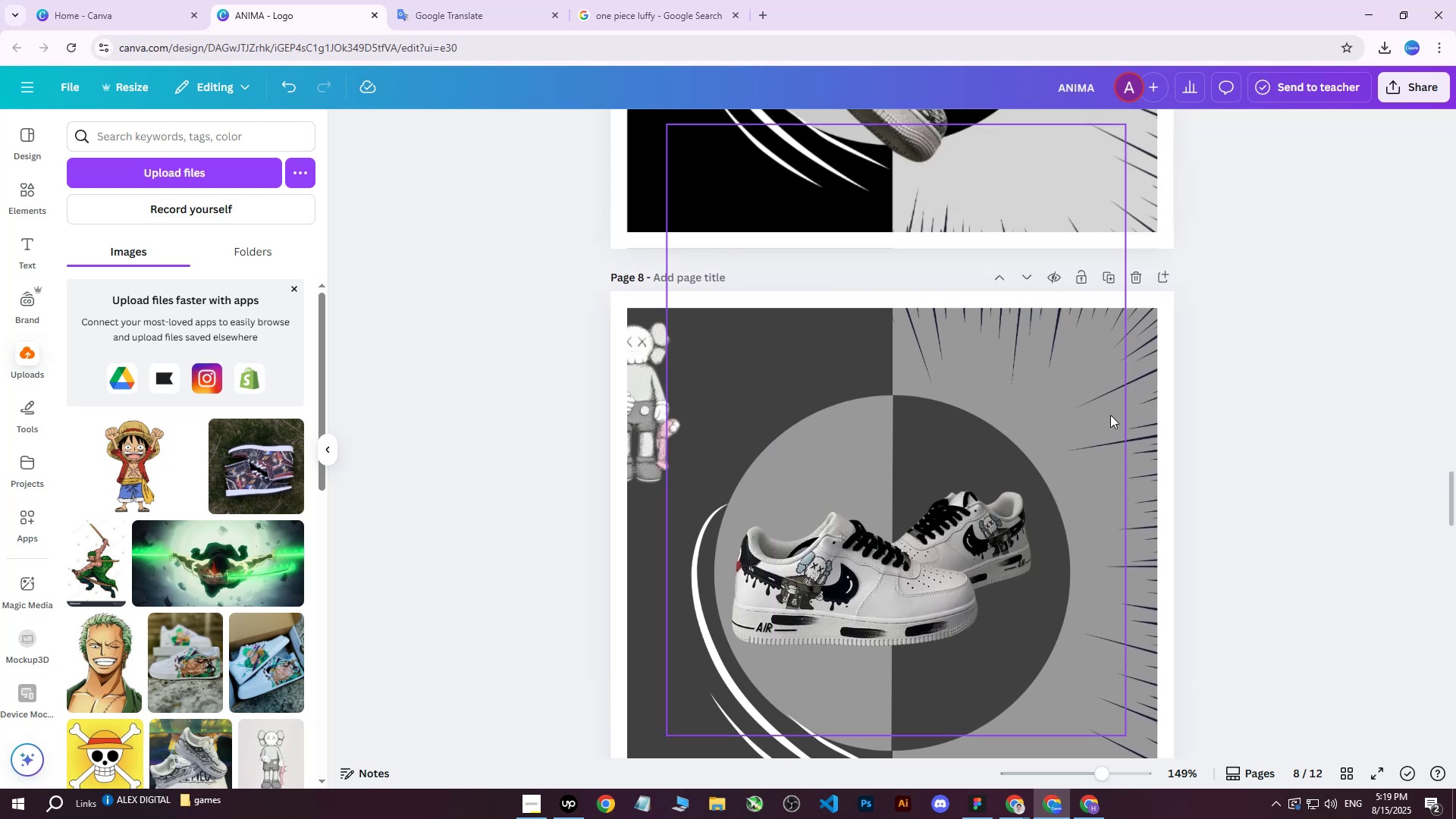 
left_click([1133, 403])
 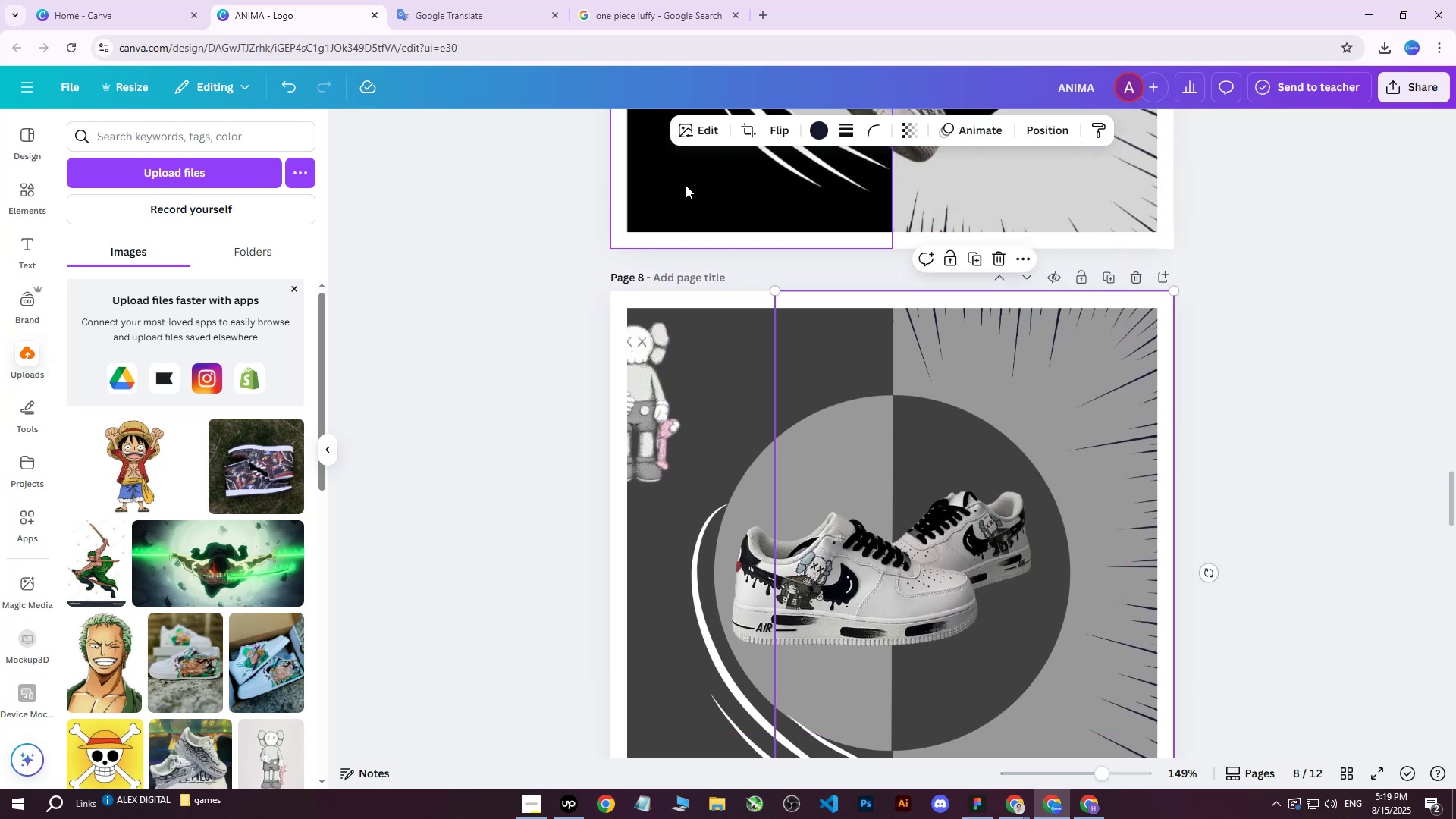 
left_click([1053, 134])
 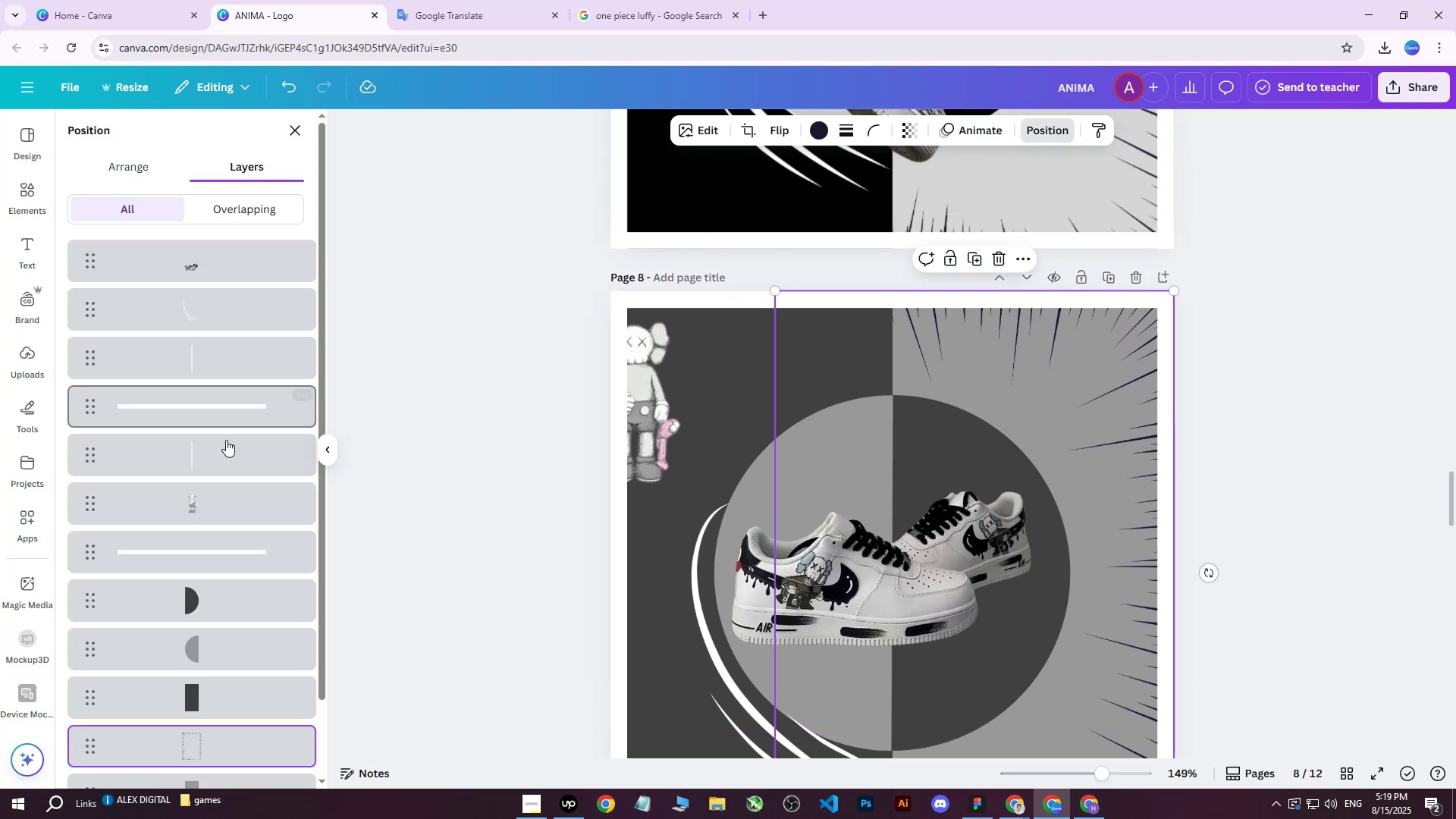 
scroll: coordinate [206, 535], scroll_direction: down, amount: 2.0
 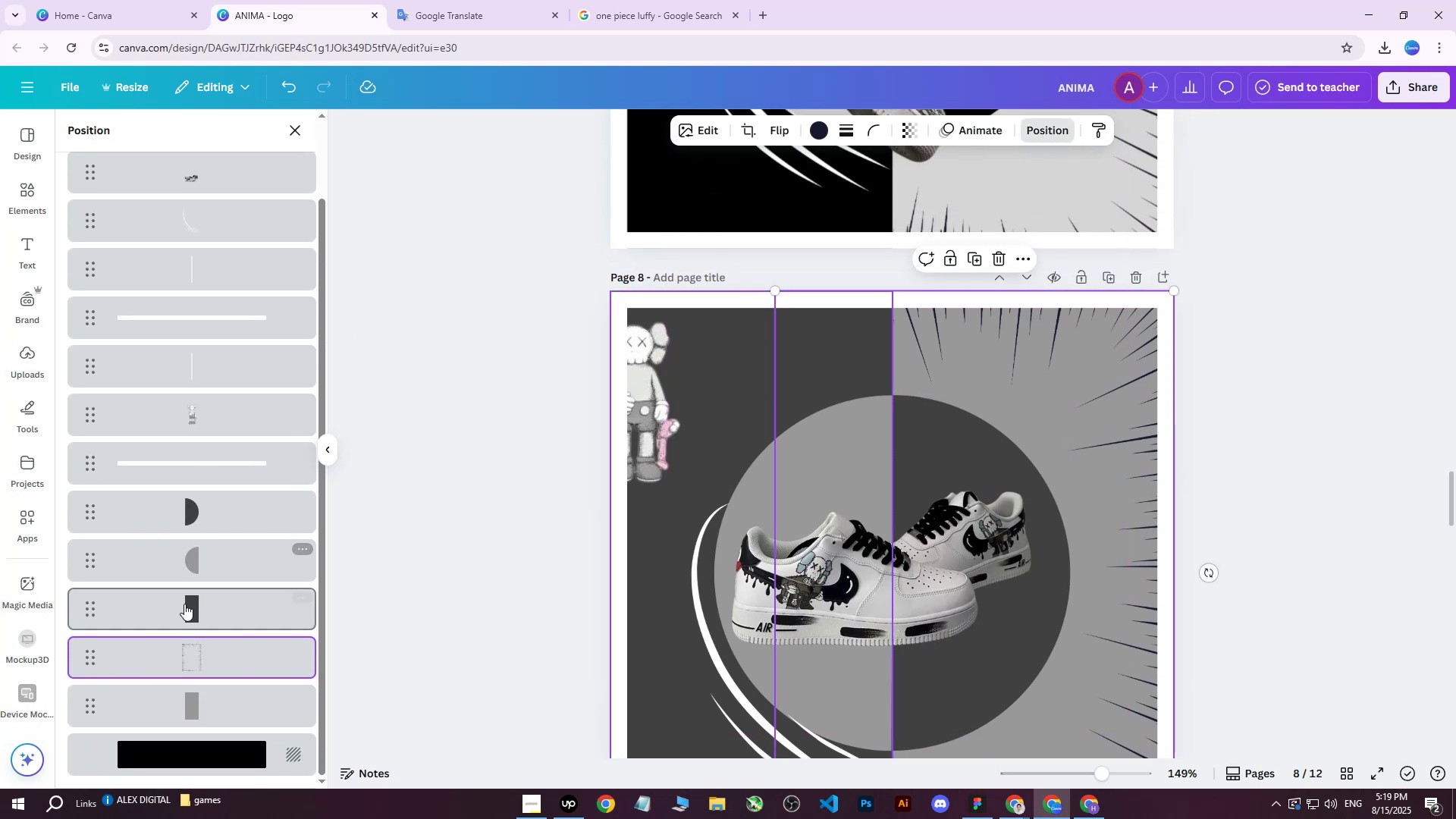 
left_click([182, 615])
 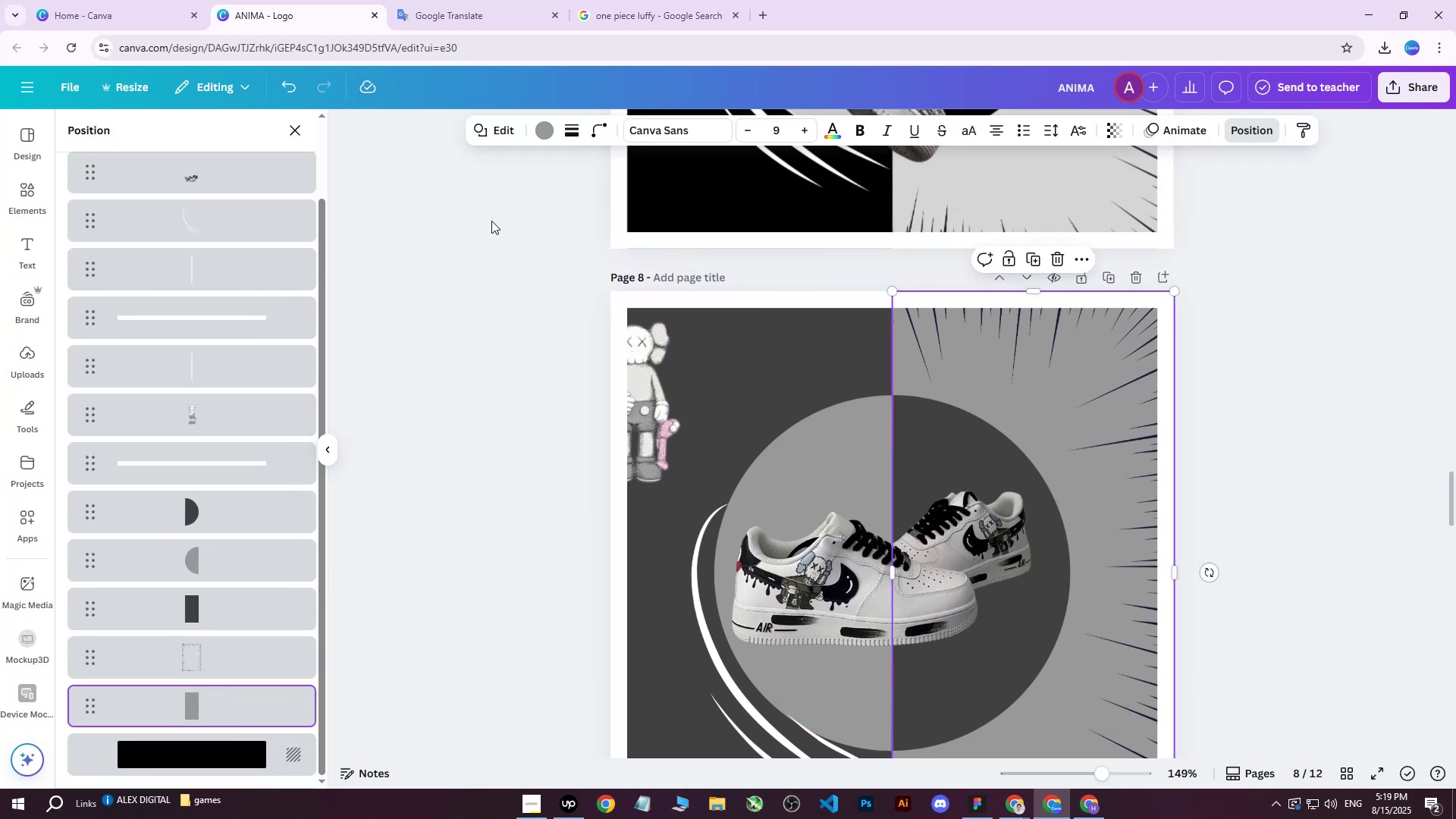 
left_click([543, 130])
 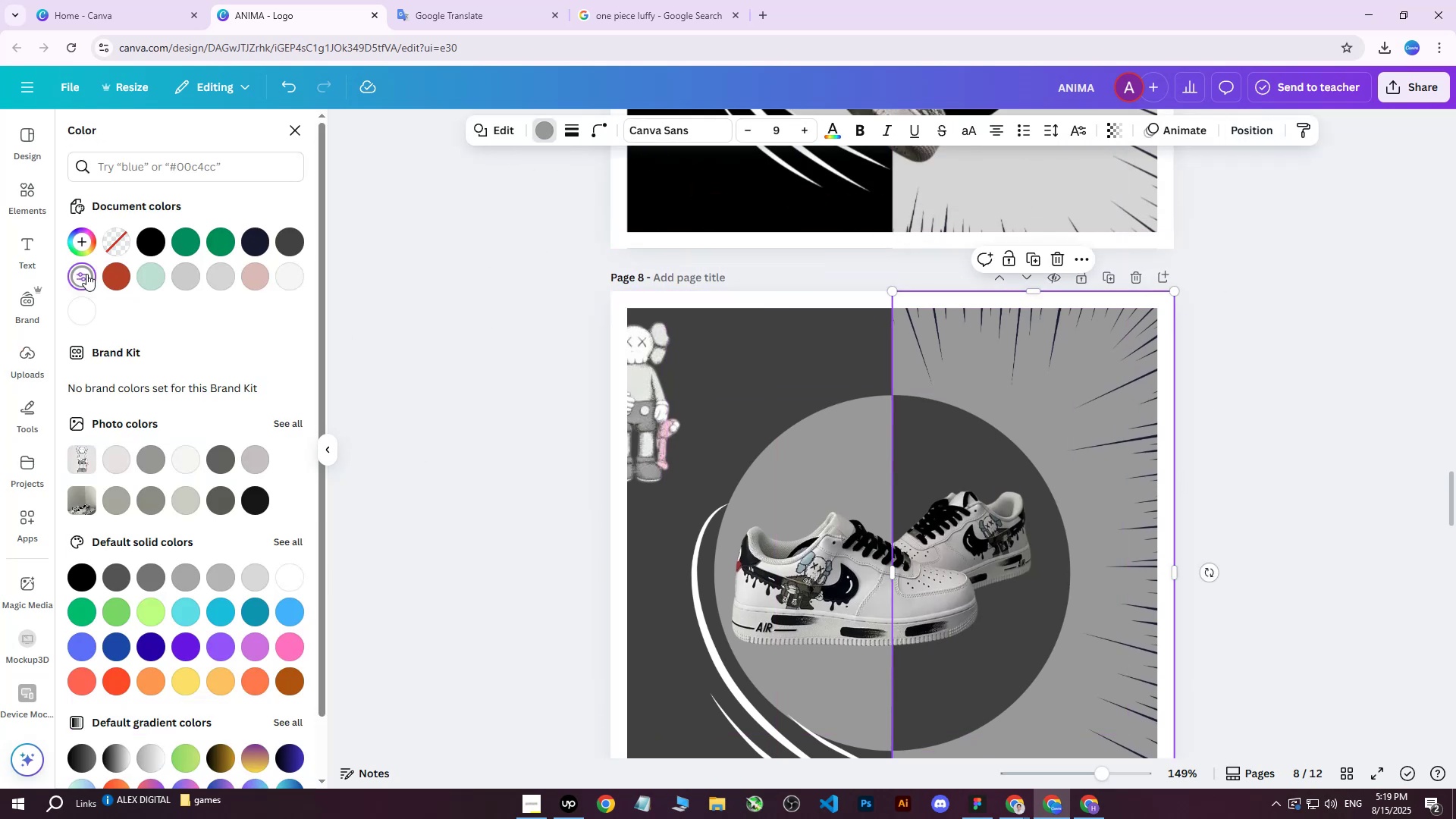 
left_click([86, 274])
 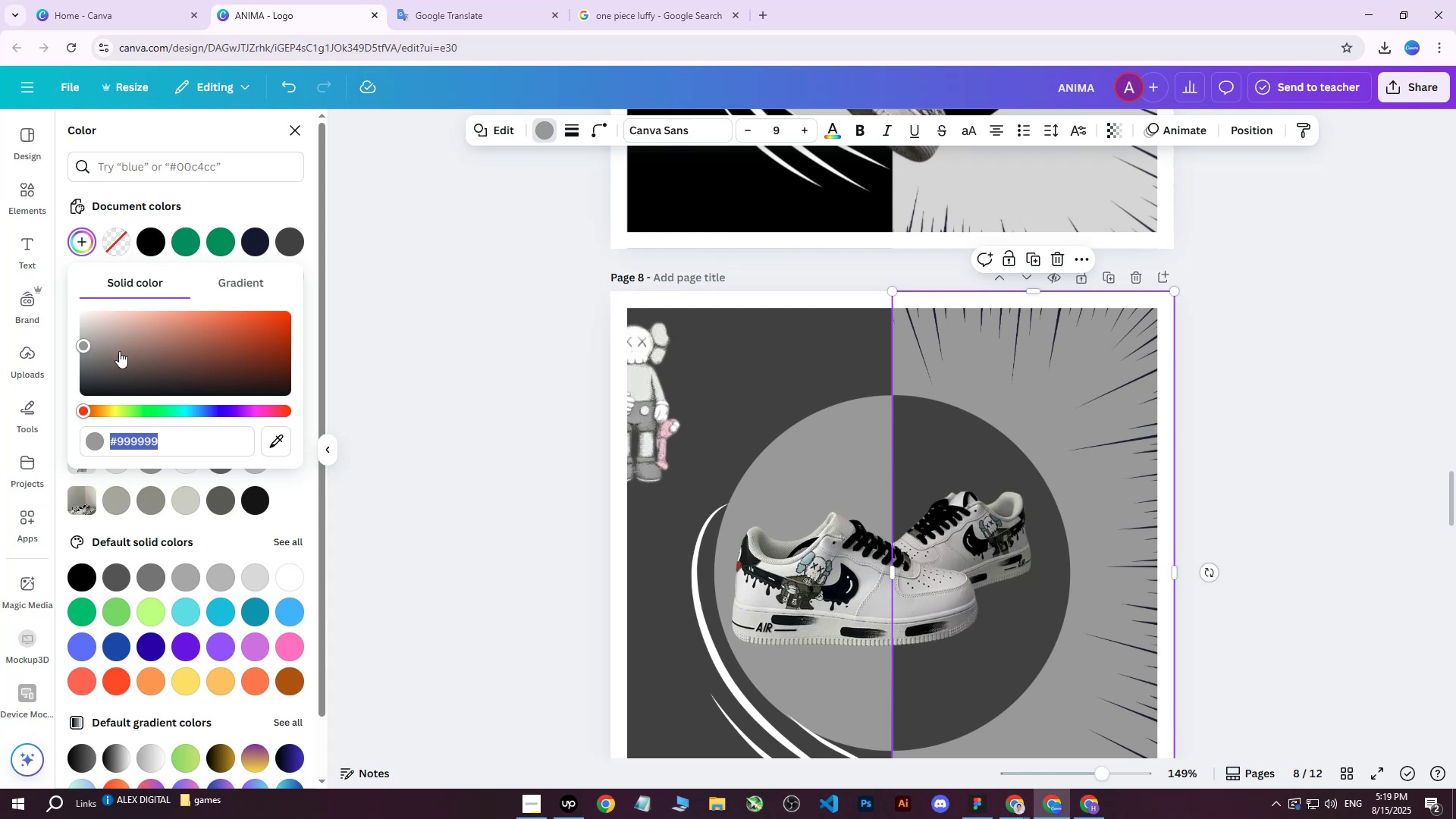 
left_click_drag(start_coordinate=[90, 337], to_coordinate=[69, 317])
 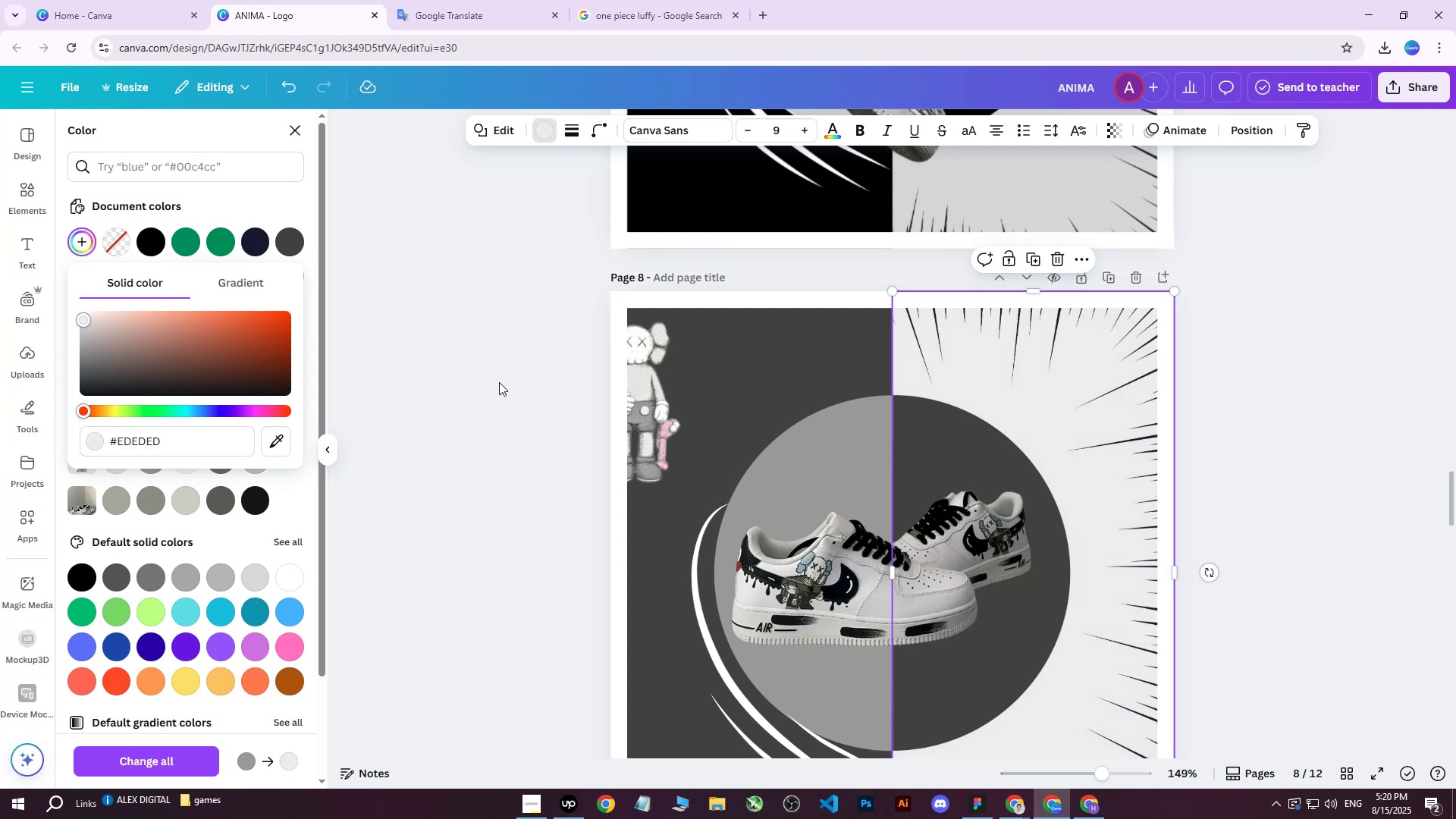 
key(Control+Z)
 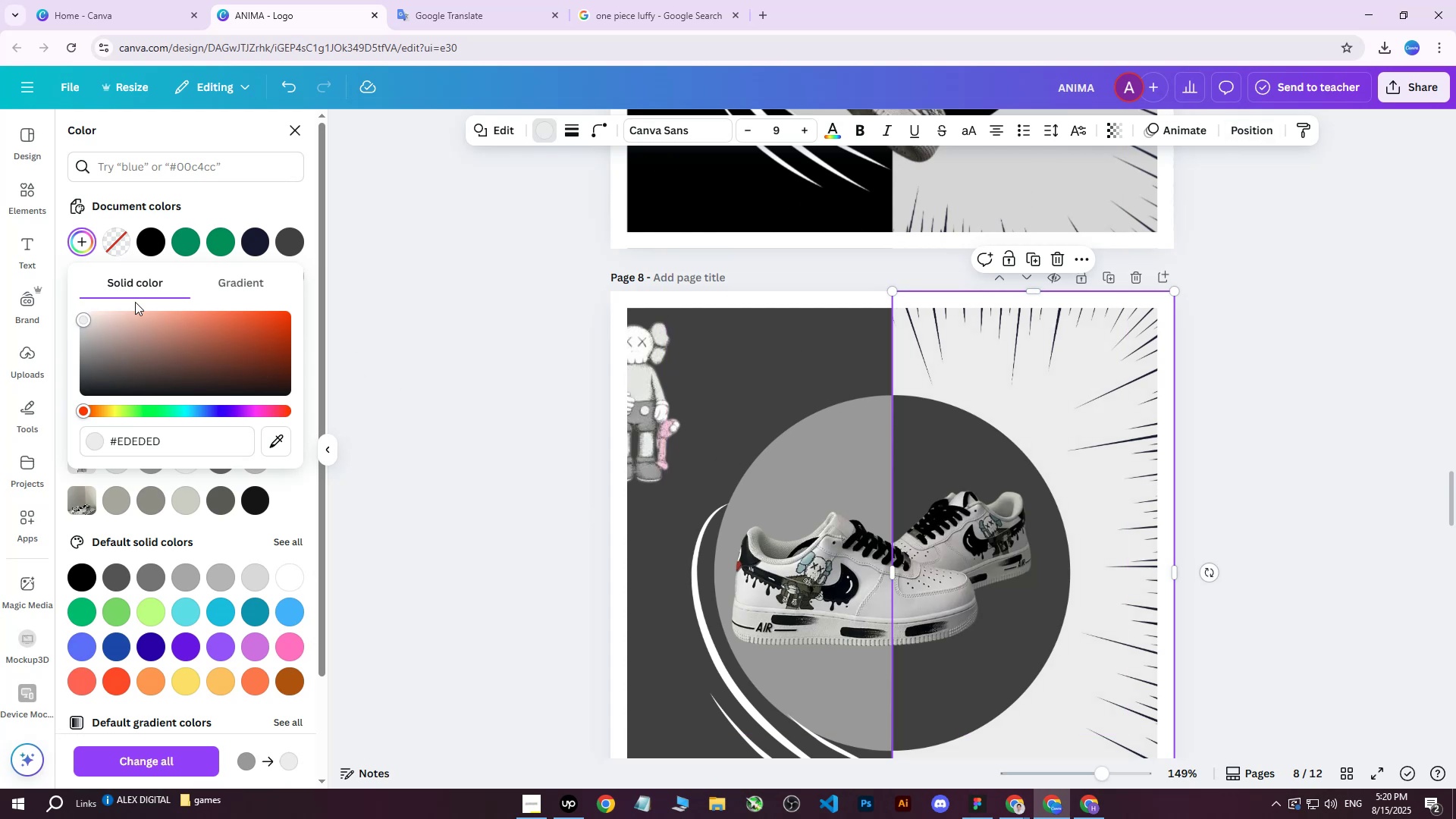 
left_click([266, 438])
 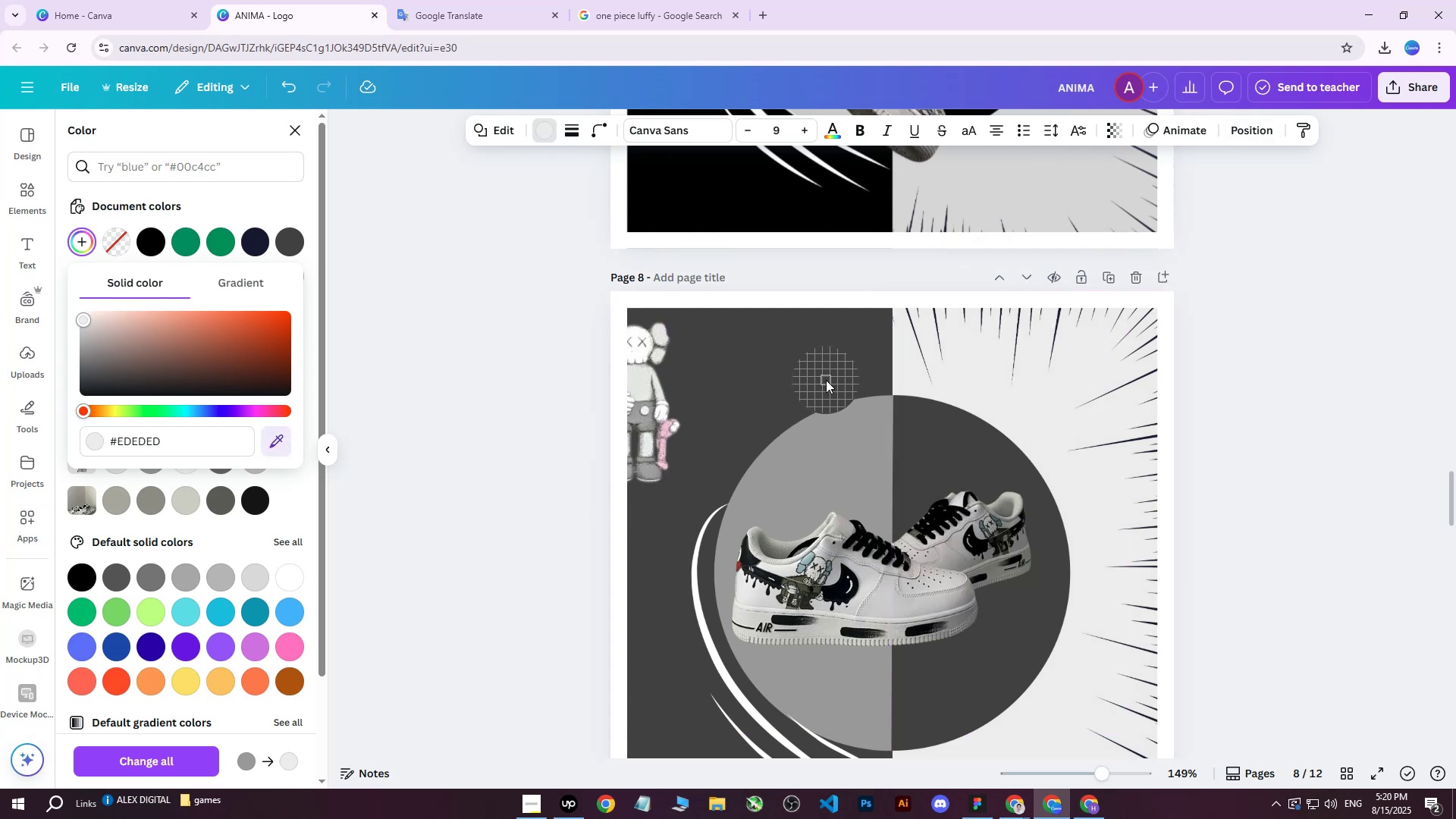 
left_click([826, 380])
 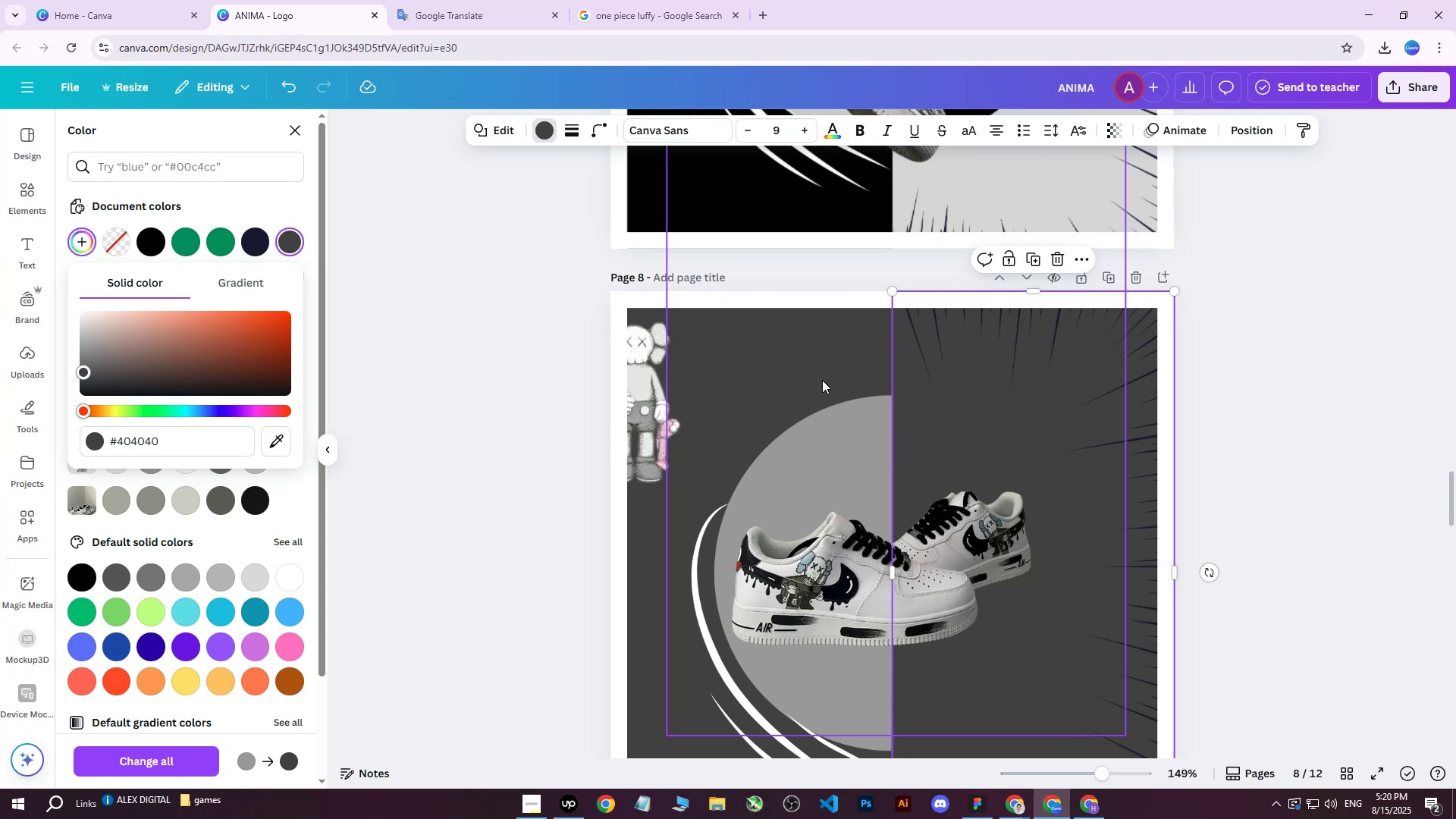 
left_click([767, 381])
 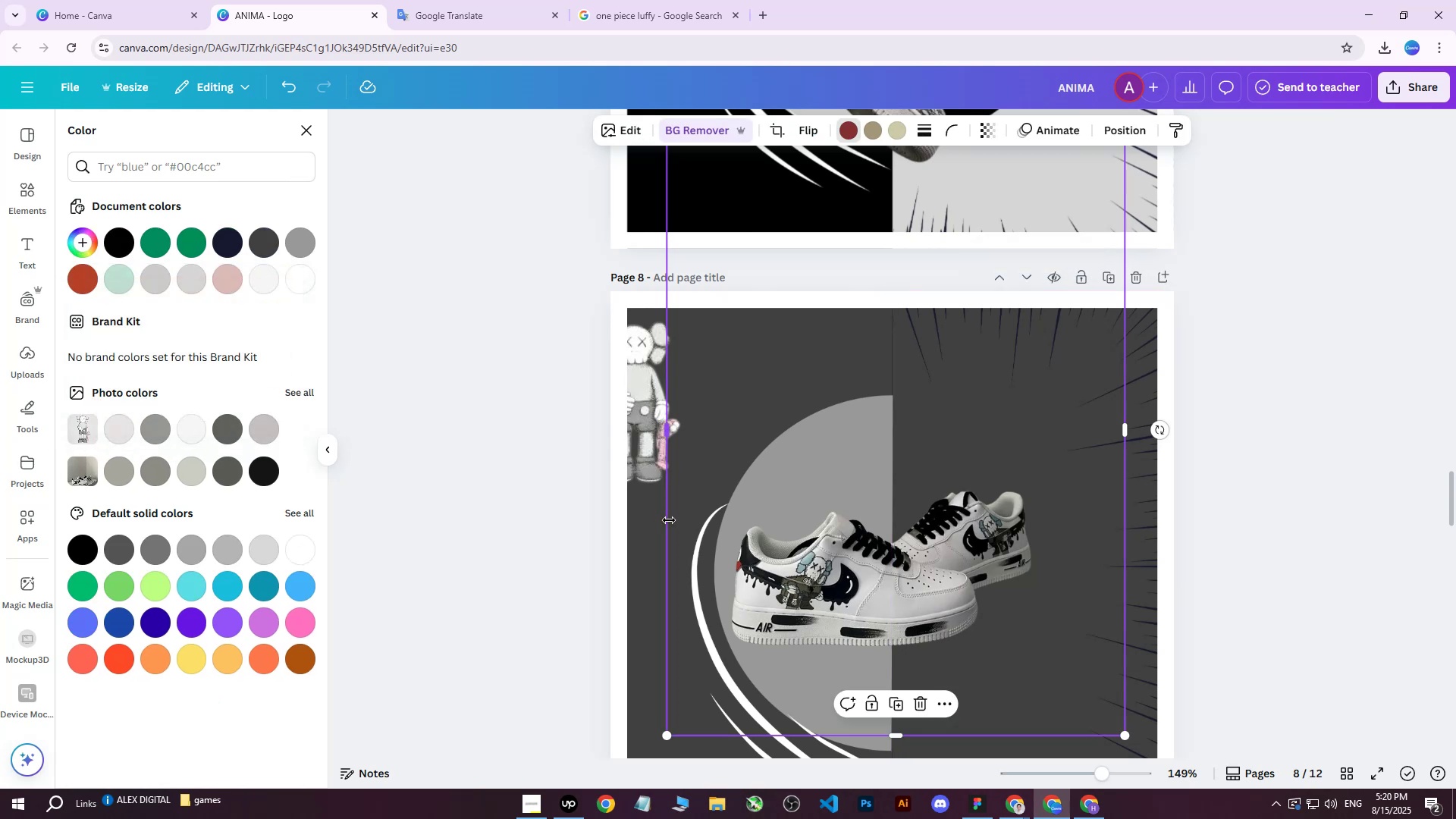 
left_click([654, 533])
 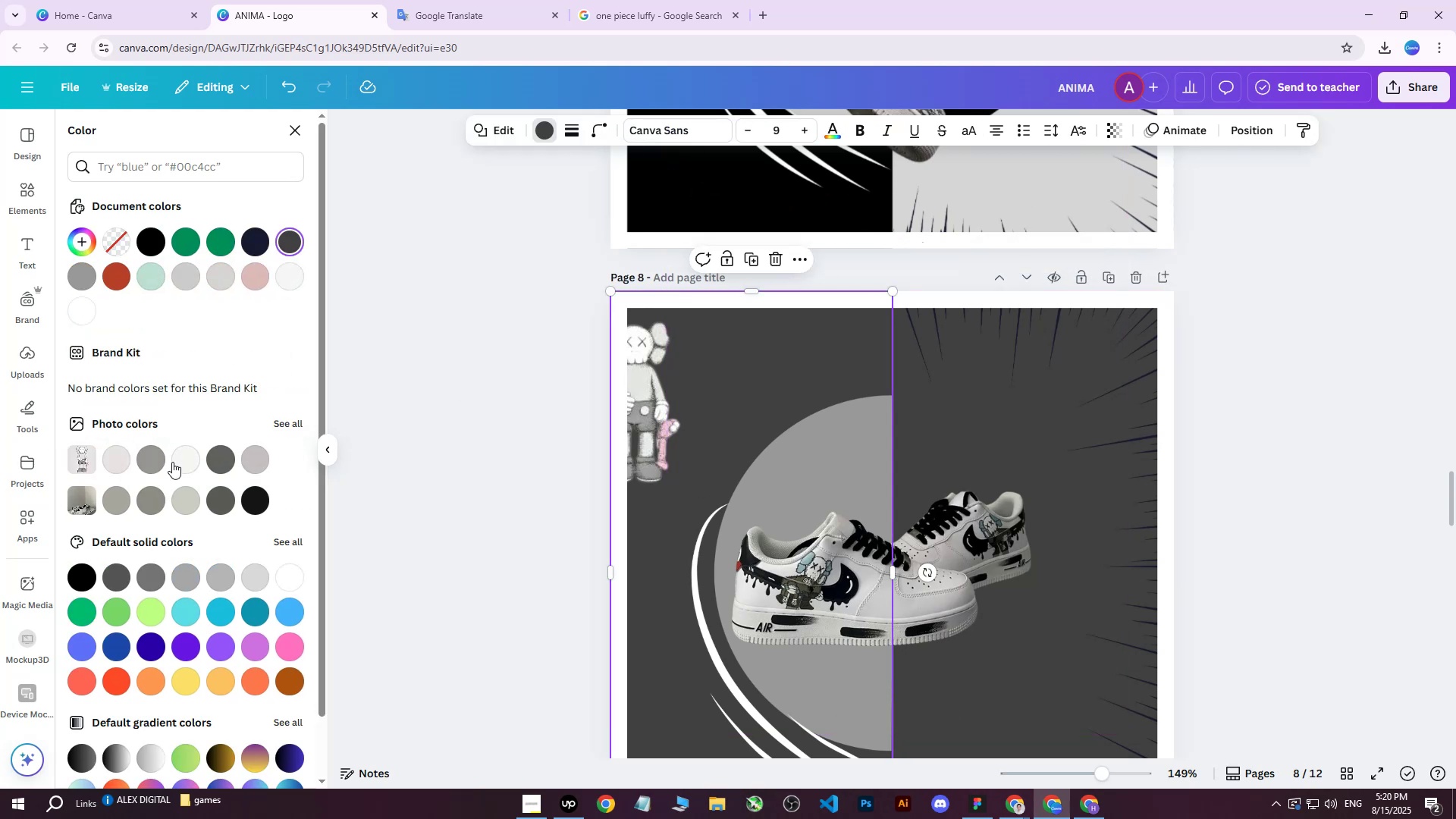 
double_click([143, 467])
 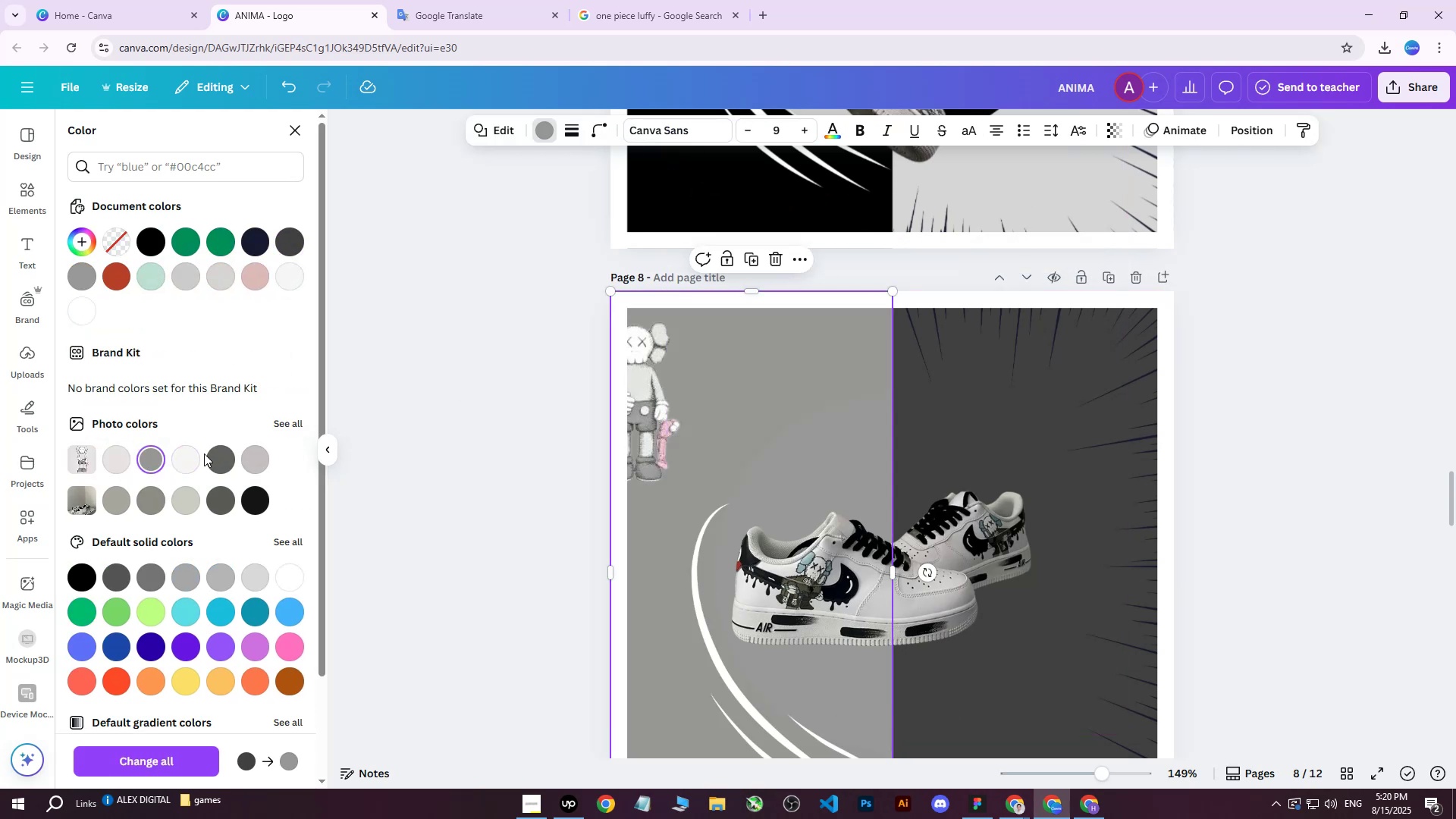 
left_click([114, 463])
 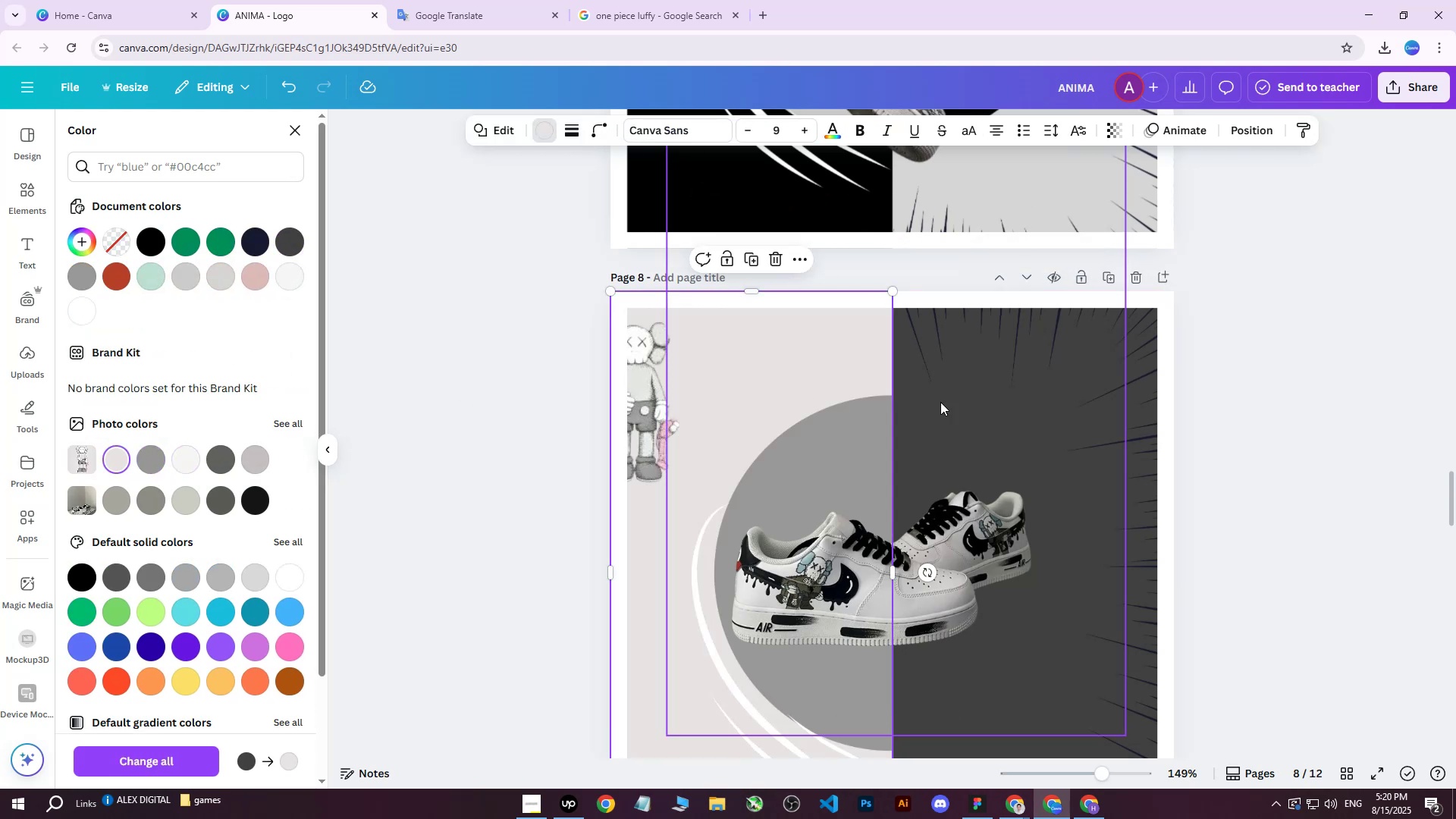 
scroll: coordinate [1255, 328], scroll_direction: down, amount: 10.0
 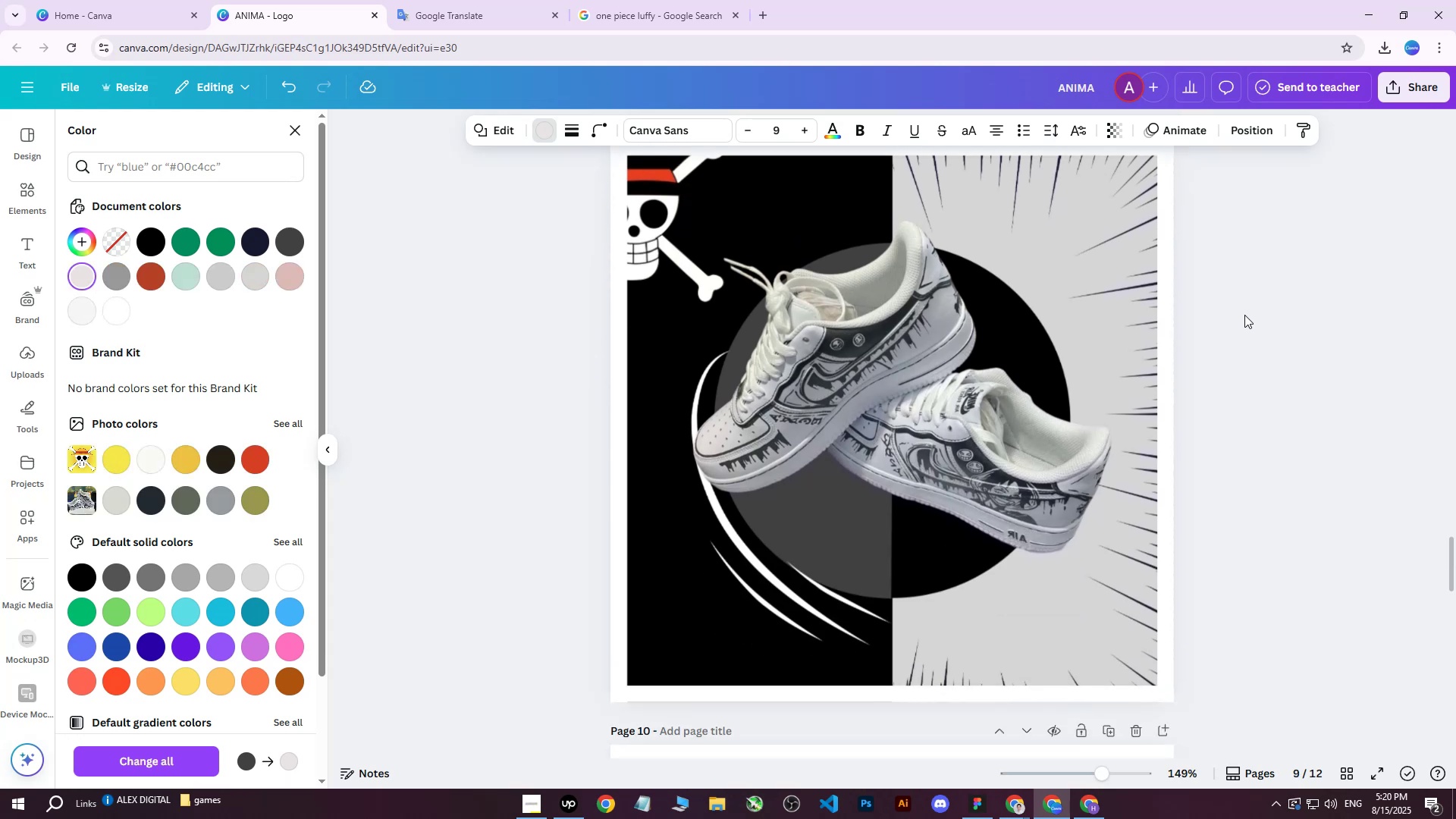 
scroll: coordinate [1198, 347], scroll_direction: up, amount: 2.0
 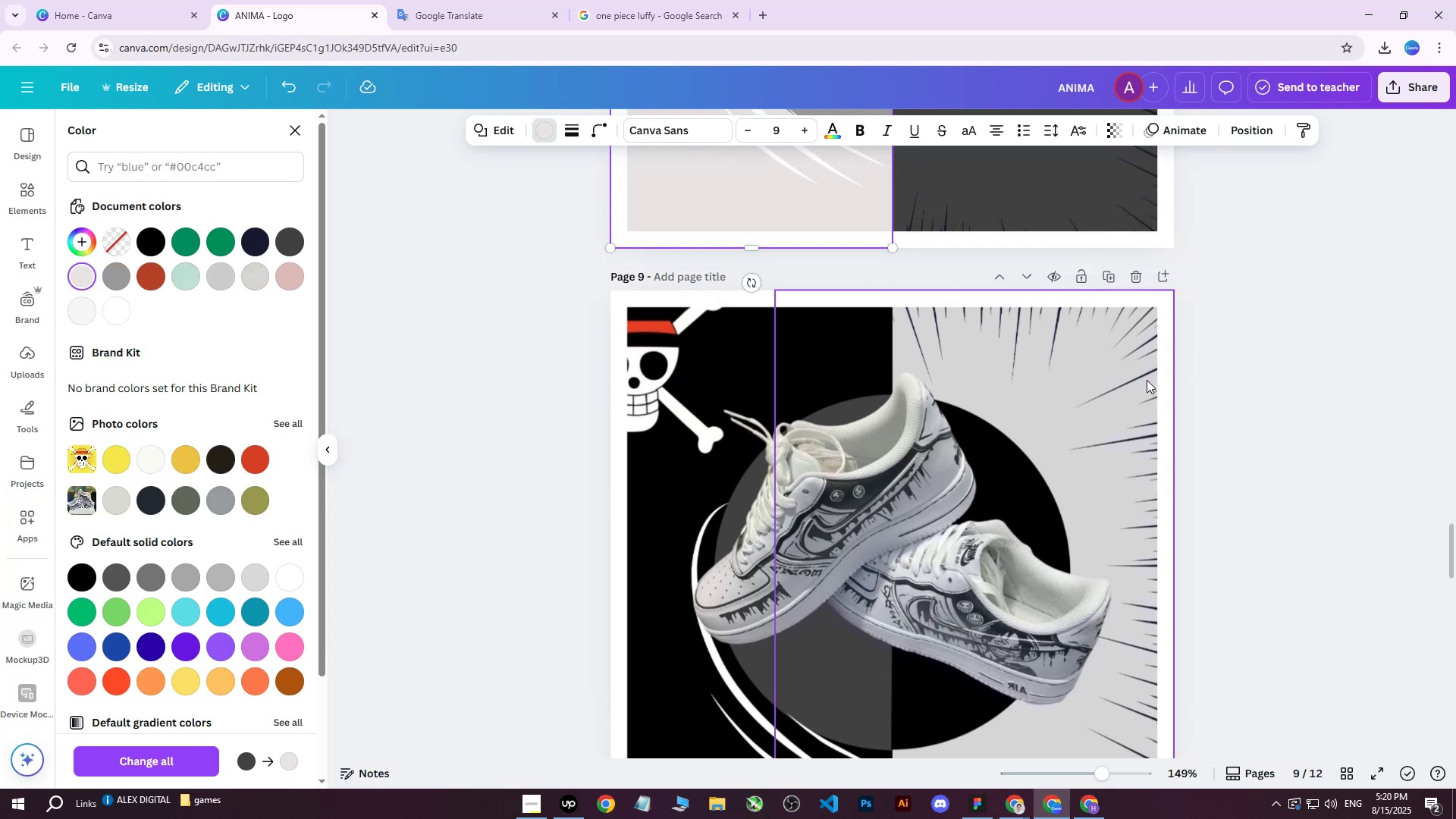 
scroll: coordinate [1147, 380], scroll_direction: down, amount: 1.0
 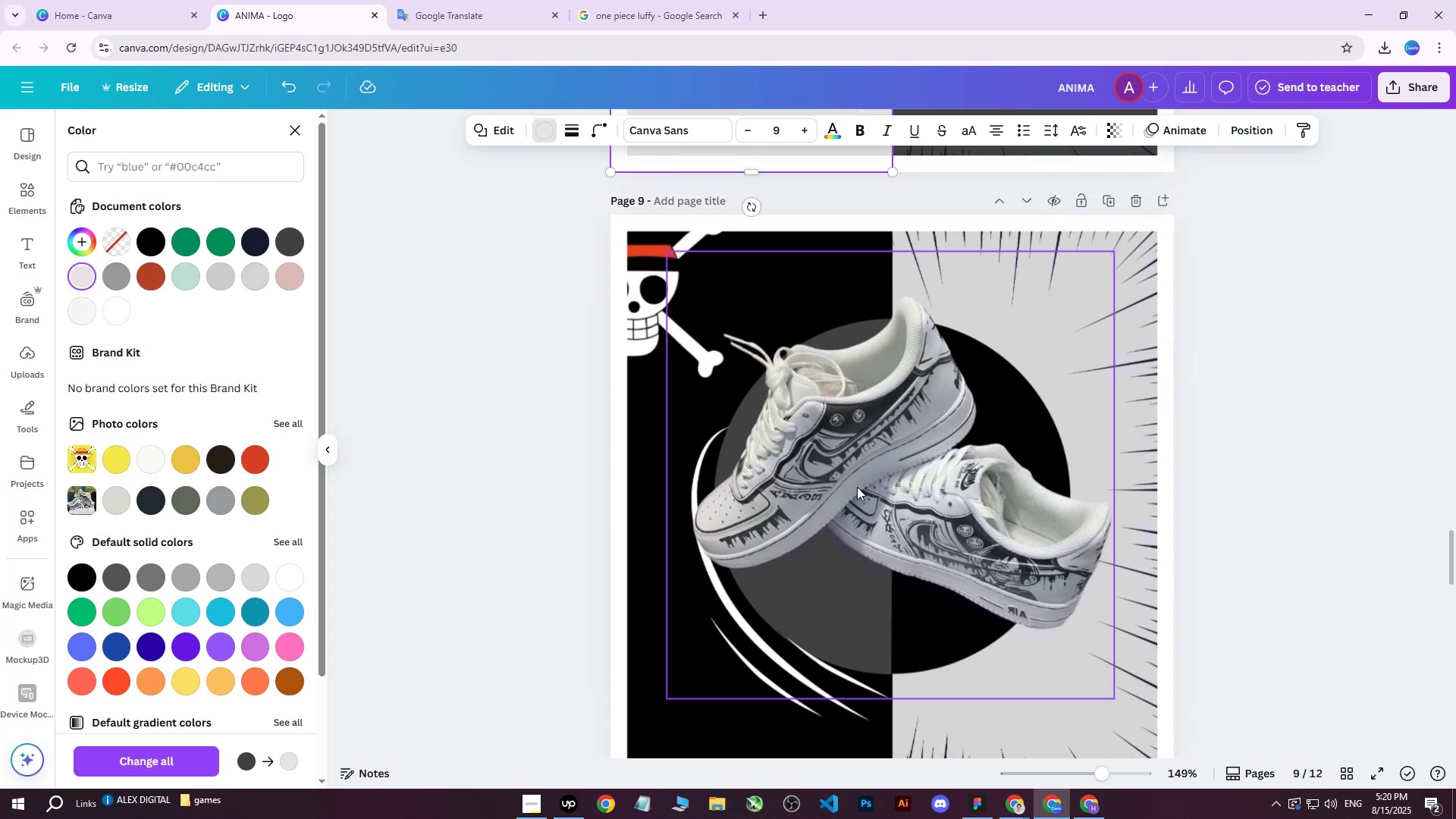 
left_click([857, 487])
 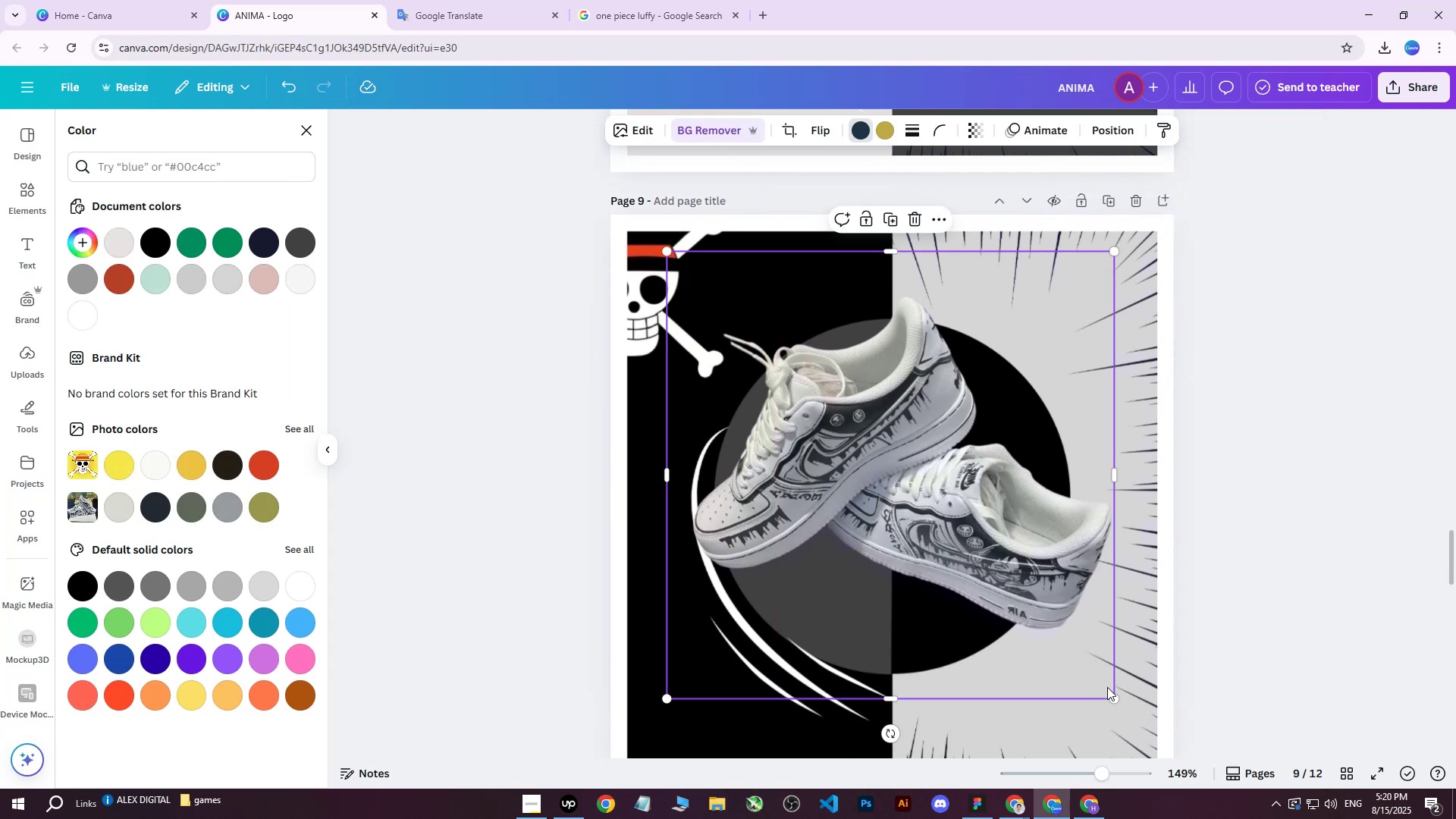 
left_click_drag(start_coordinate=[1113, 696], to_coordinate=[1090, 673])
 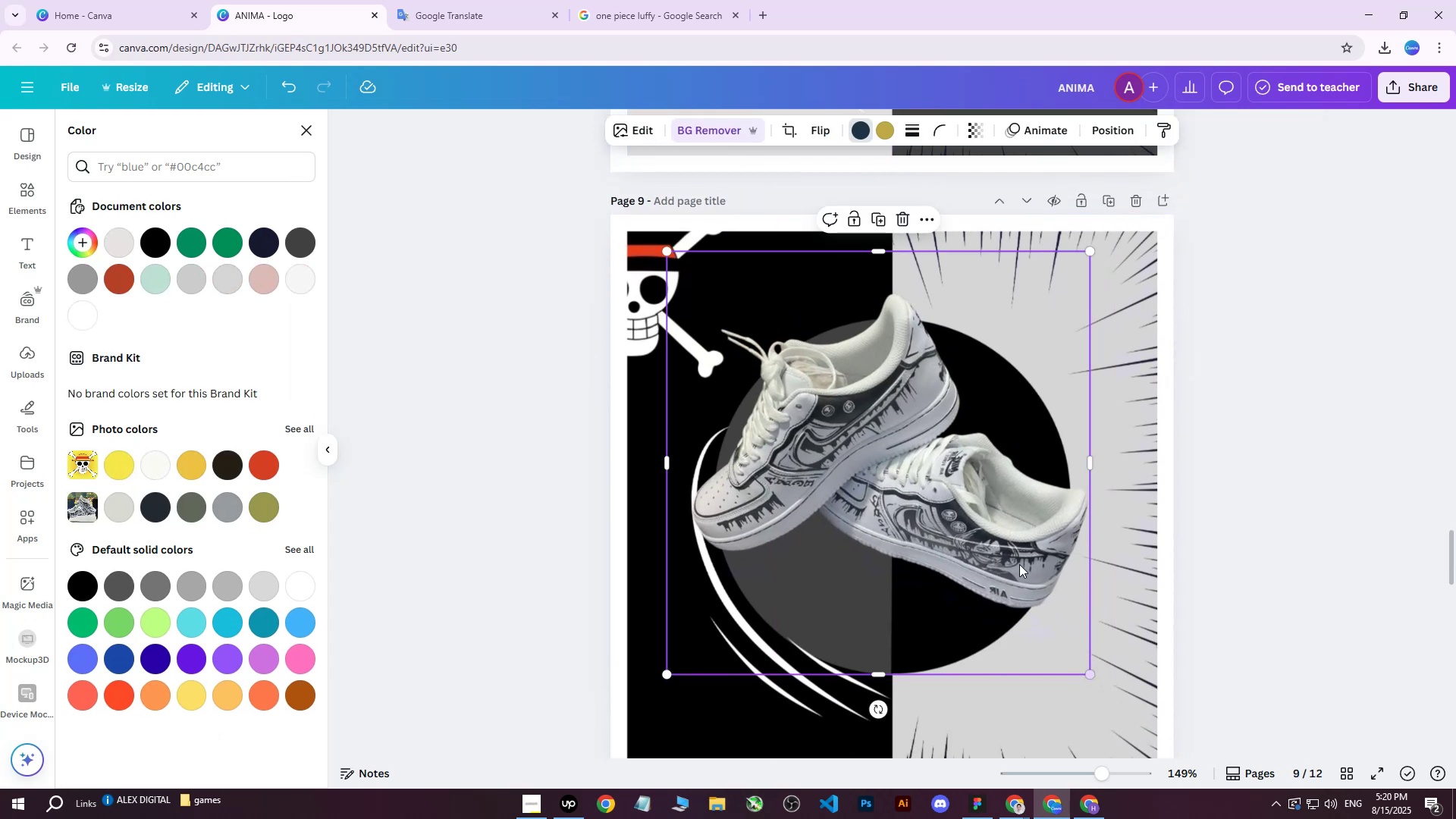 
left_click_drag(start_coordinate=[1000, 546], to_coordinate=[1005, 559])
 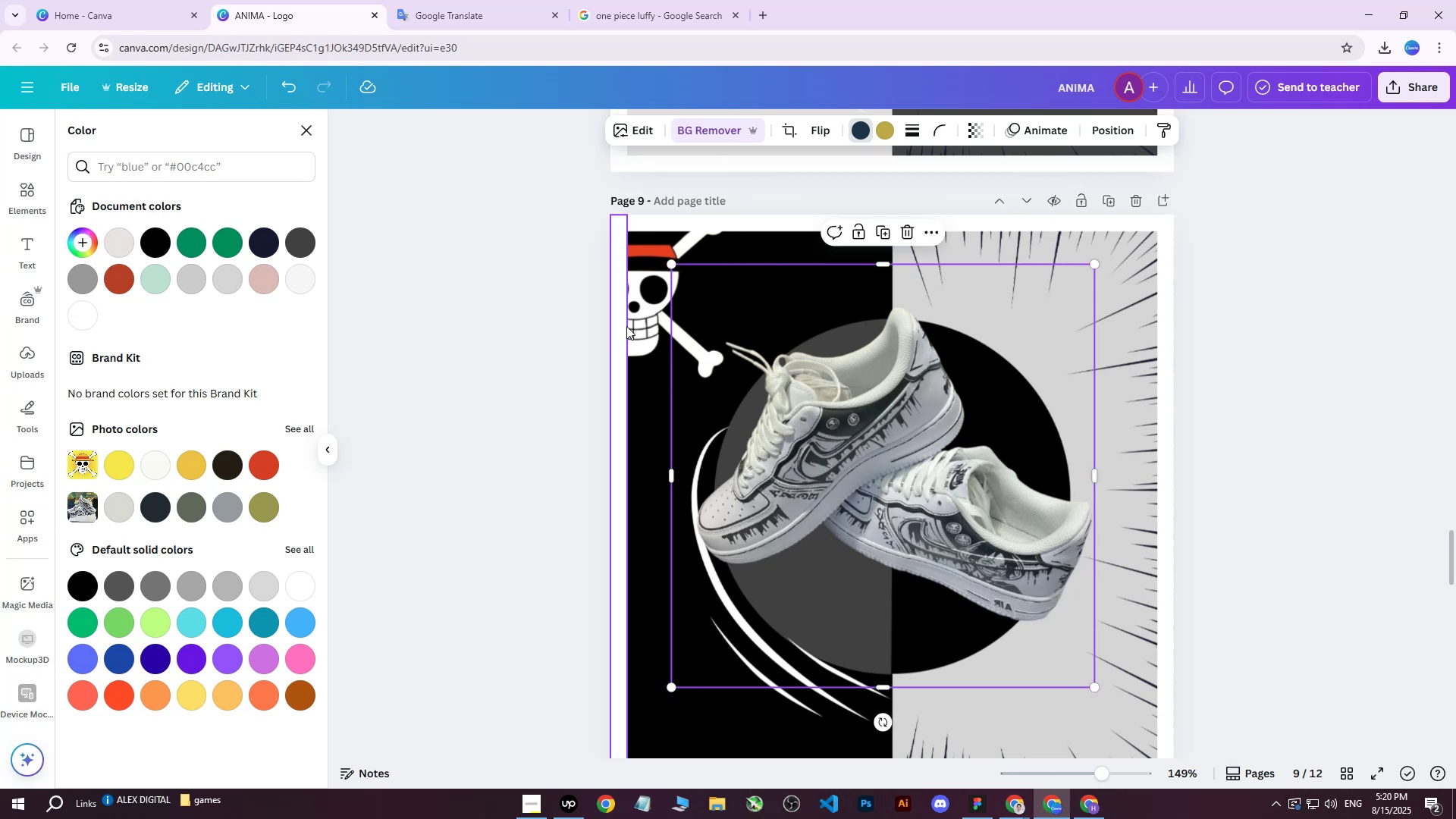 
left_click([645, 306])
 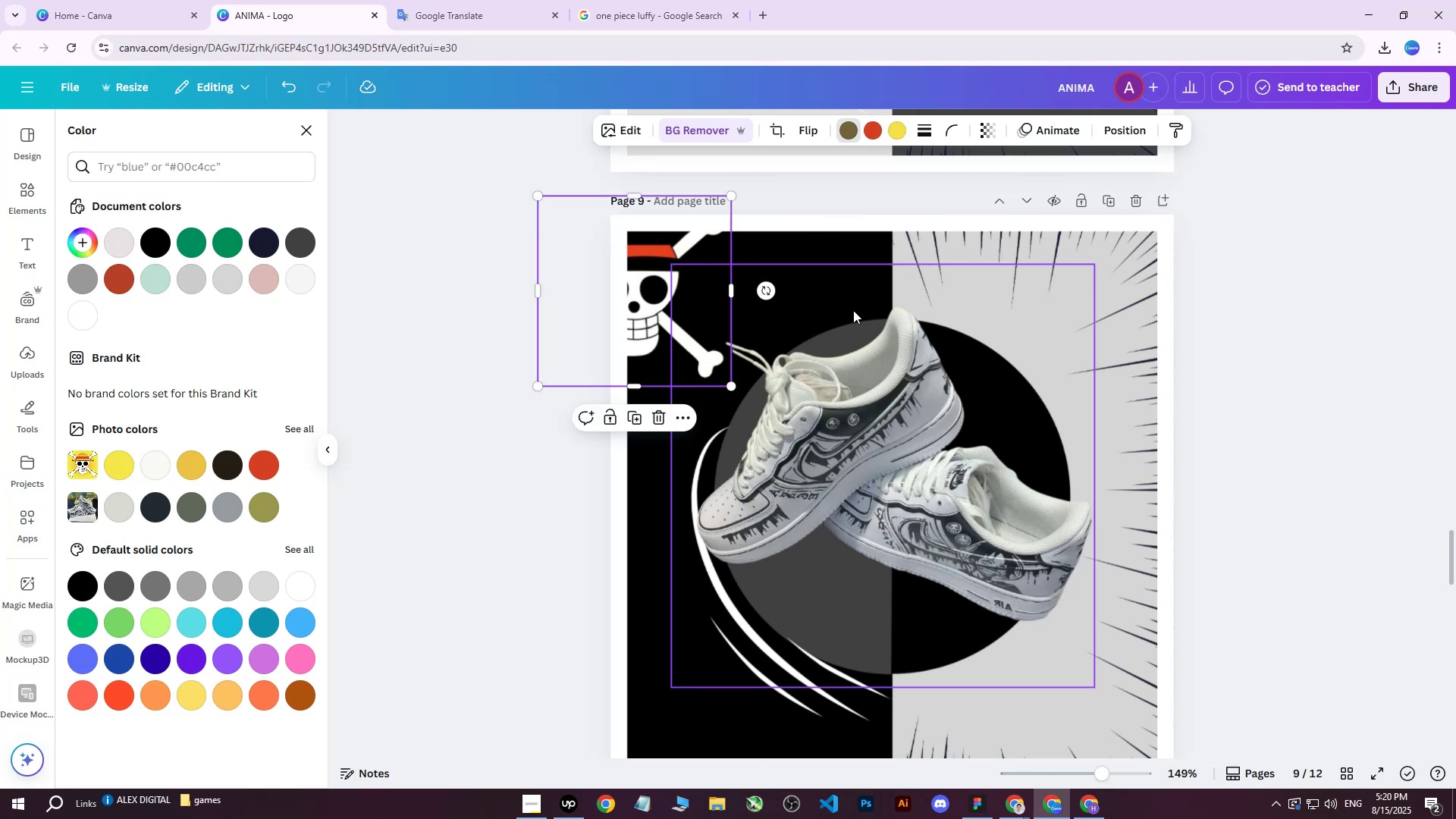 
left_click([649, 664])
 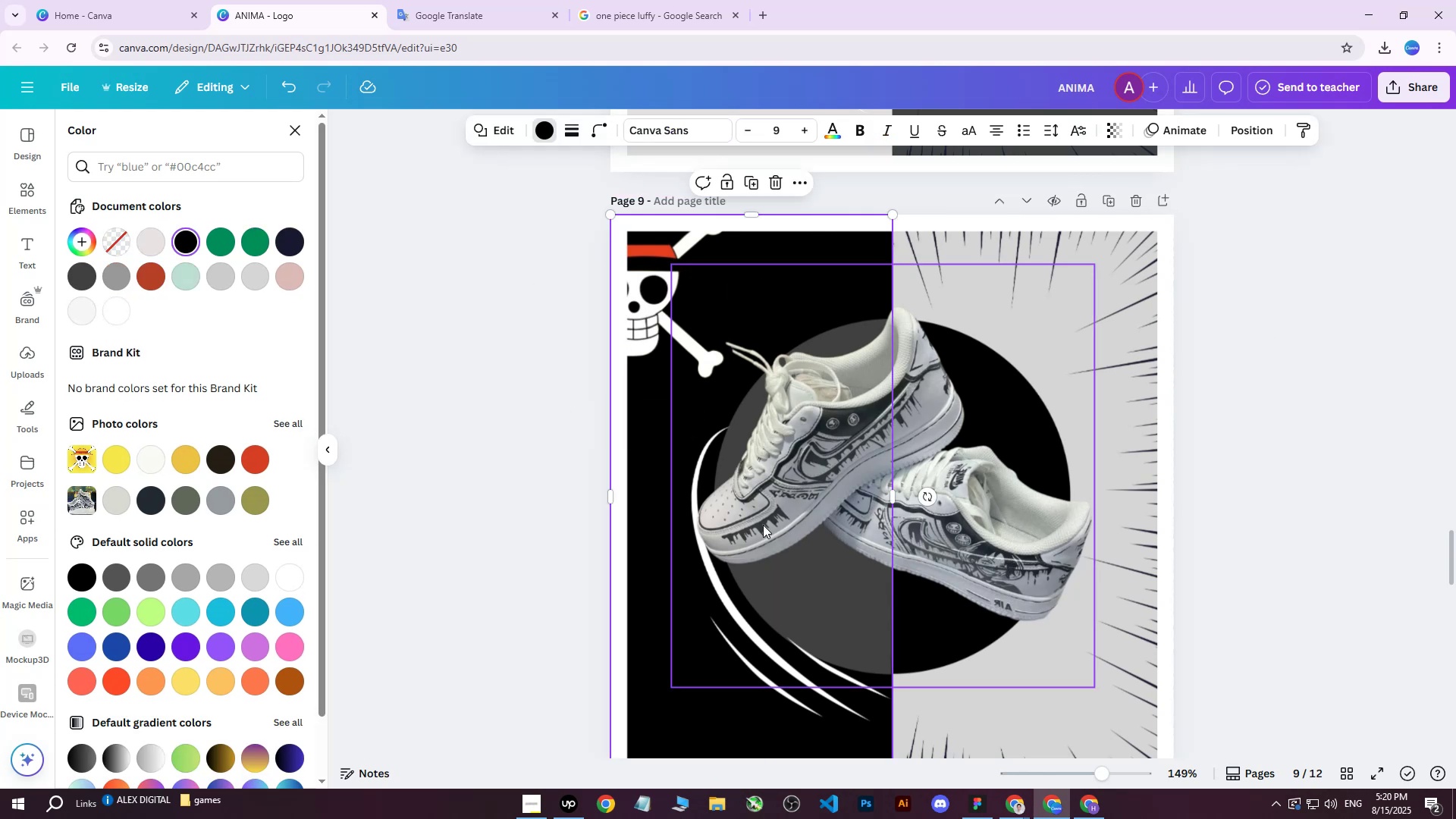 
scroll: coordinate [841, 394], scroll_direction: up, amount: 6.0
 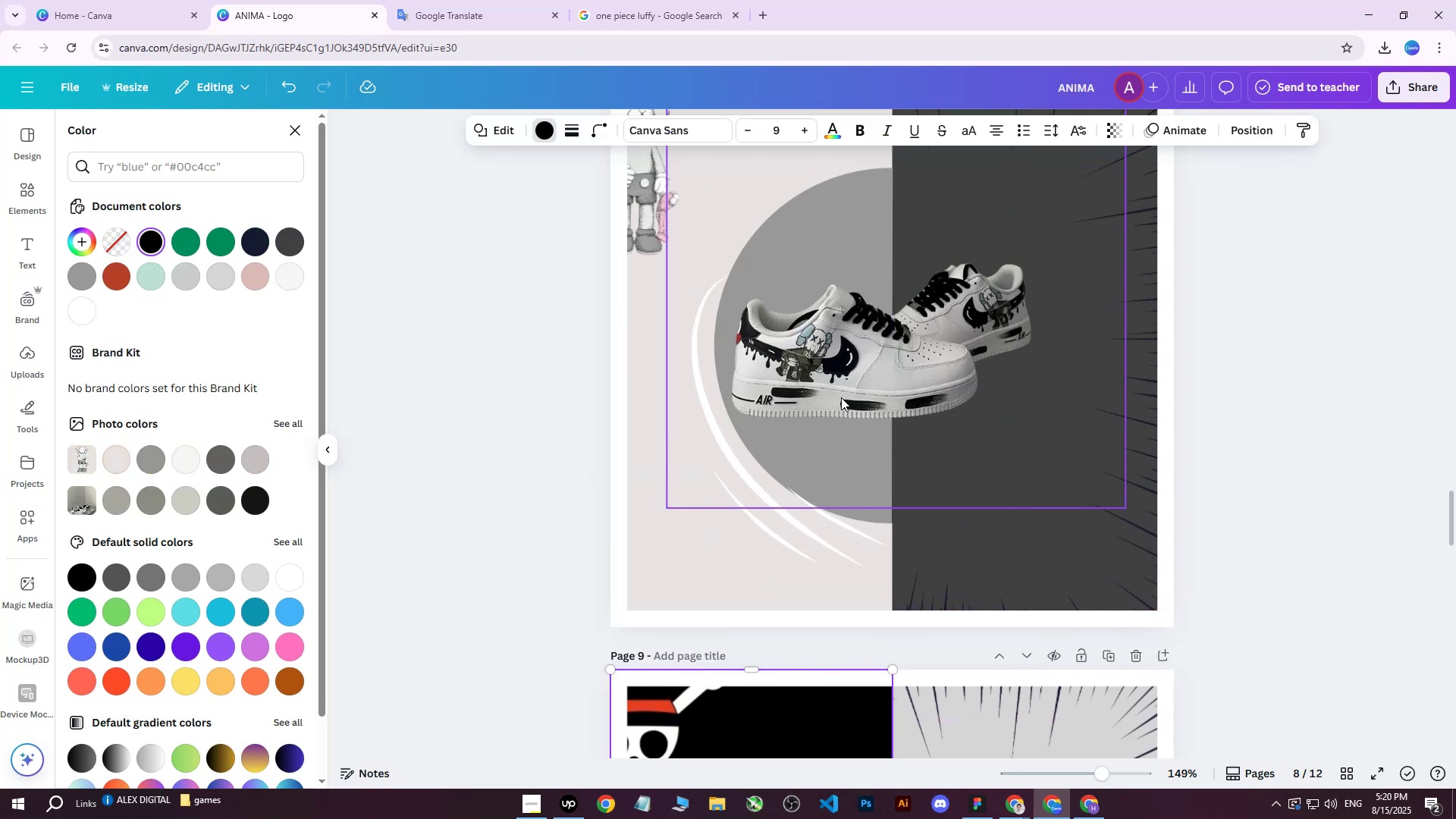 
scroll: coordinate [833, 430], scroll_direction: down, amount: 6.0
 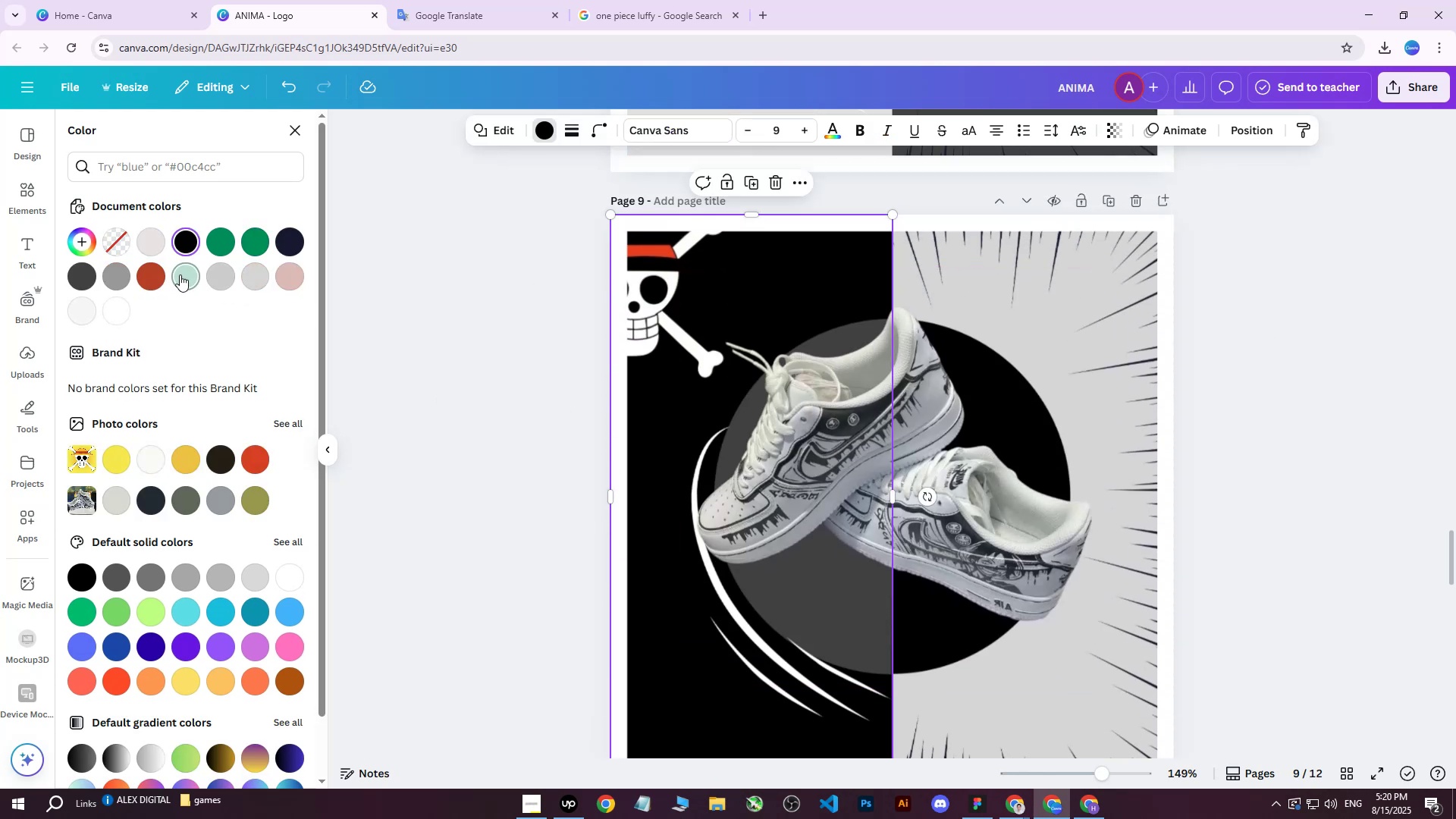 
left_click([231, 272])
 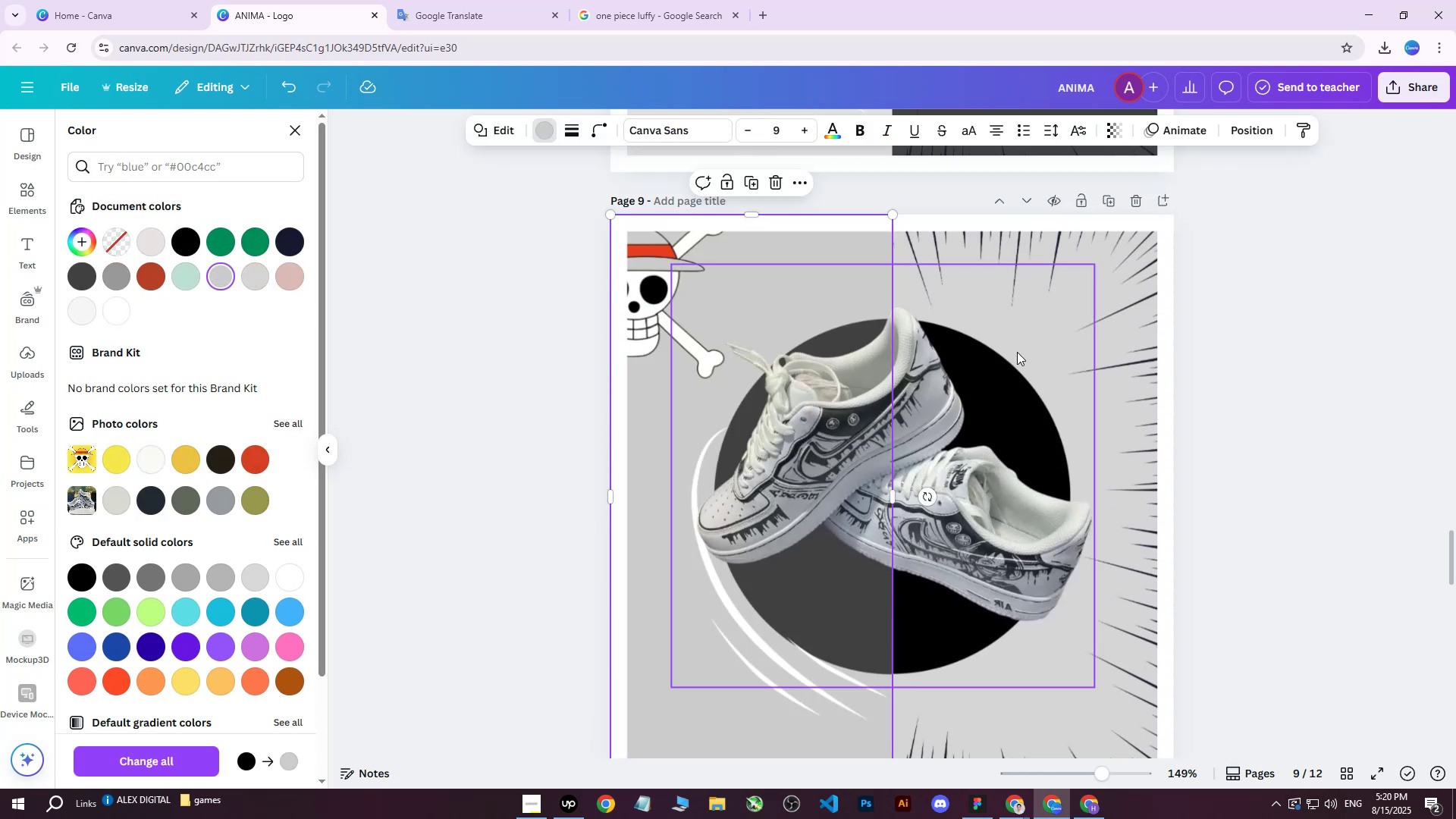 
left_click([1010, 409])
 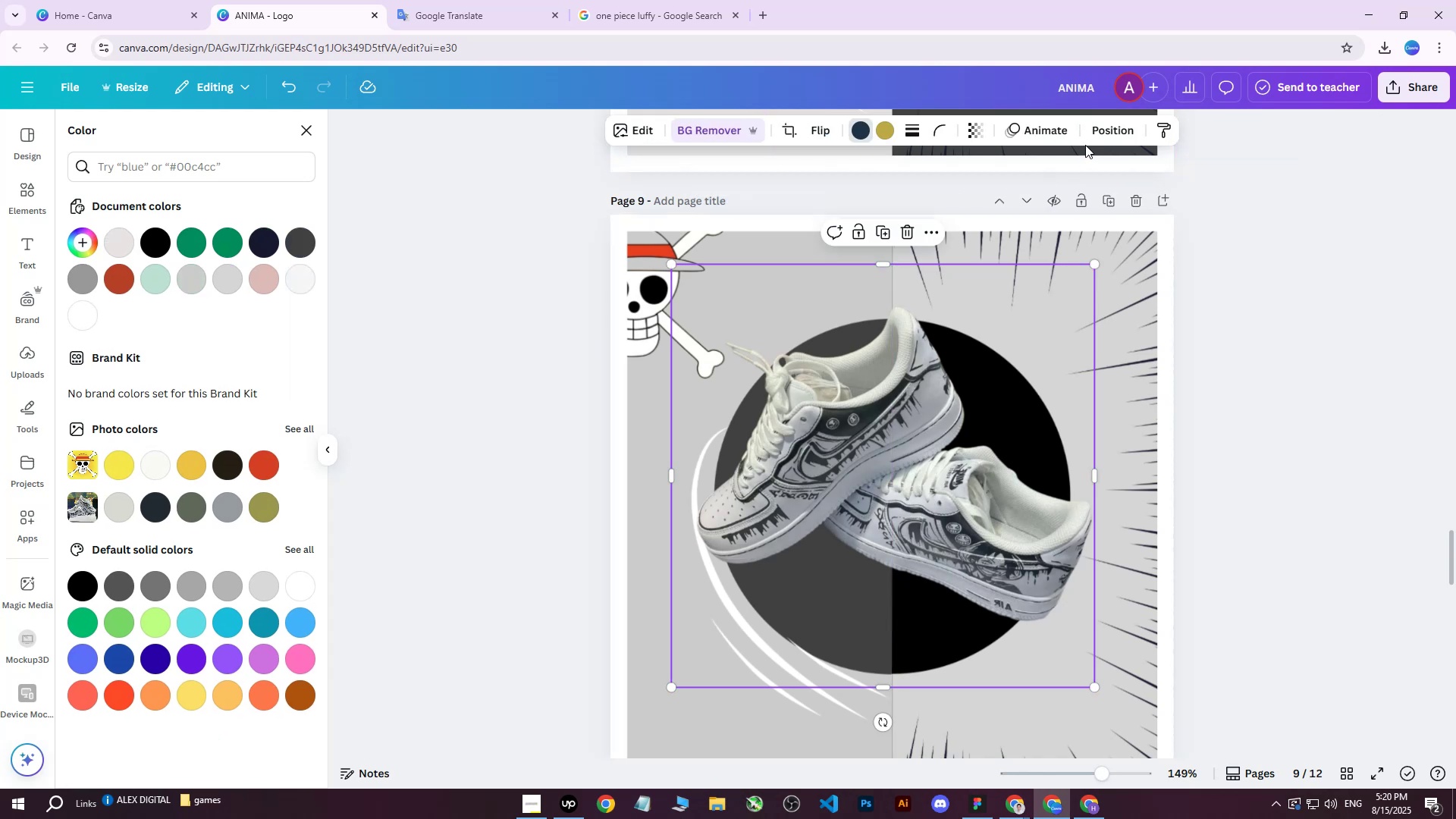 
left_click([1100, 135])
 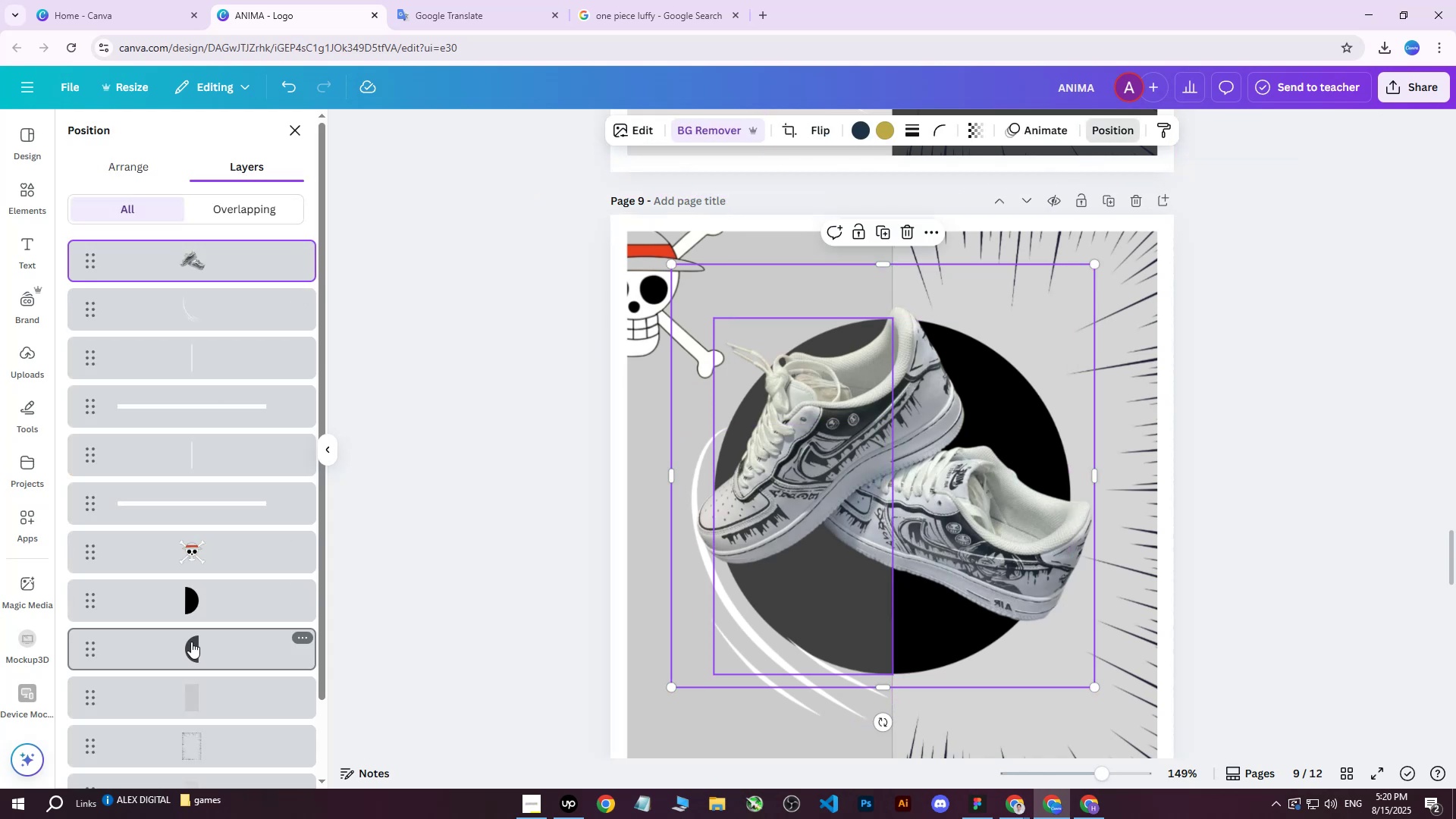 
left_click([199, 598])
 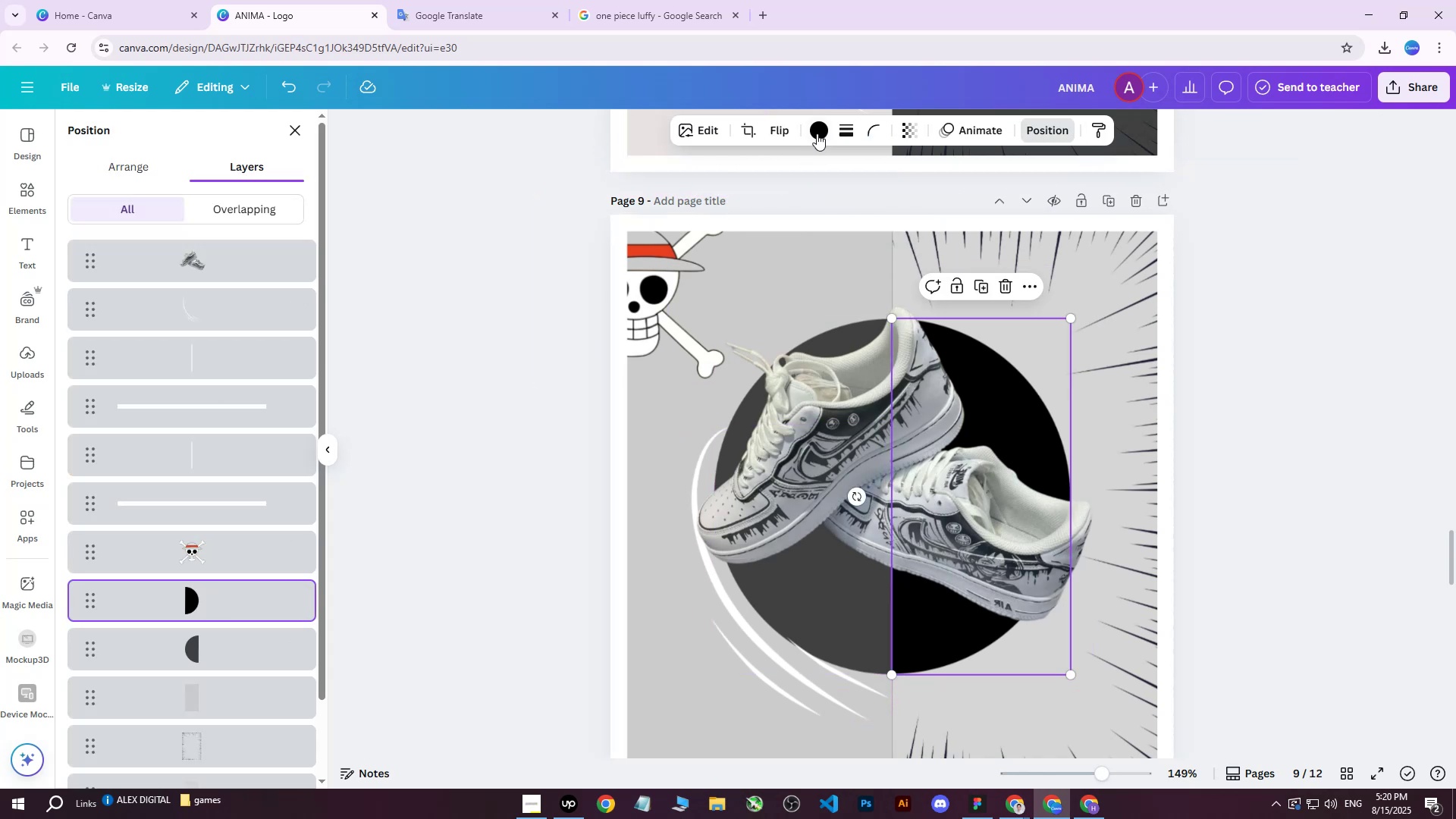 
double_click([817, 133])
 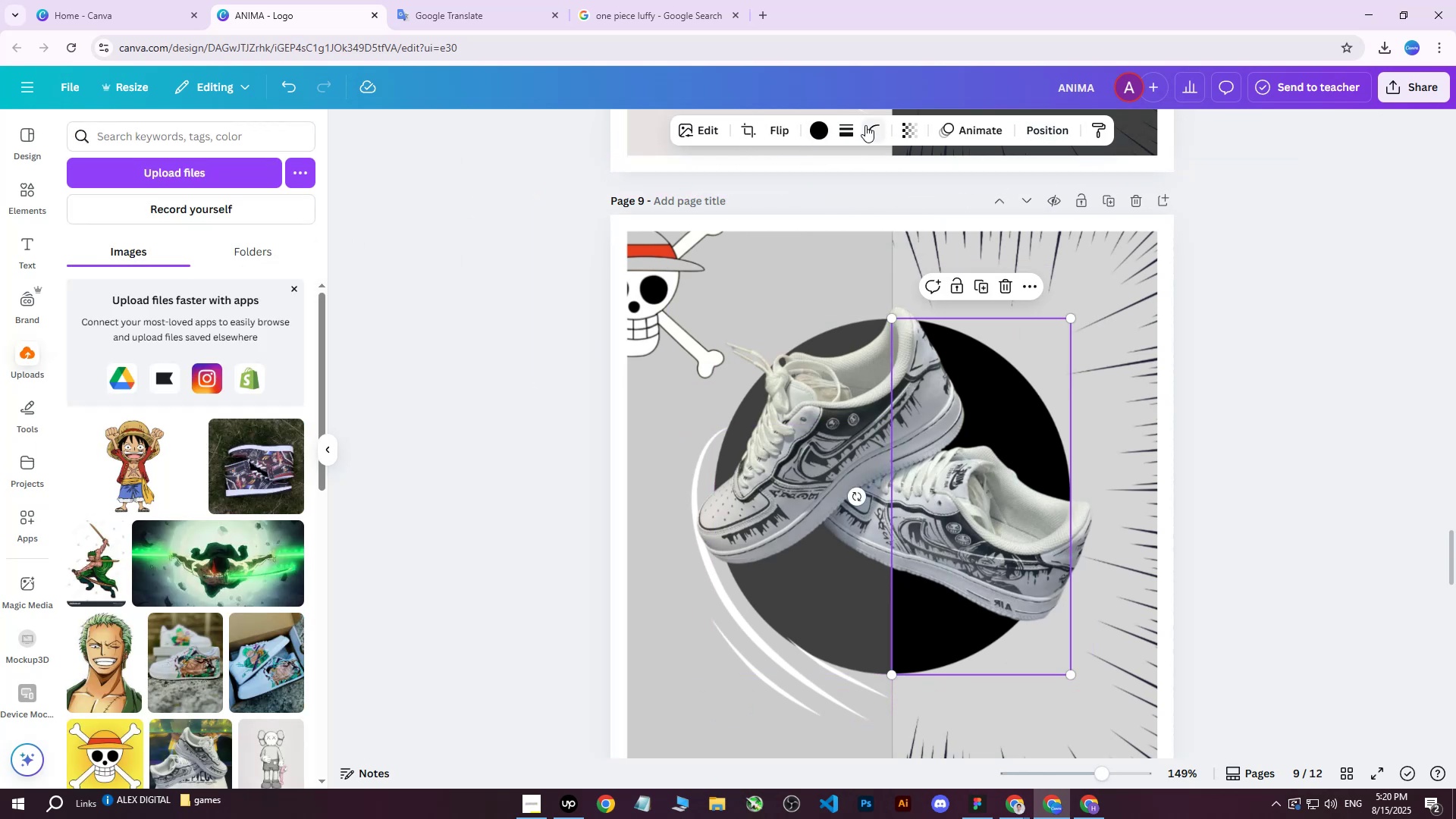 
left_click([823, 133])
 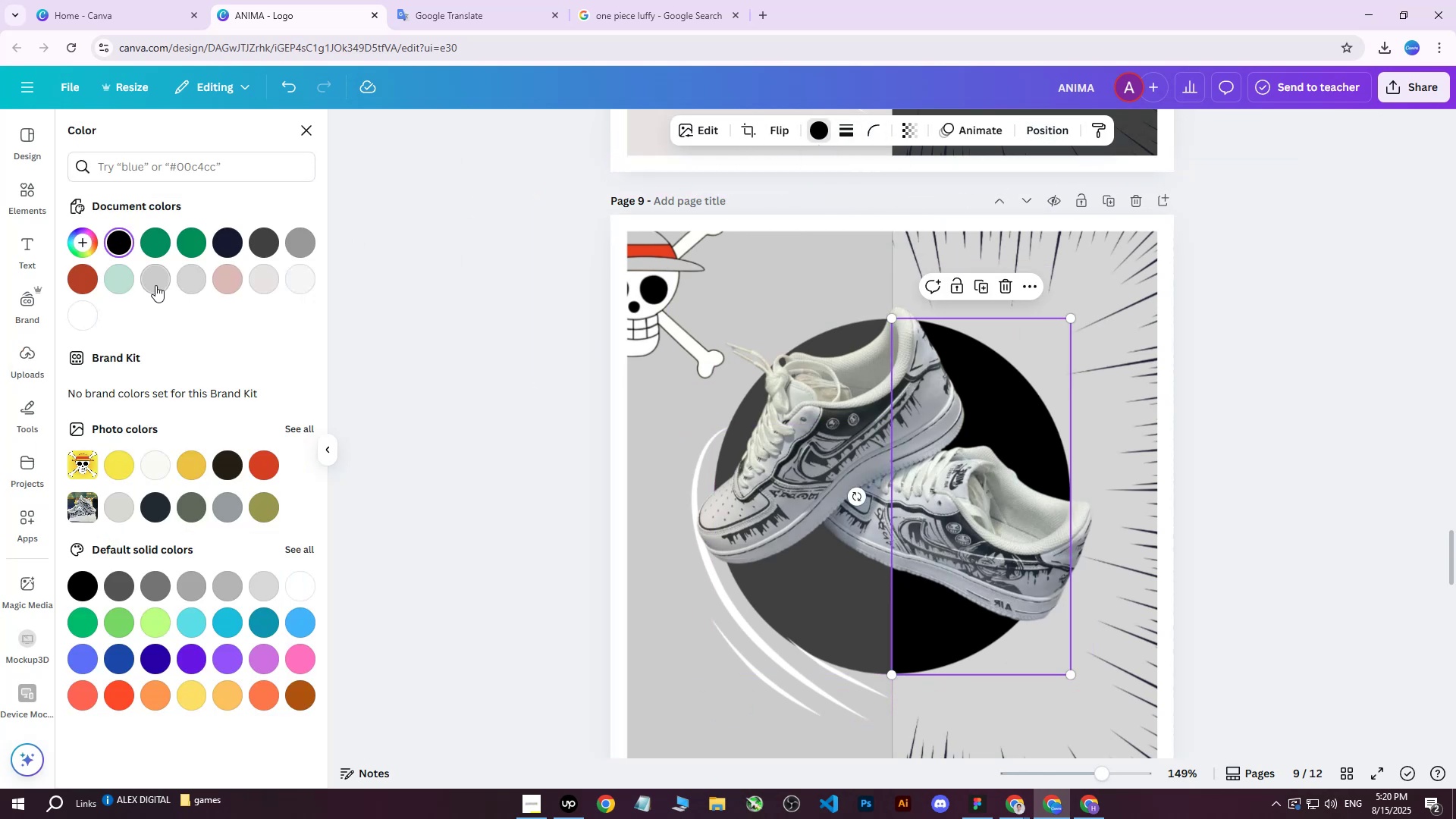 
left_click([155, 285])
 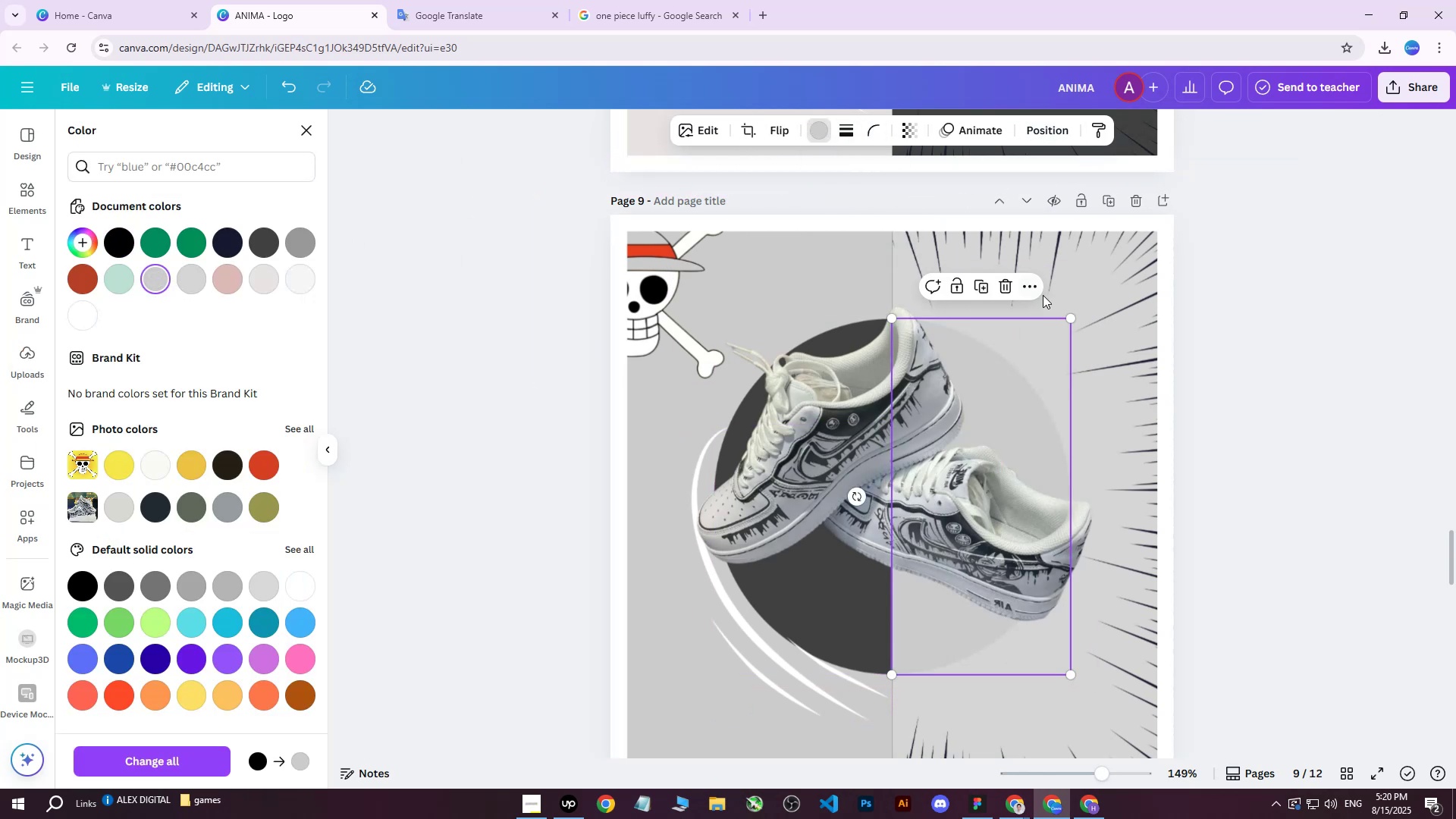 
left_click([1125, 256])
 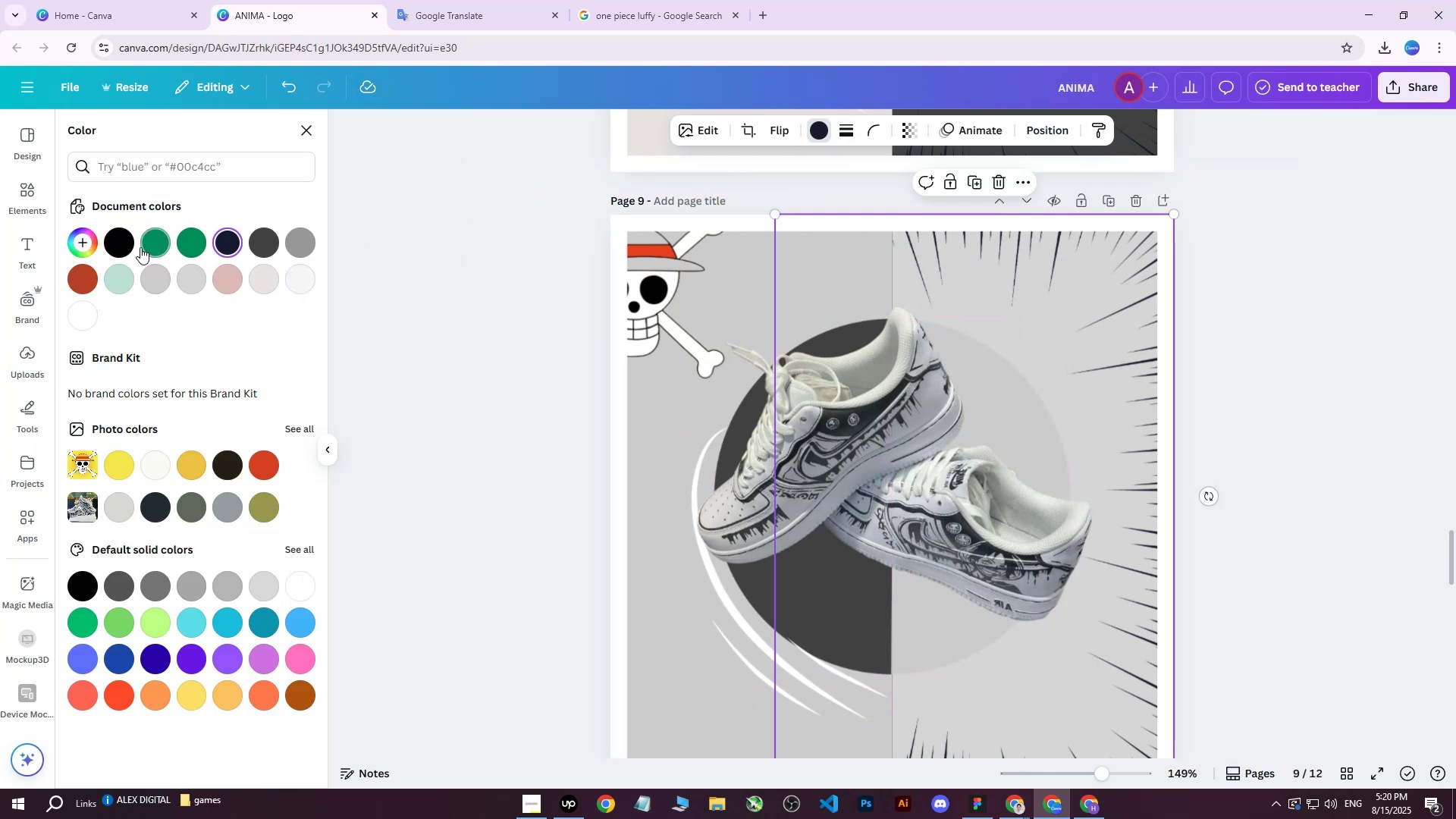 
left_click([121, 239])
 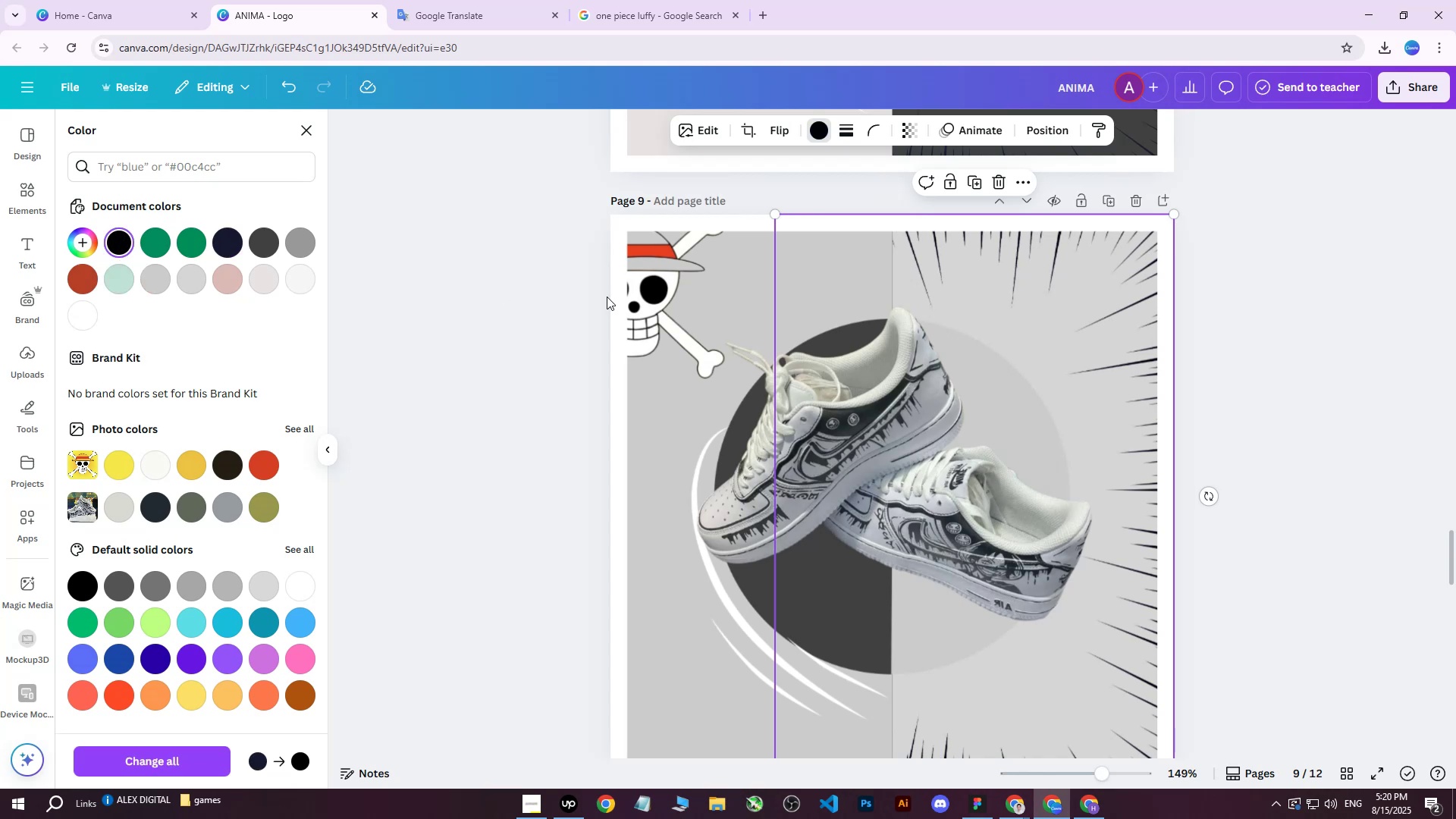 
scroll: coordinate [1199, 501], scroll_direction: down, amount: 2.0
 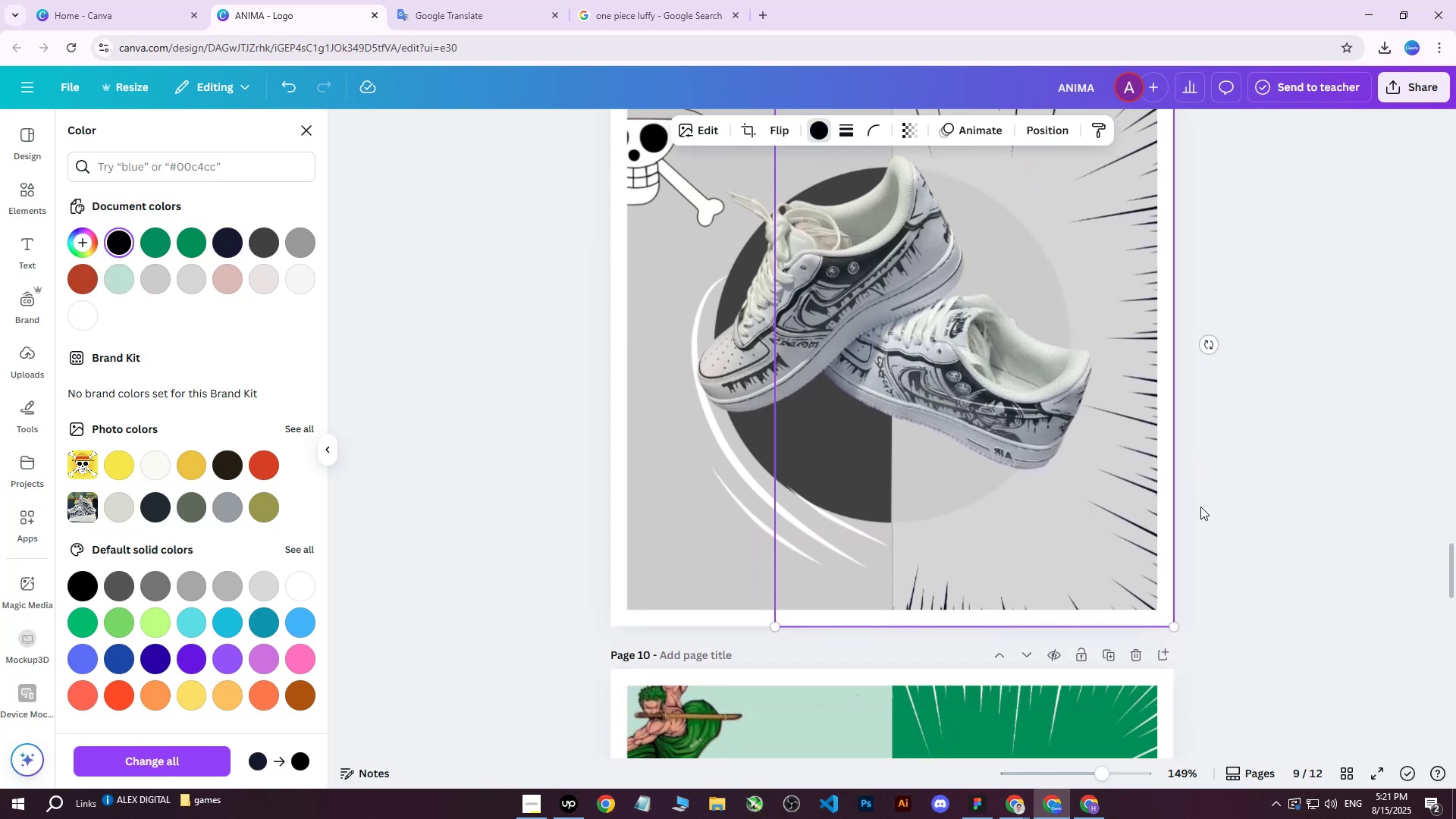 
scroll: coordinate [1194, 507], scroll_direction: up, amount: 3.0
 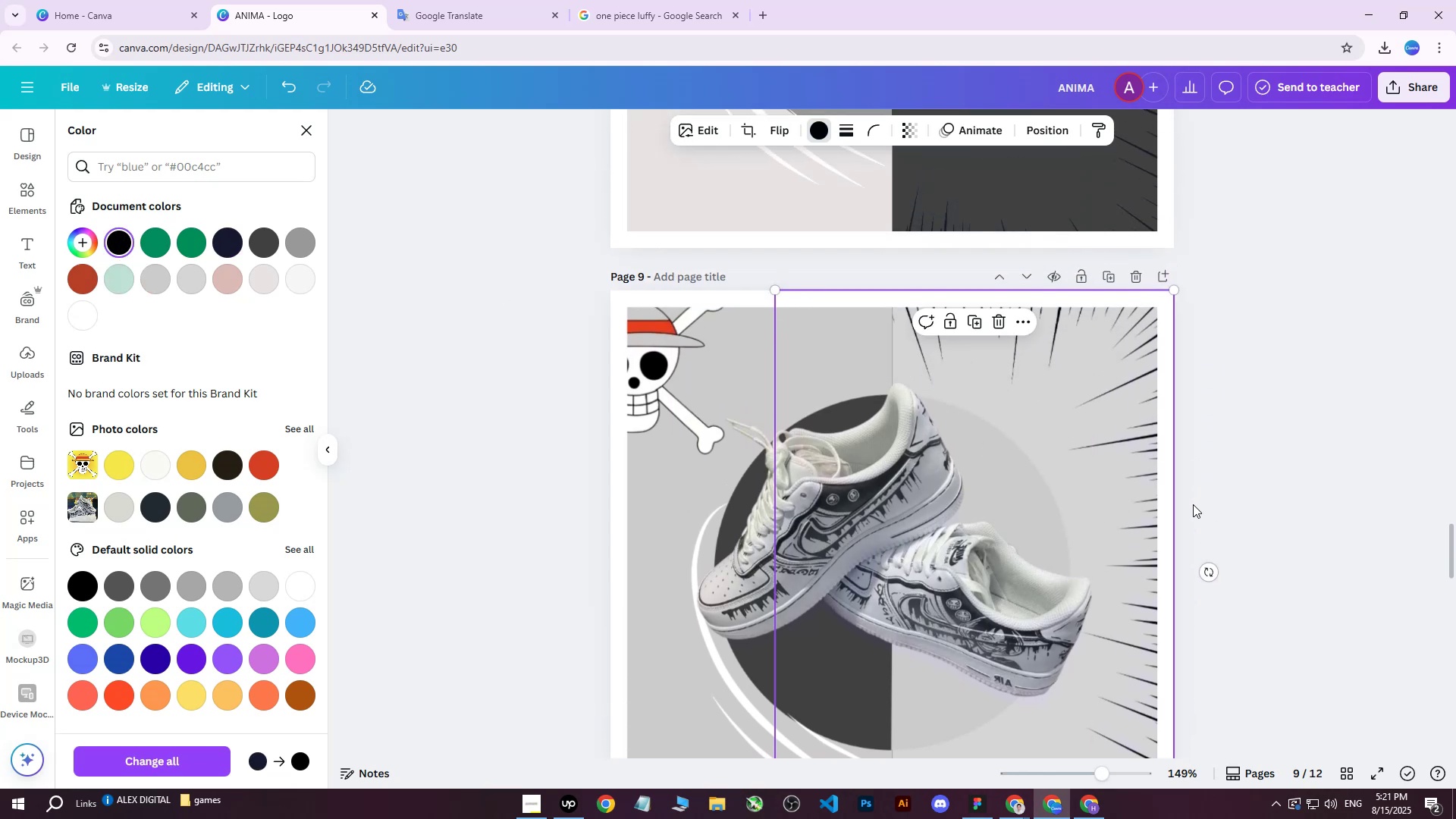 
key(Control+Z)
 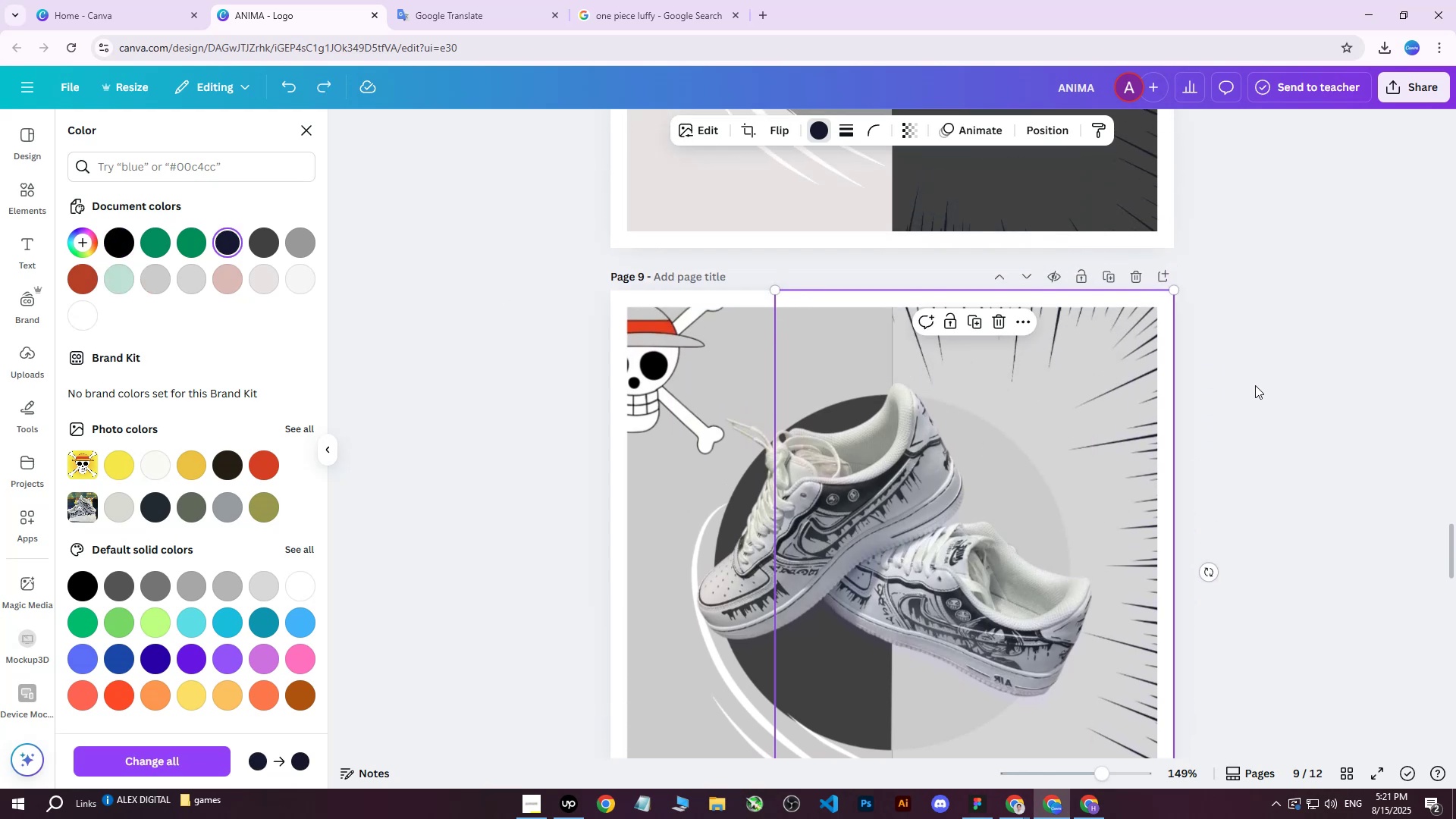 
left_click([1255, 385])
 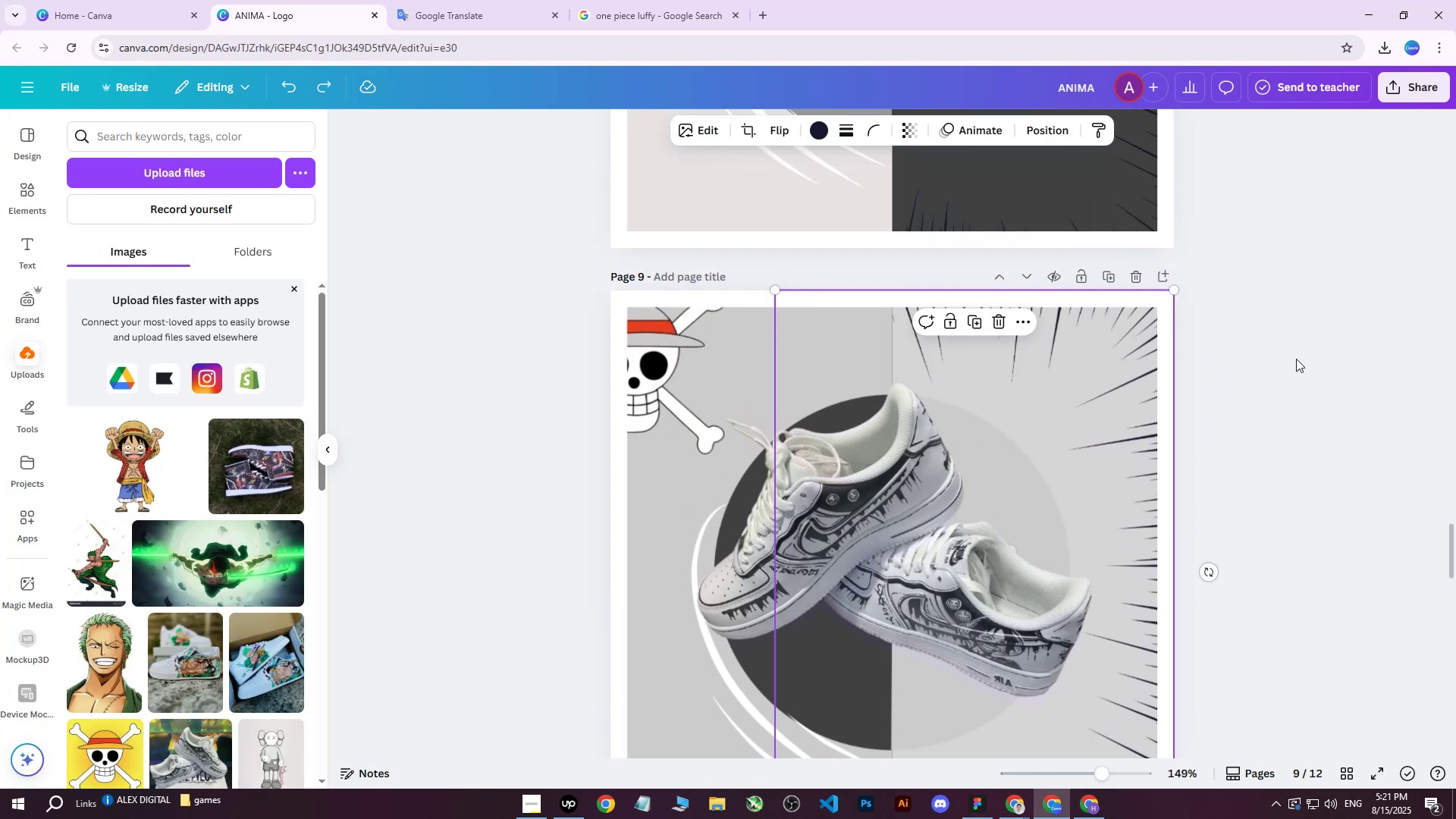 
double_click([1065, 379])
 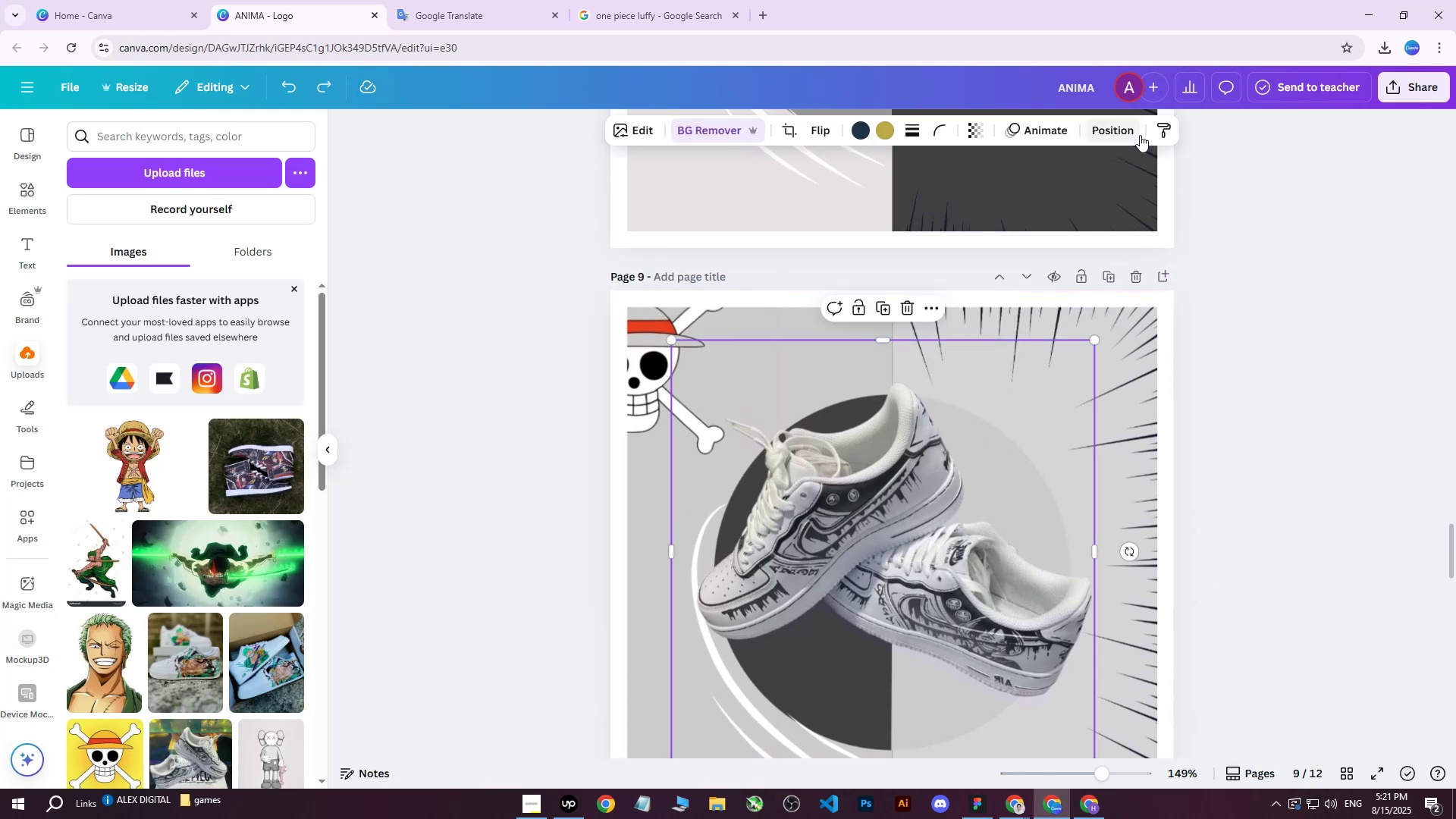 
left_click([1134, 133])
 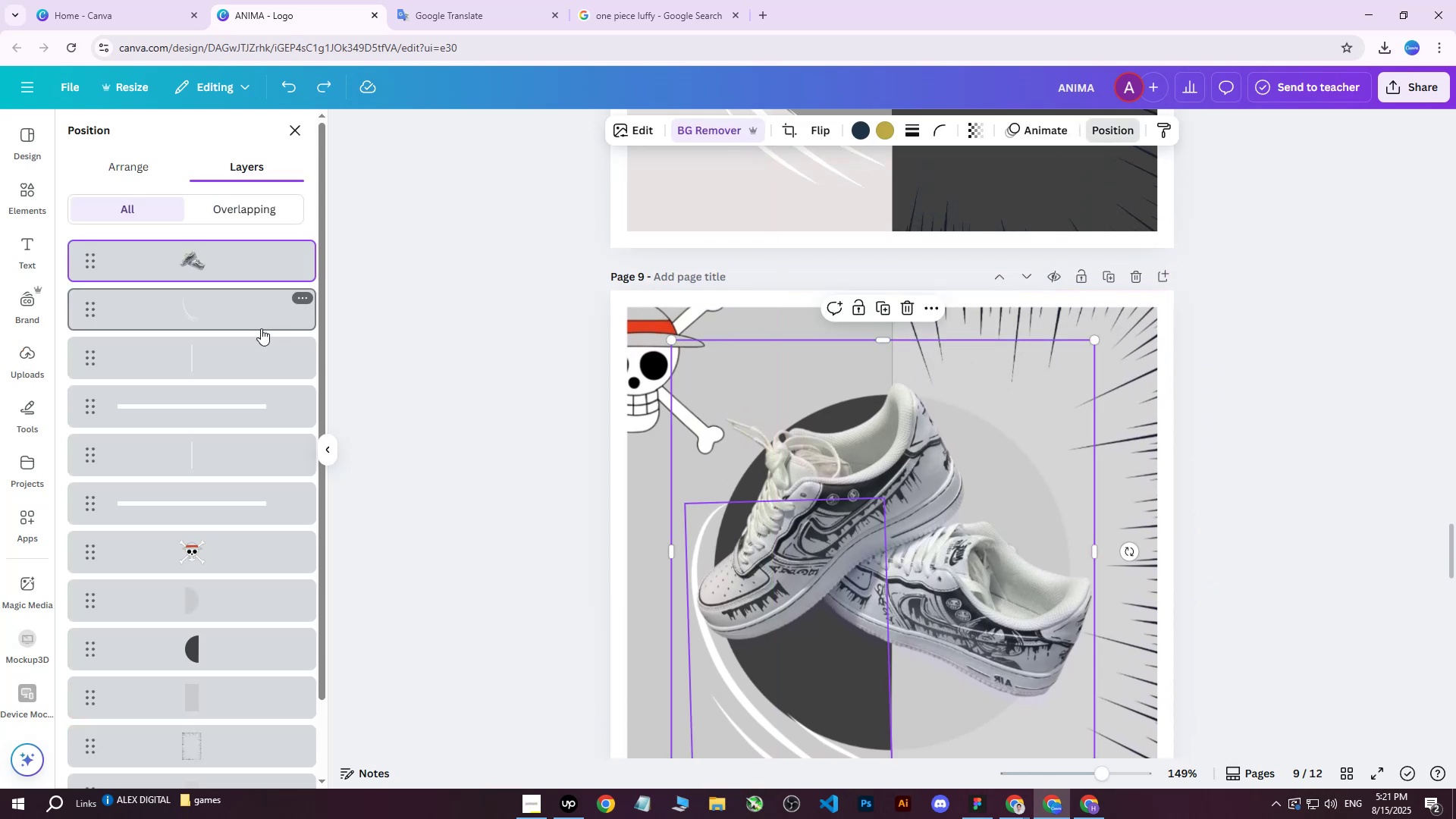 
scroll: coordinate [224, 435], scroll_direction: down, amount: 3.0
 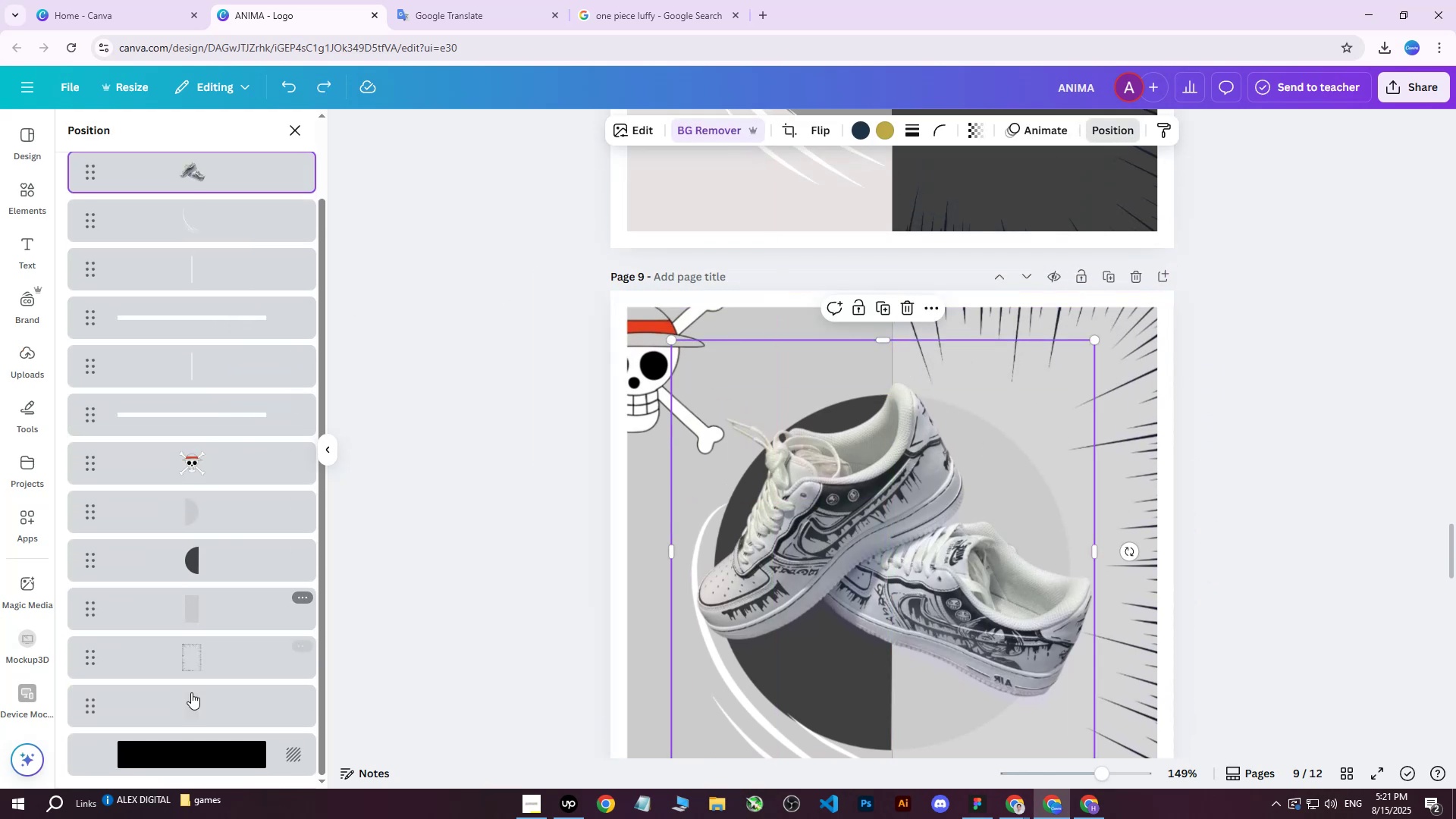 
left_click([191, 710])
 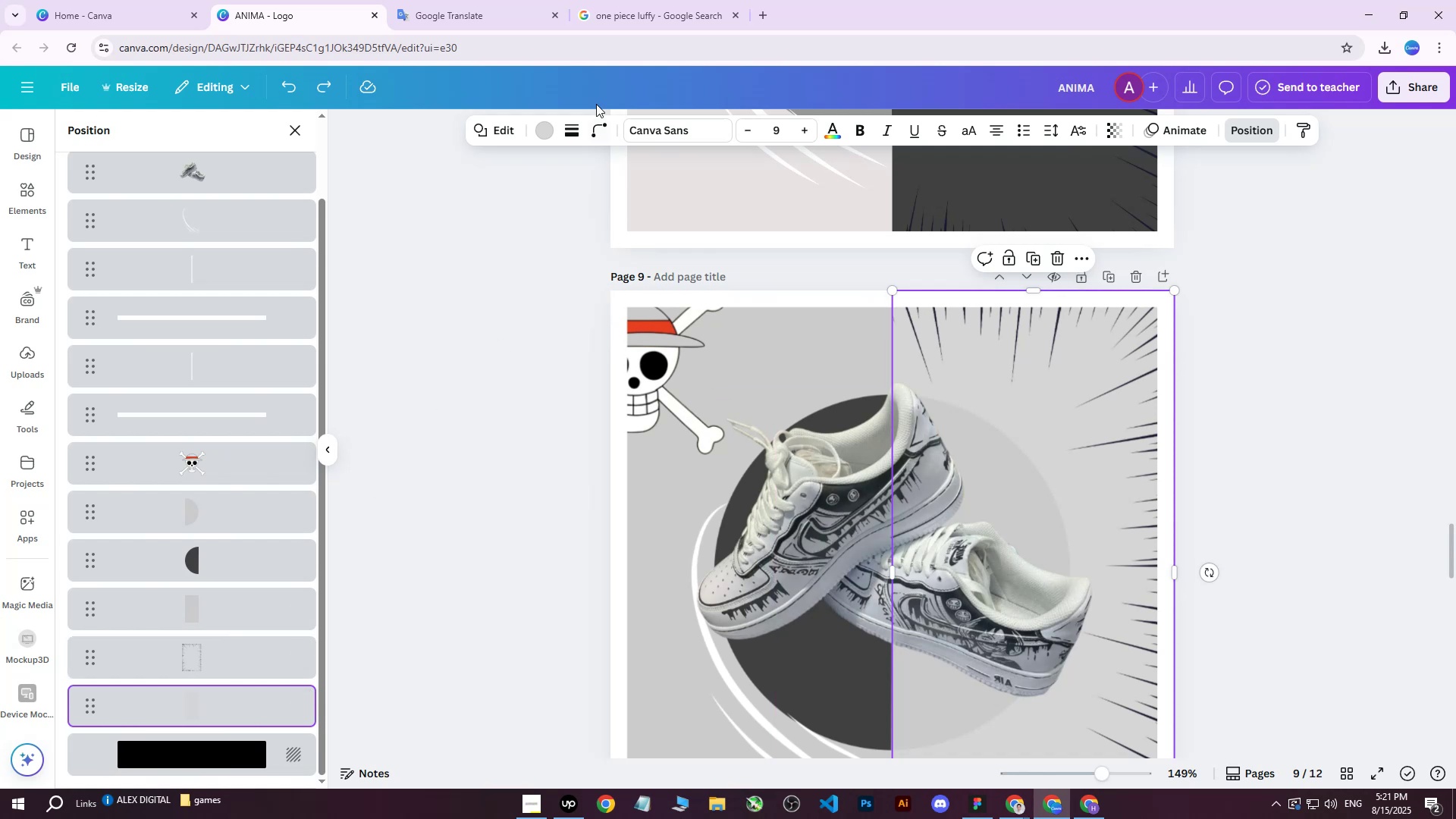 
left_click([554, 125])
 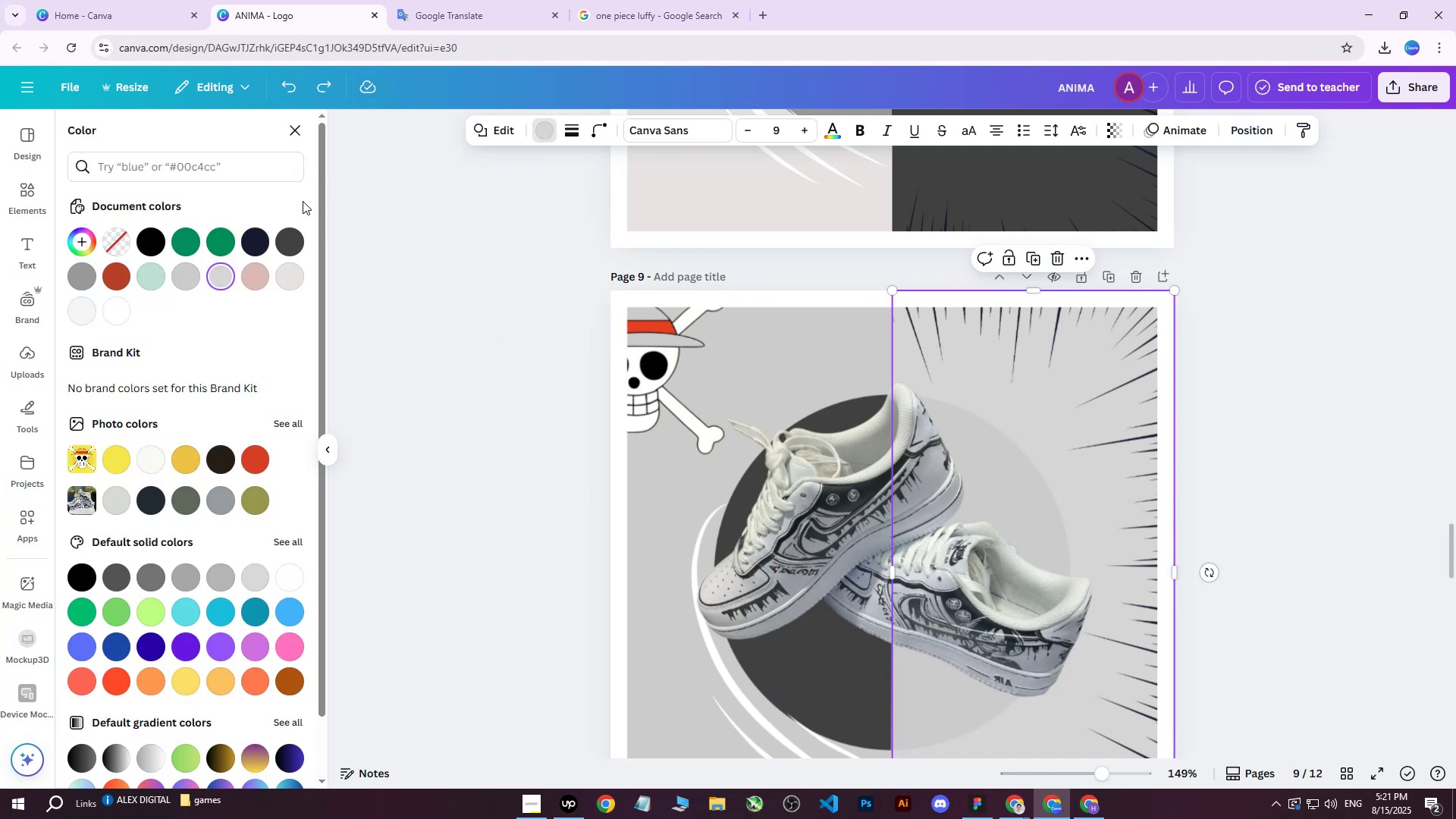 
left_click([292, 230])
 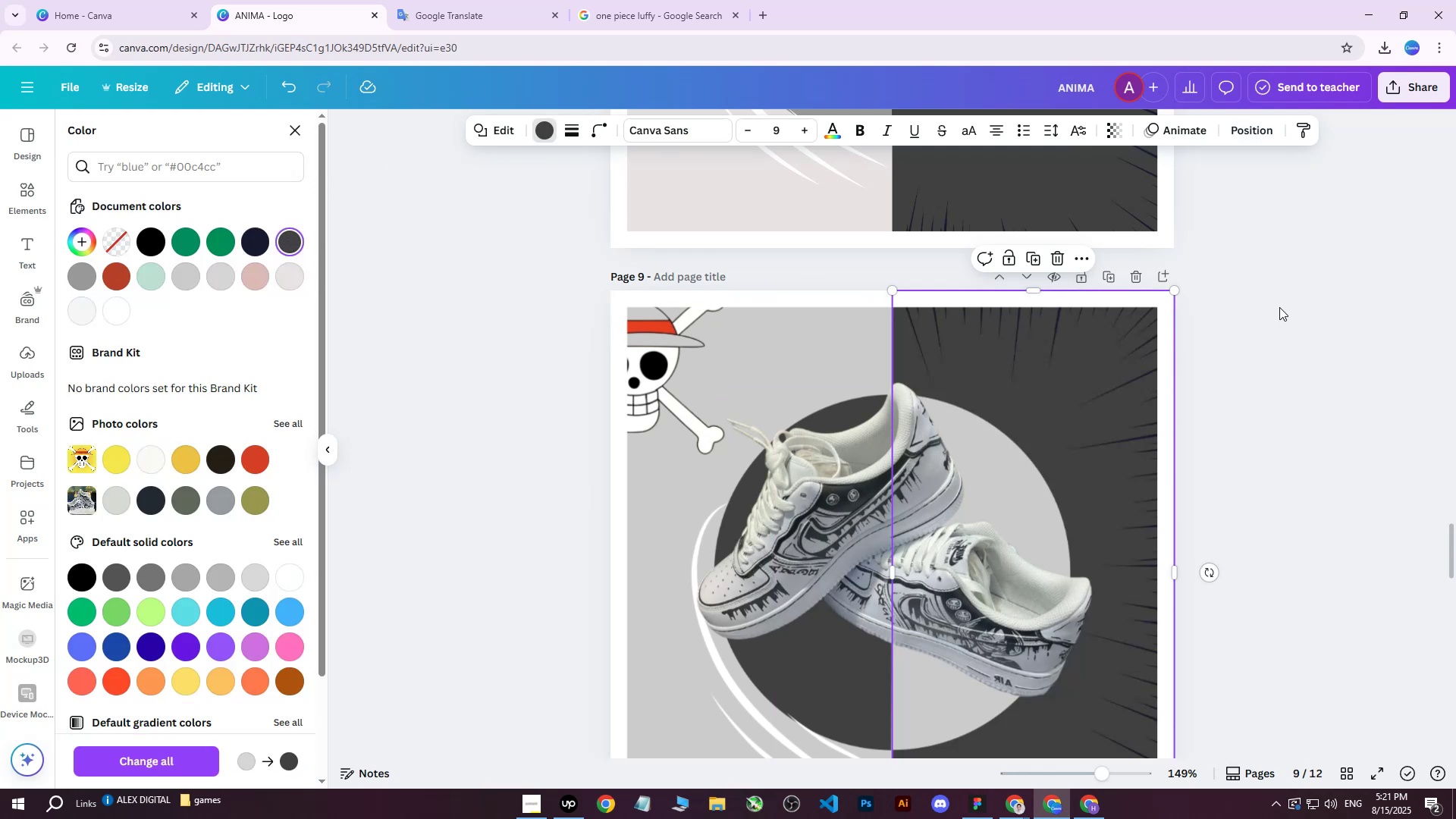 
left_click([1288, 294])
 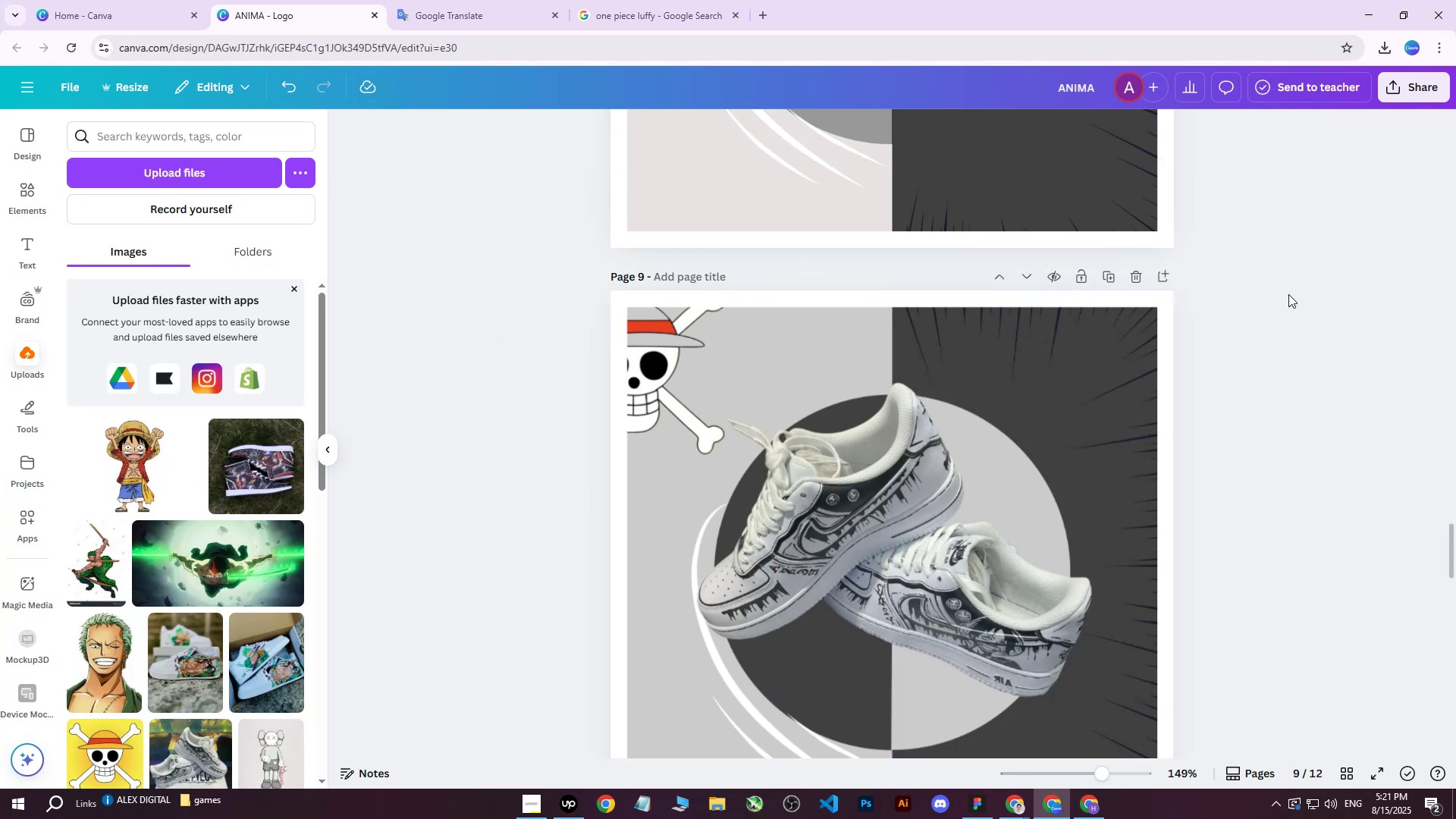 
double_click([1288, 293])
 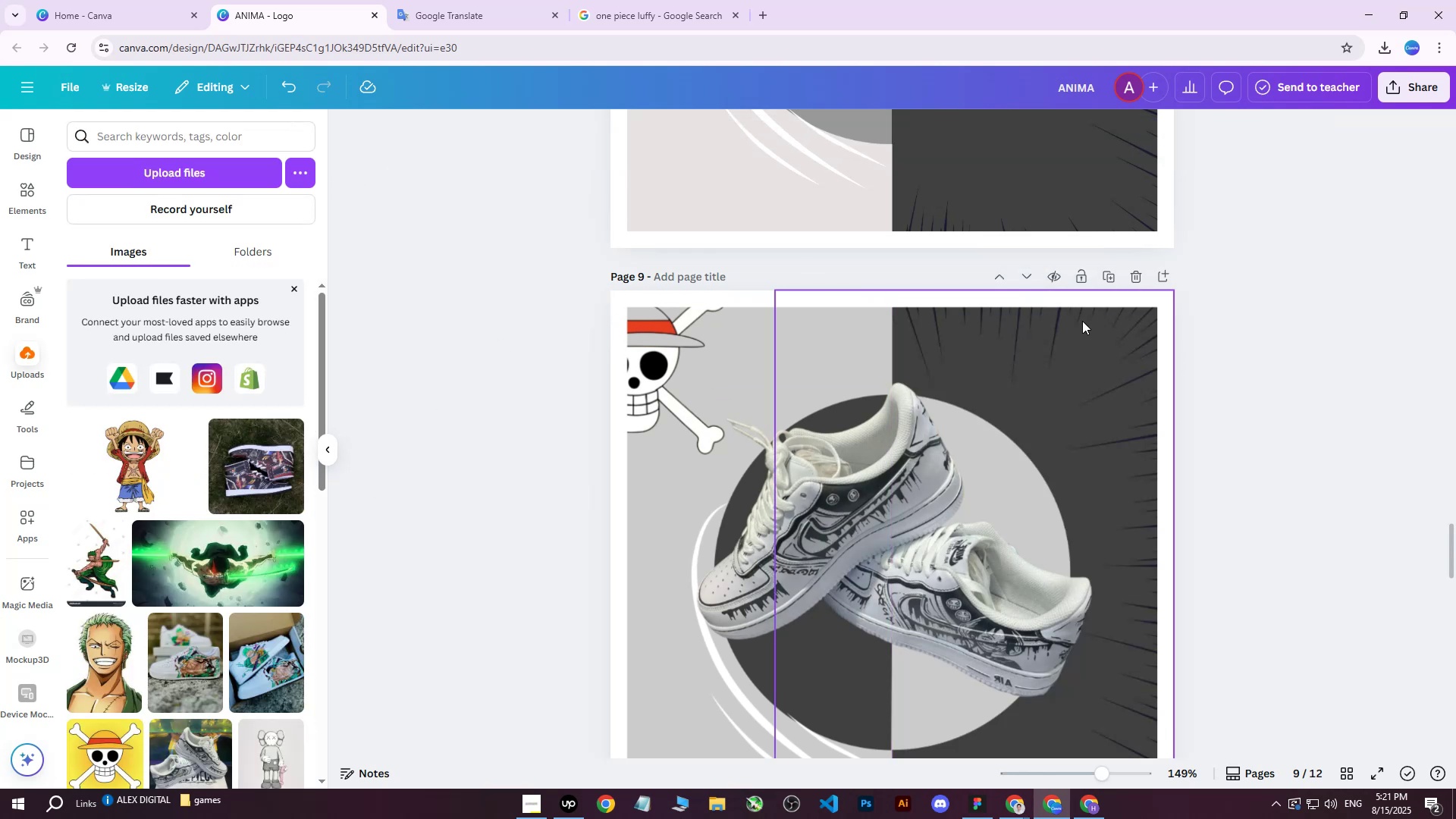 
triple_click([1080, 321])
 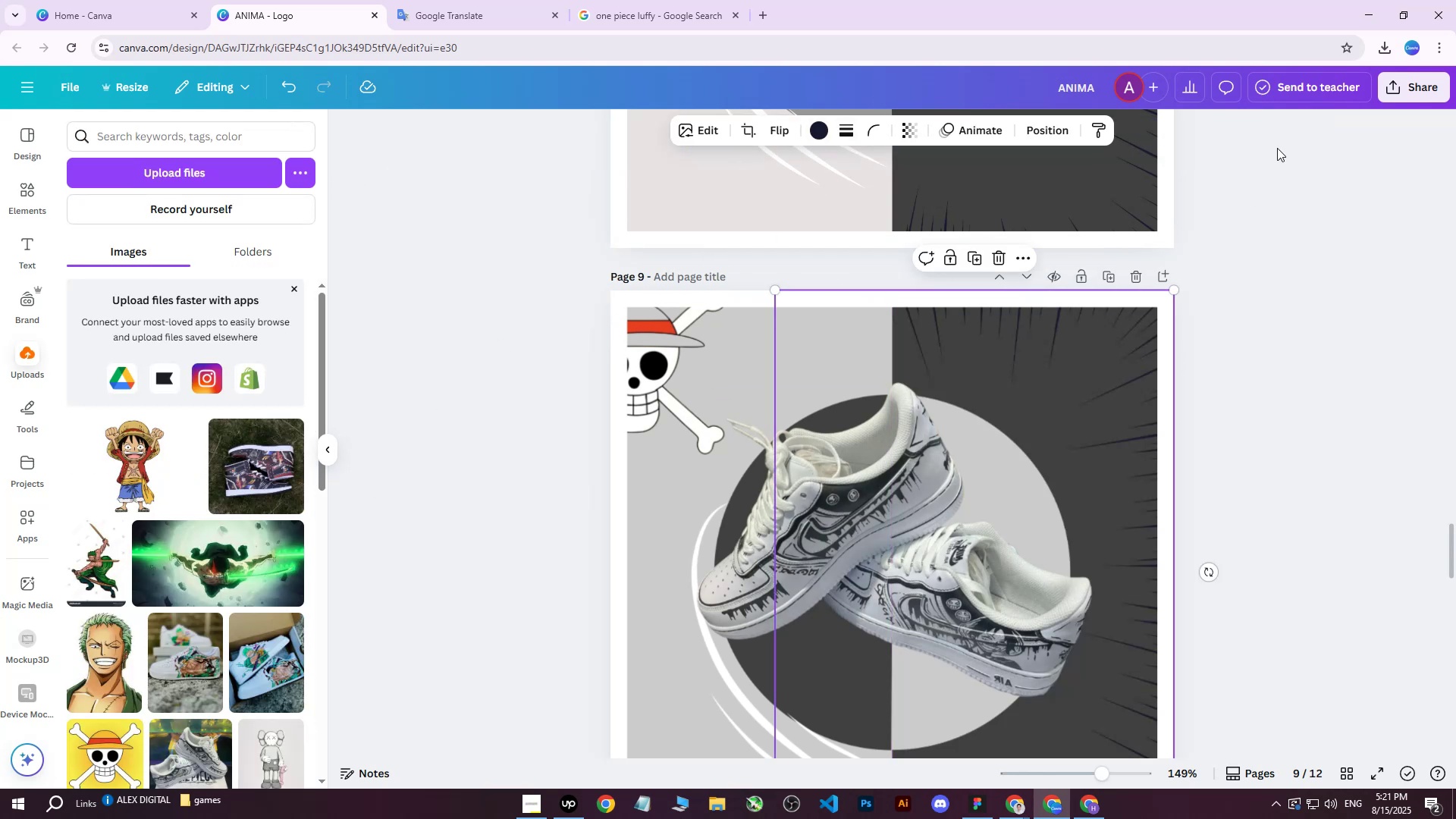 
left_click([1050, 132])
 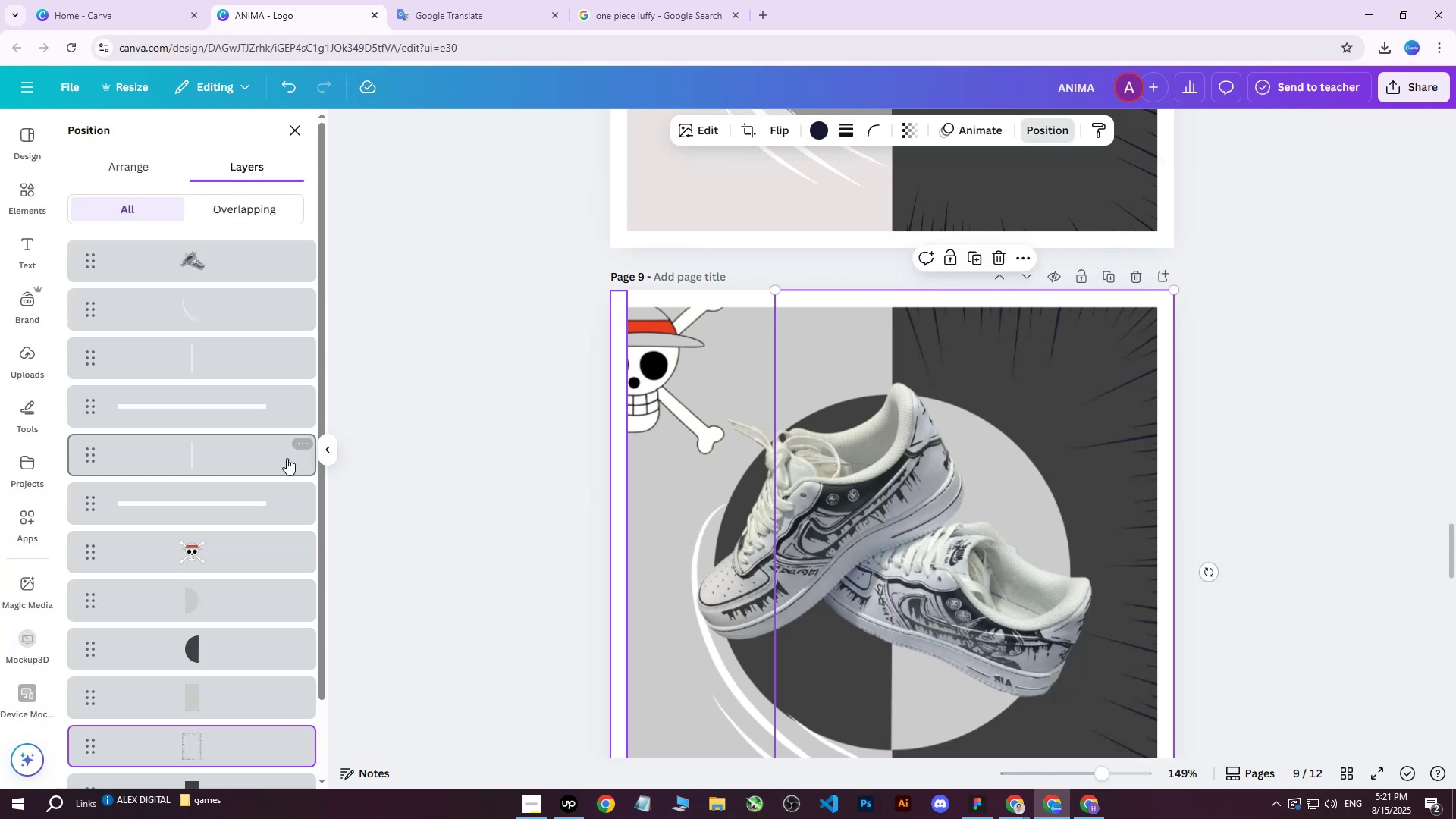 
scroll: coordinate [274, 466], scroll_direction: down, amount: 2.0
 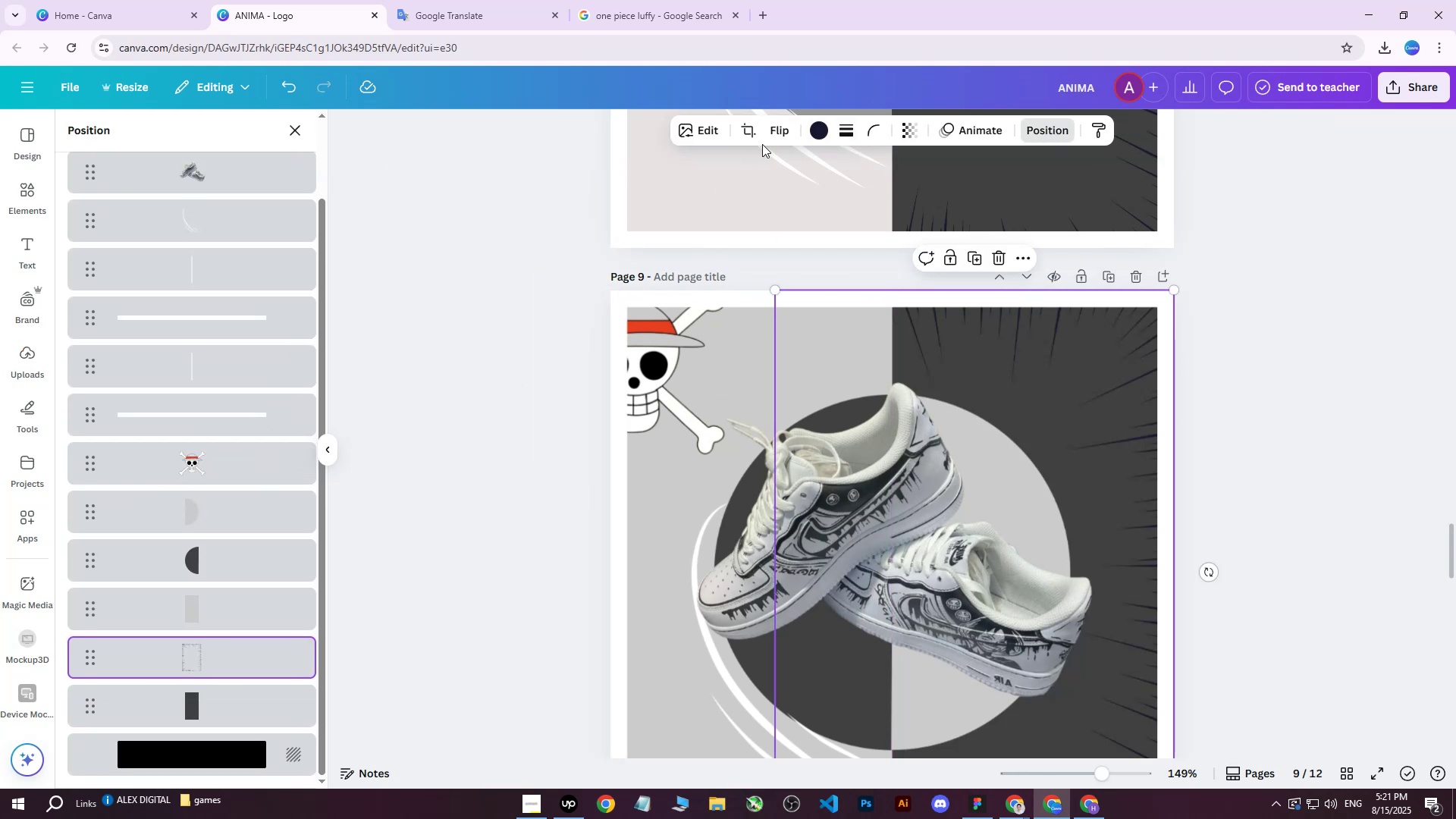 
left_click([817, 141])
 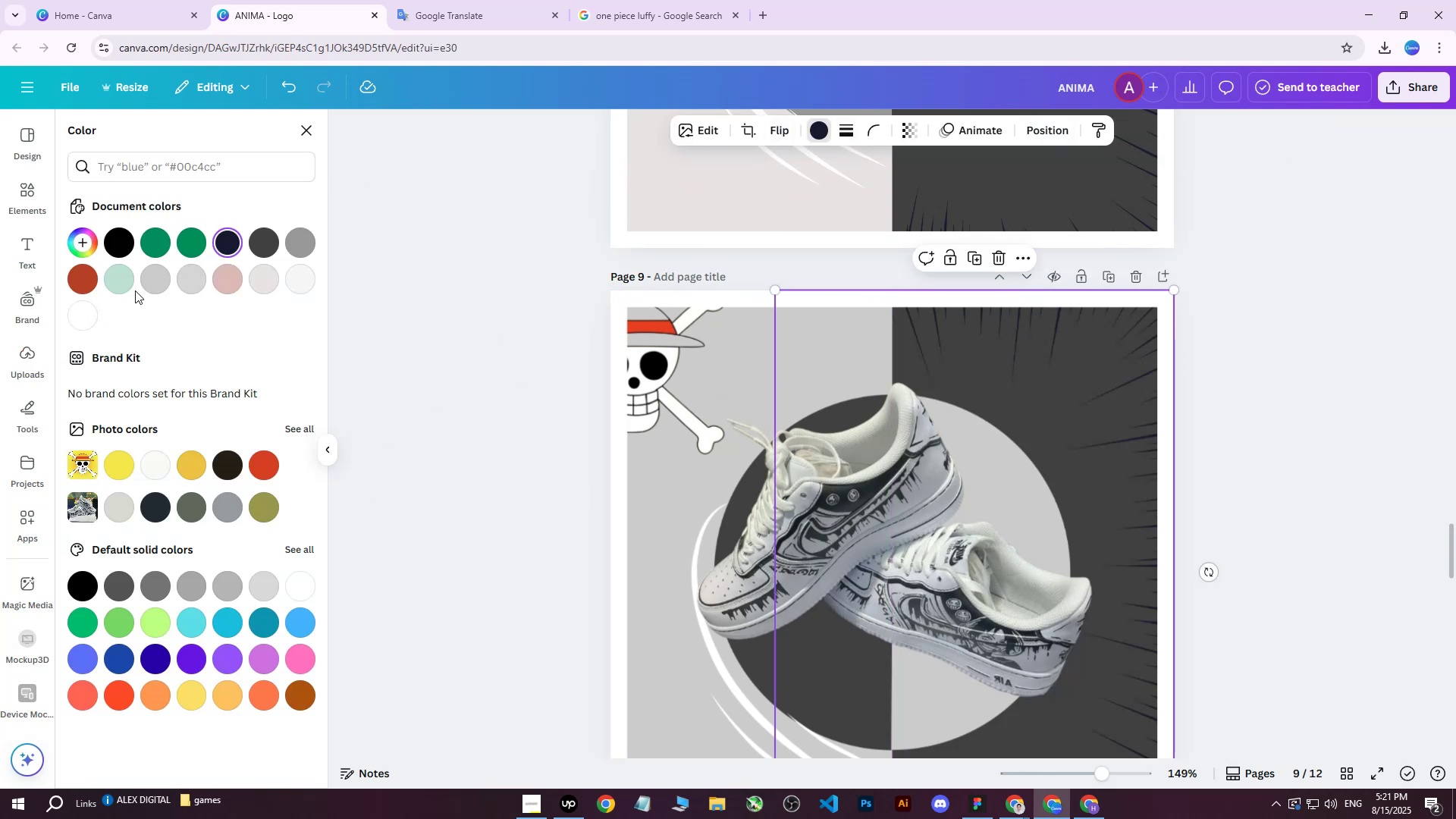 
left_click([89, 322])
 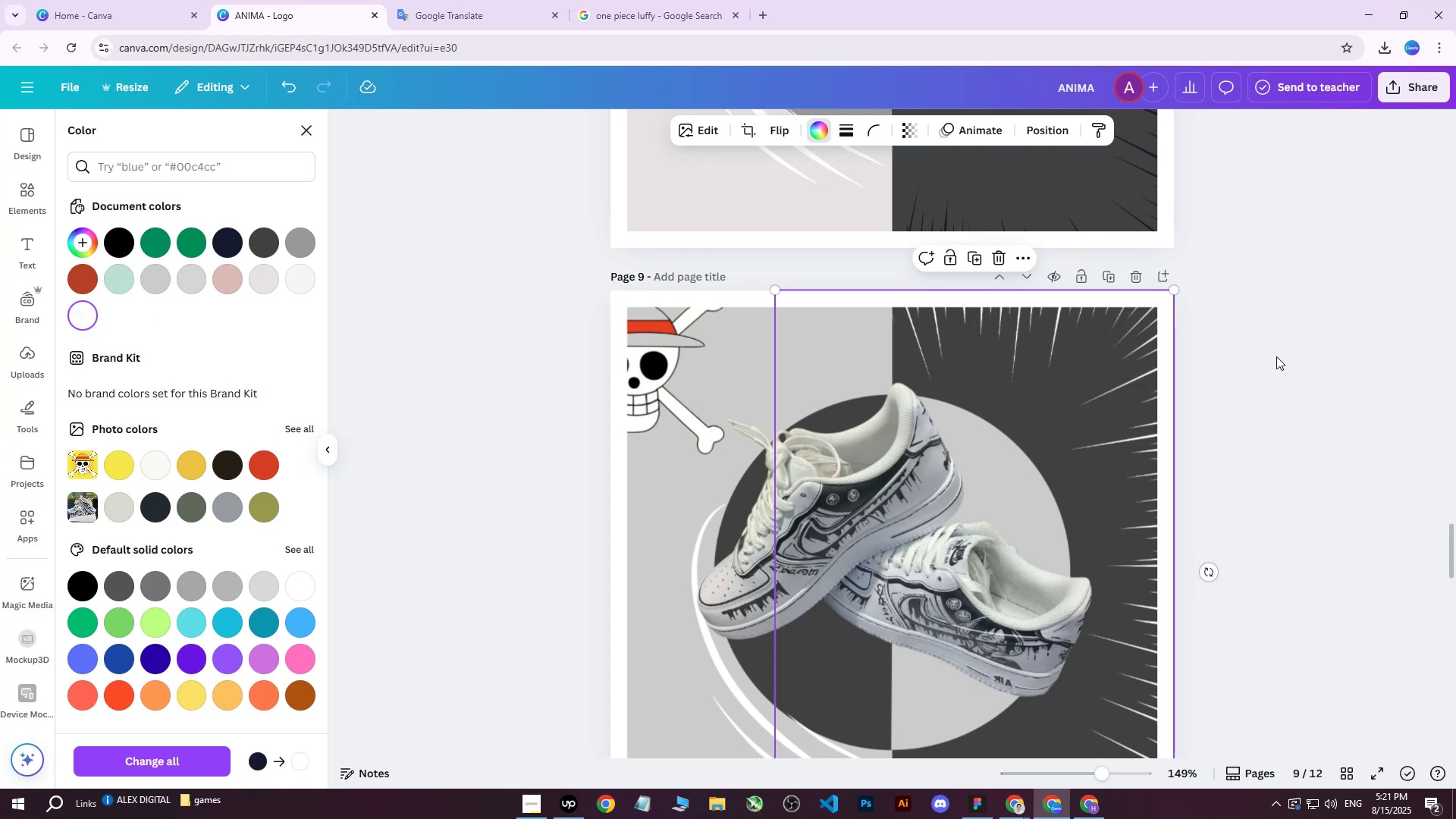 
double_click([1276, 356])
 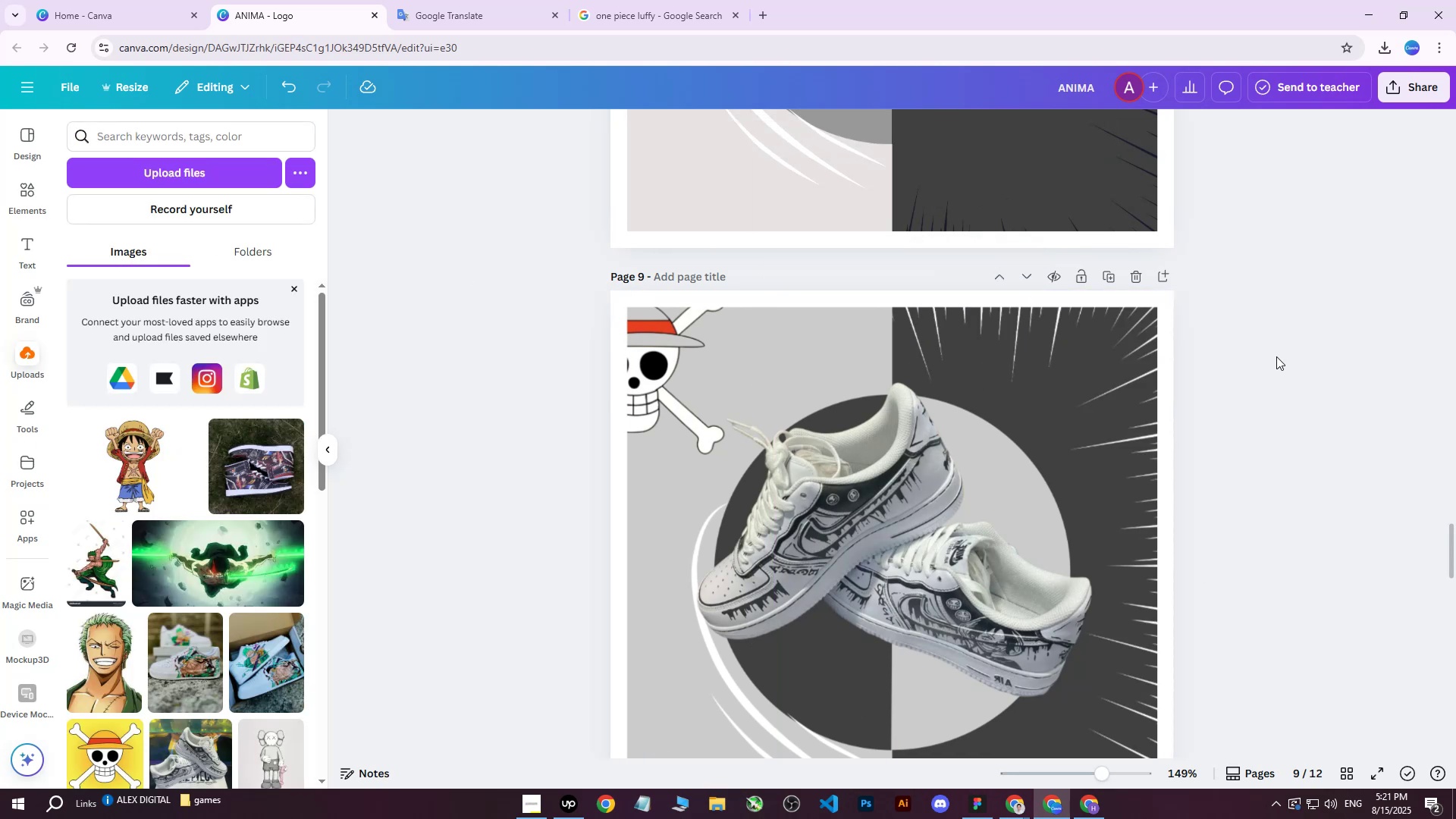 
scroll: coordinate [1270, 357], scroll_direction: down, amount: 2.0
 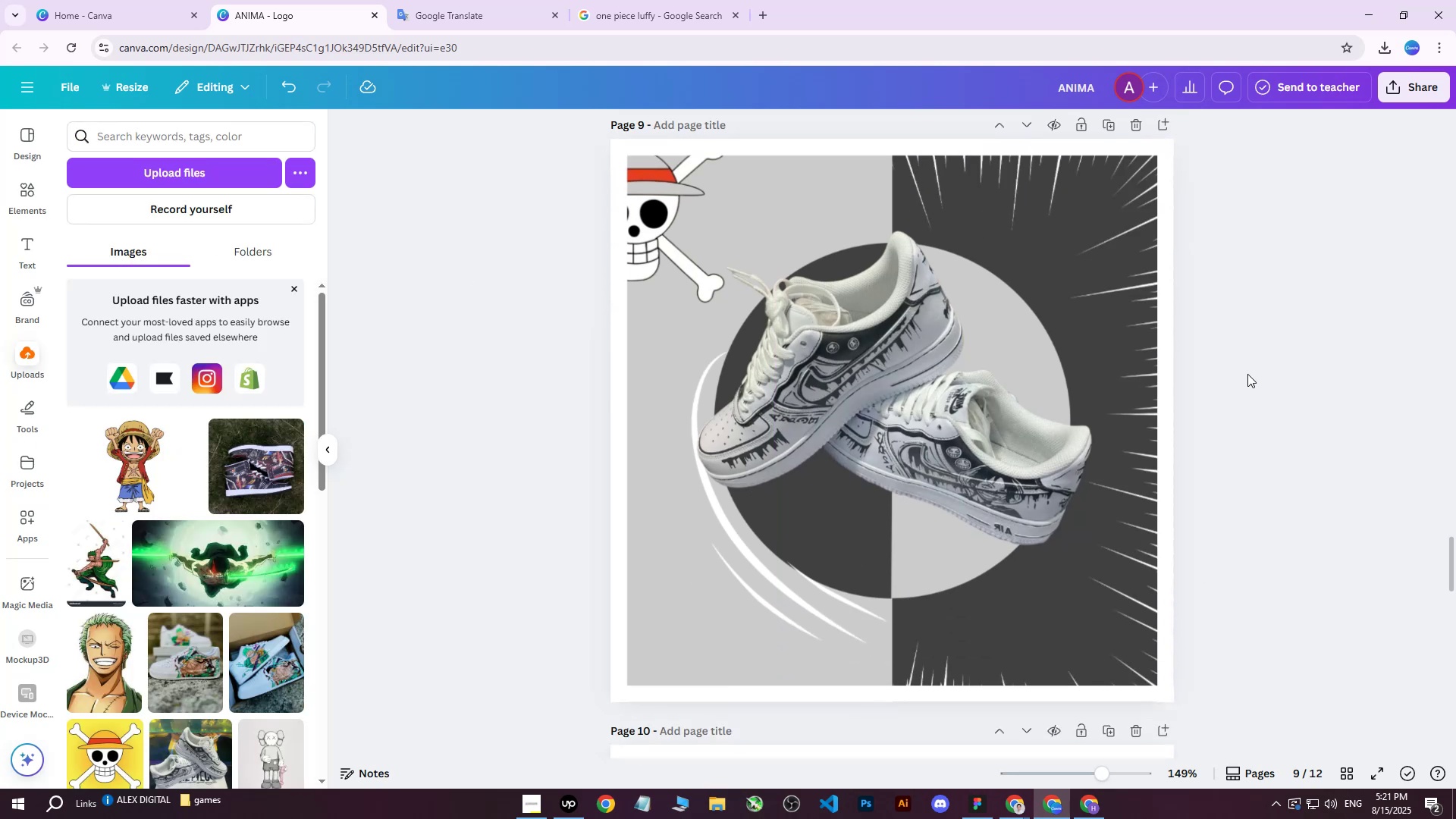 
scroll: coordinate [1247, 371], scroll_direction: up, amount: 1.0
 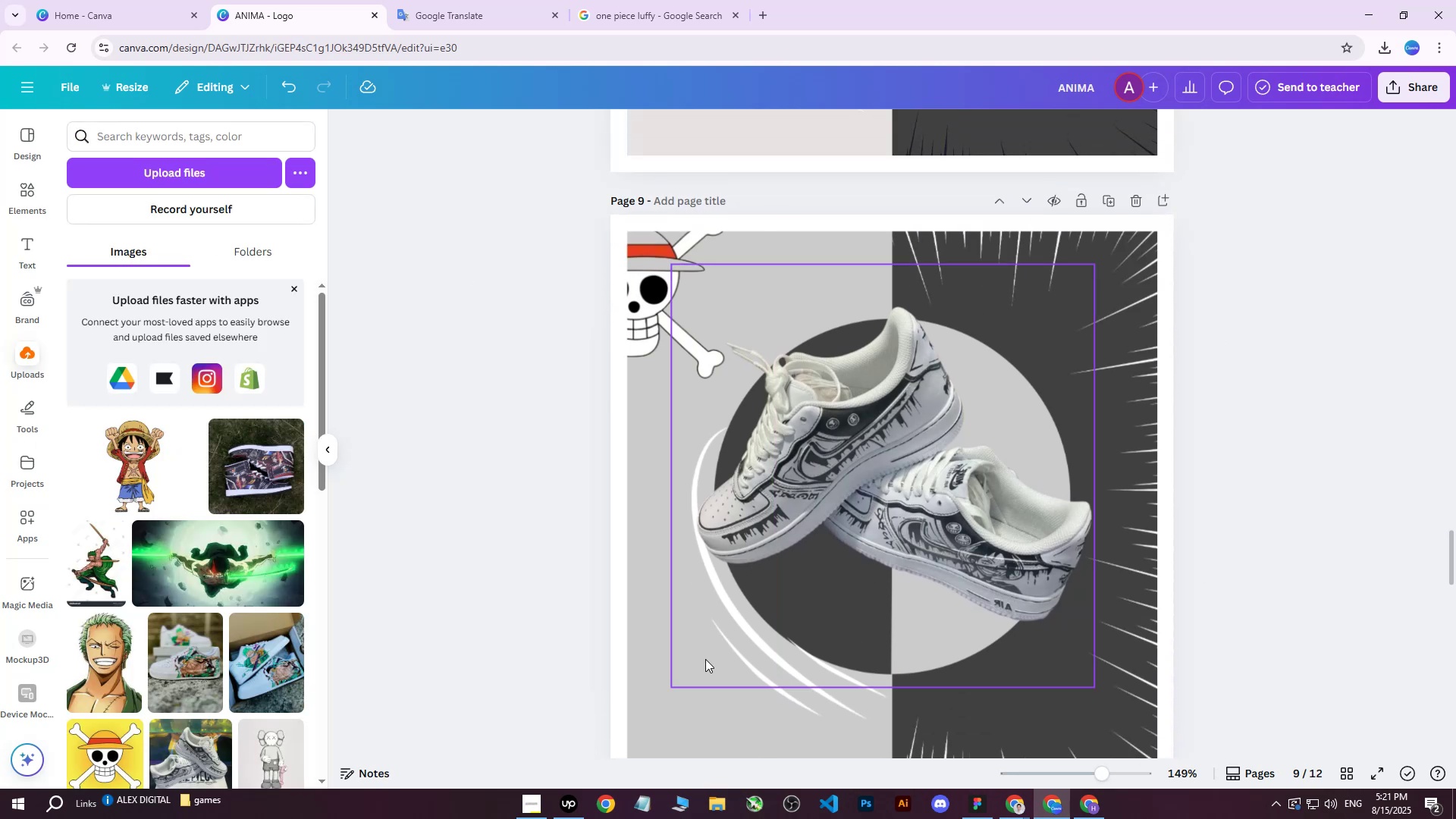 
left_click([811, 700])
 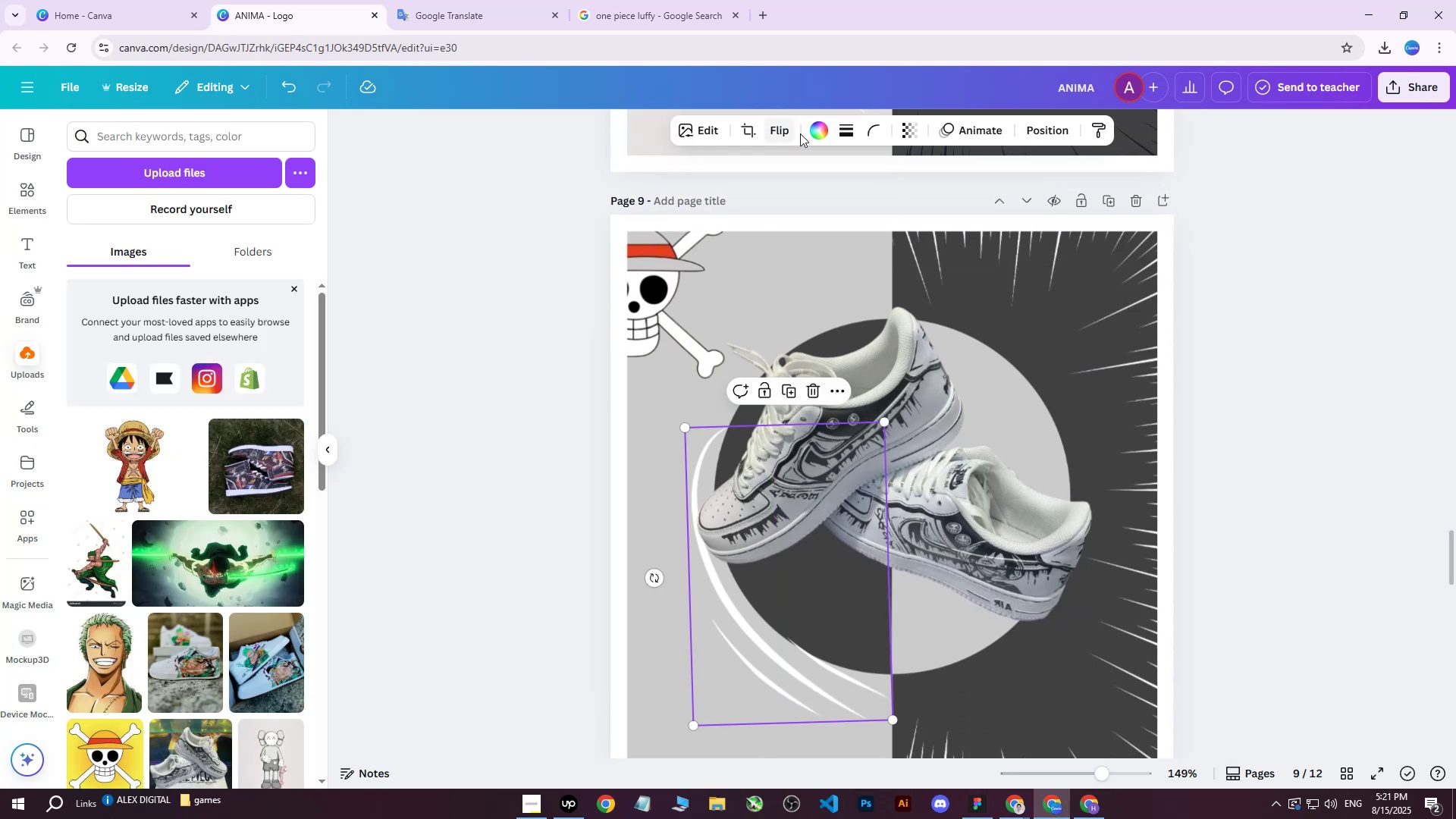 
left_click([823, 133])
 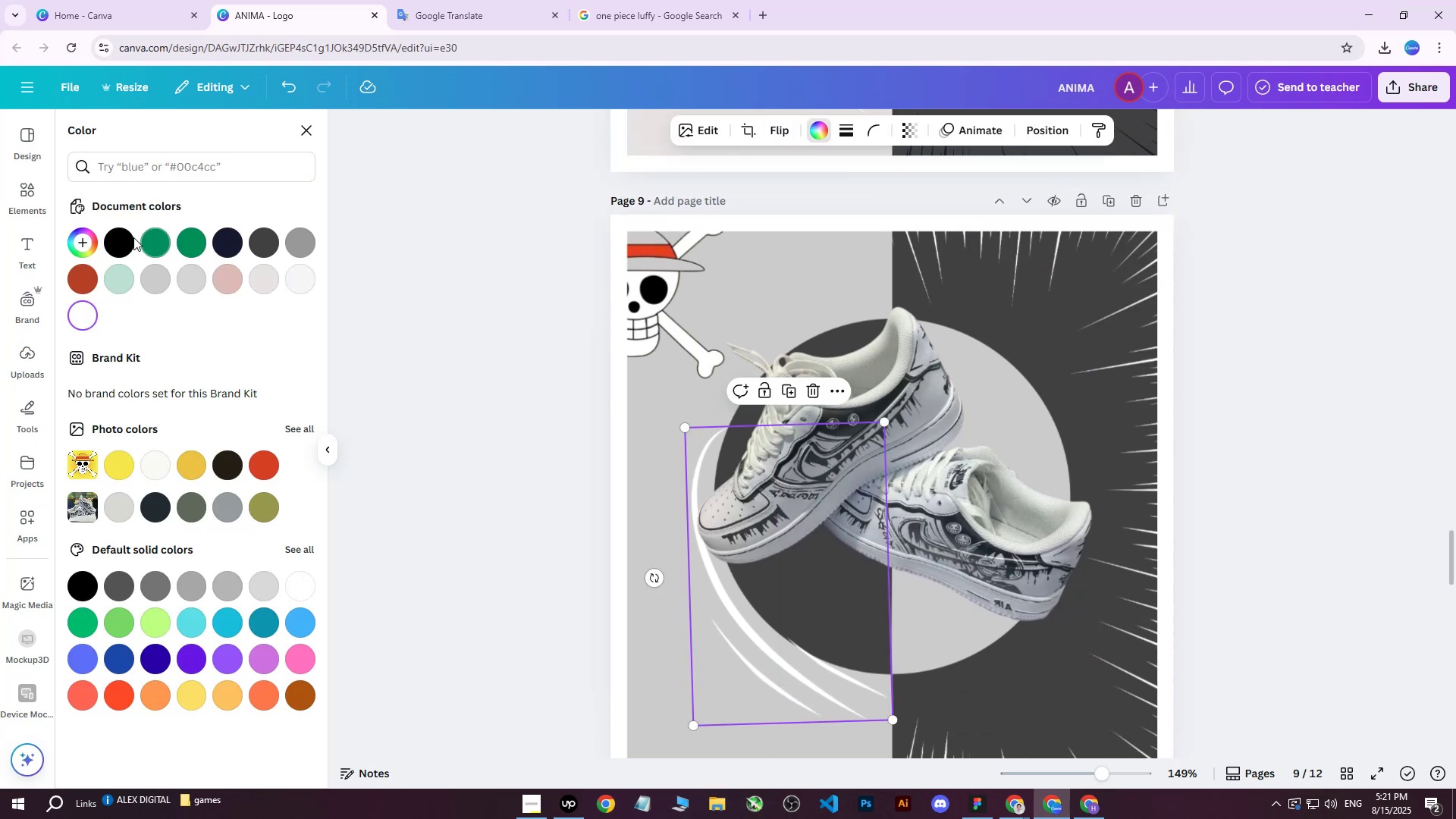 
left_click([130, 239])
 